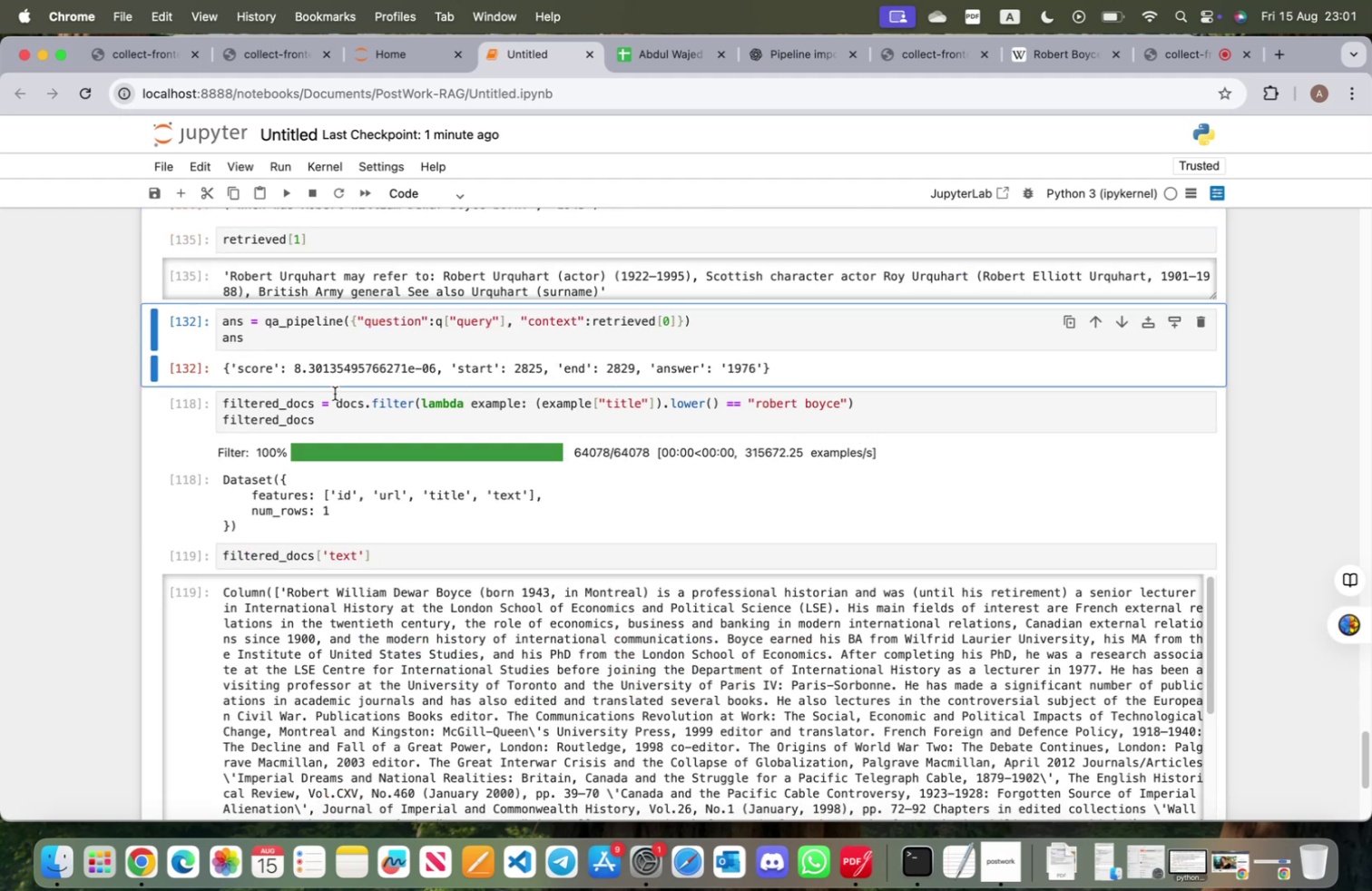 
scroll: coordinate [367, 349], scroll_direction: up, amount: 8.0
 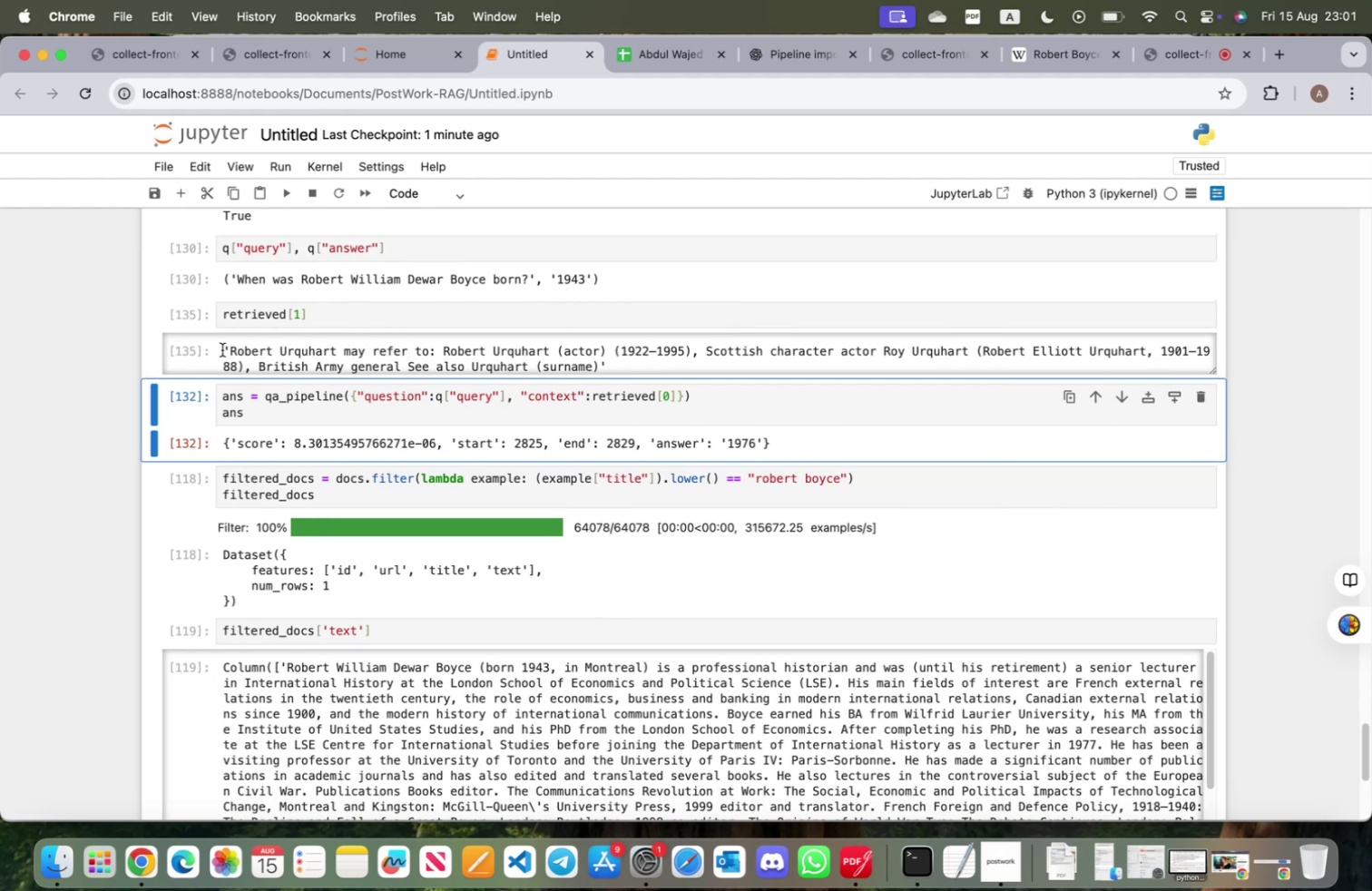 
left_click([182, 354])
 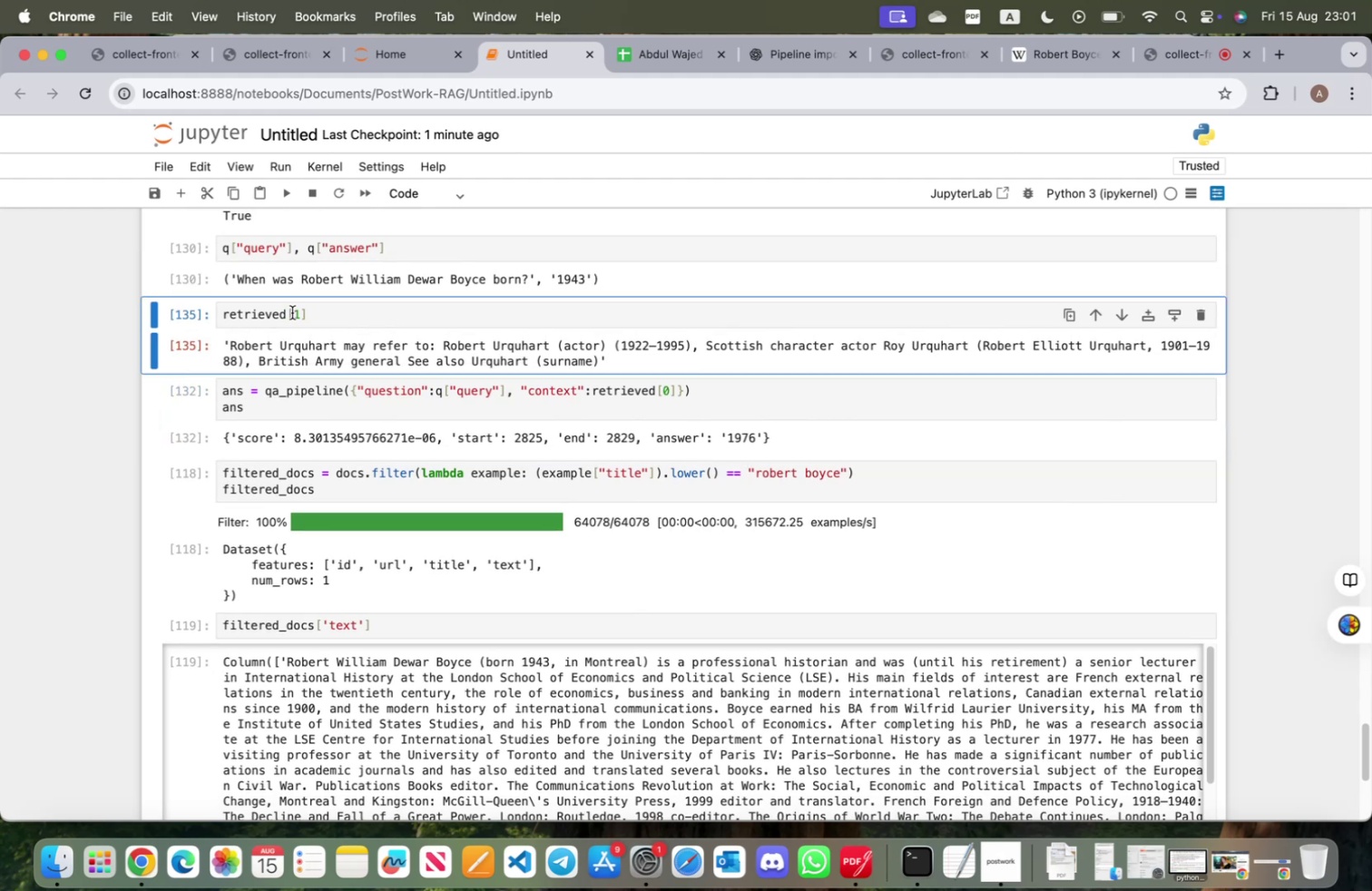 
left_click([300, 314])
 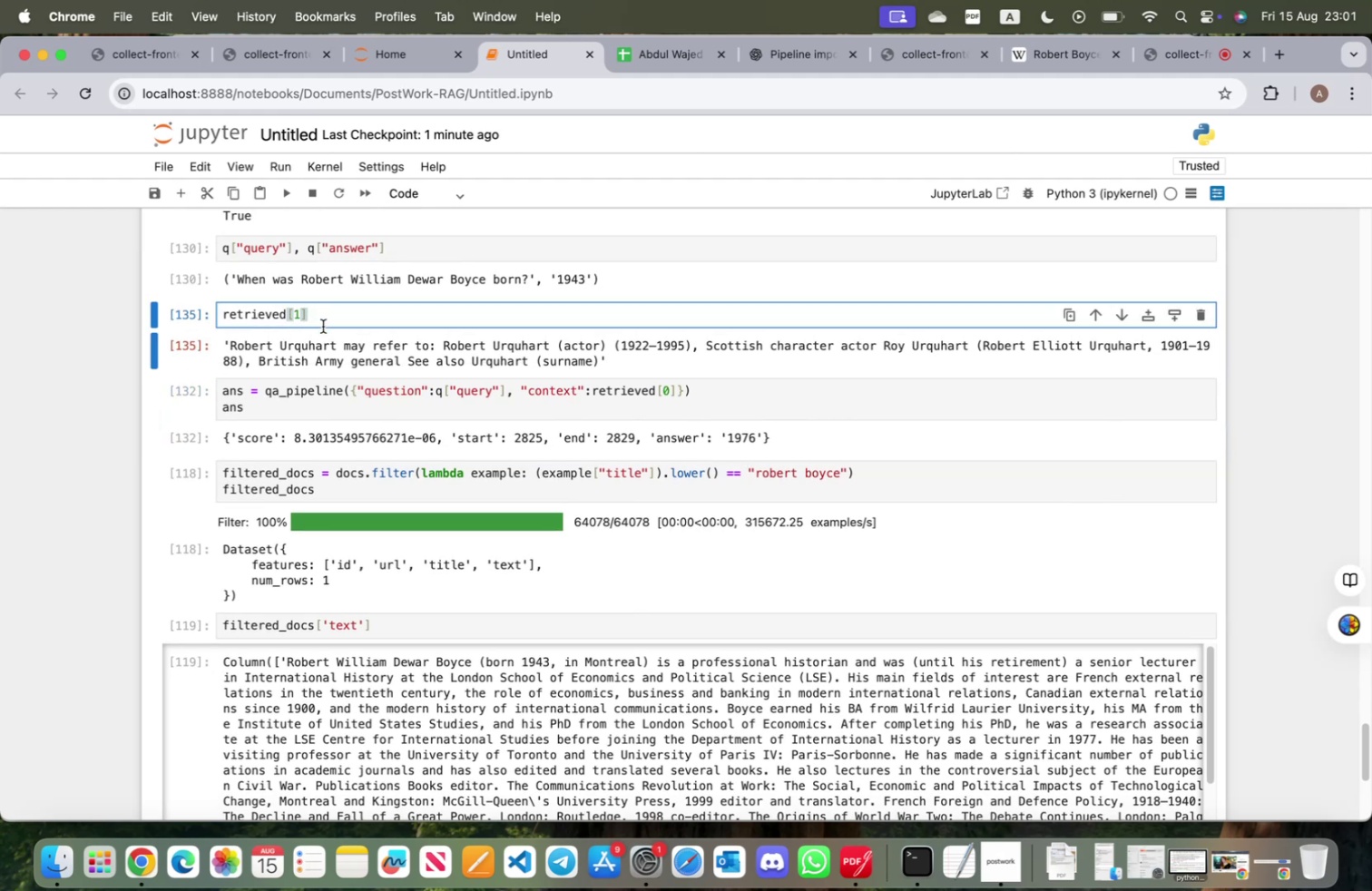 
key(Backspace)
 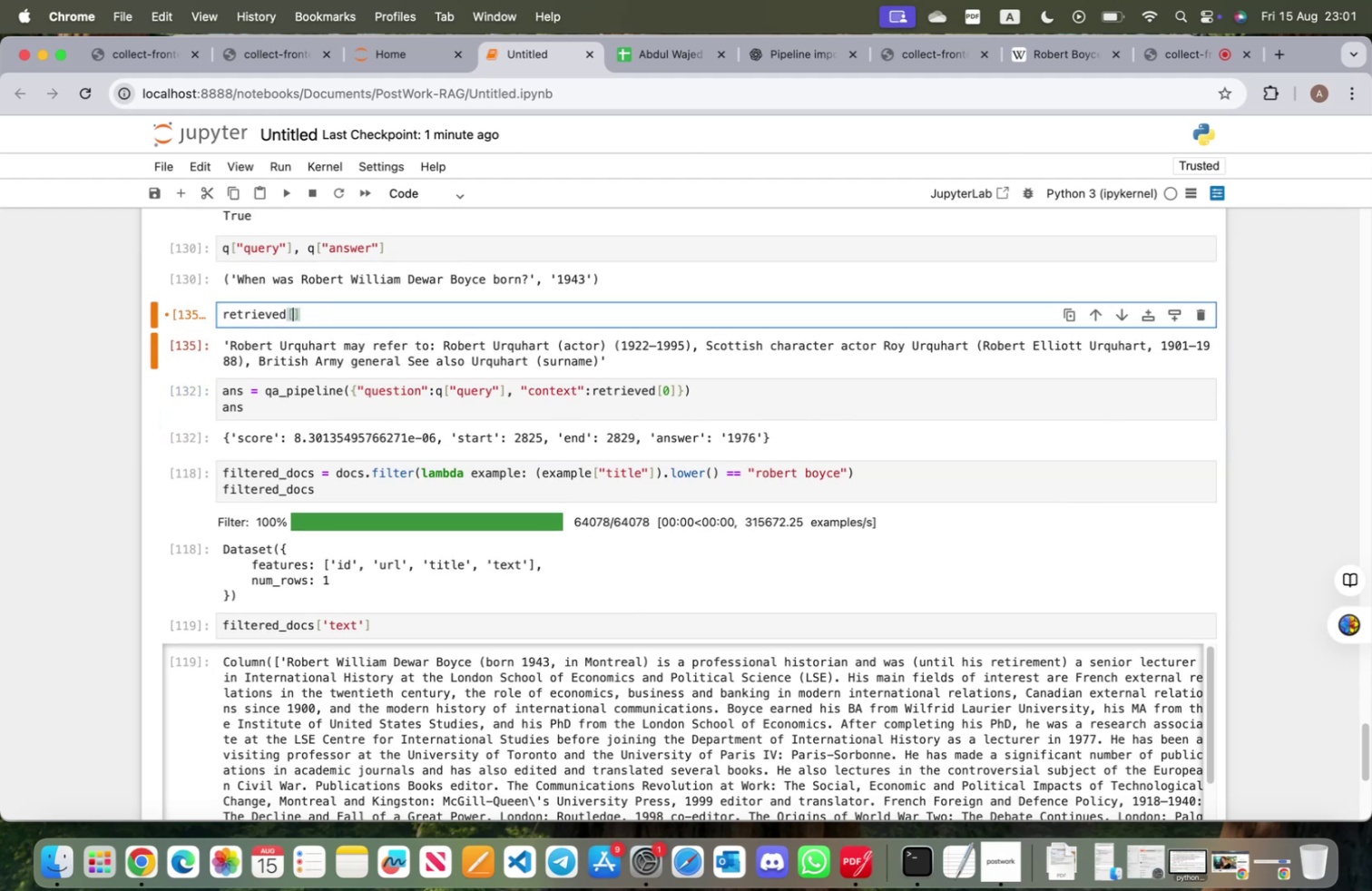 
key(2)
 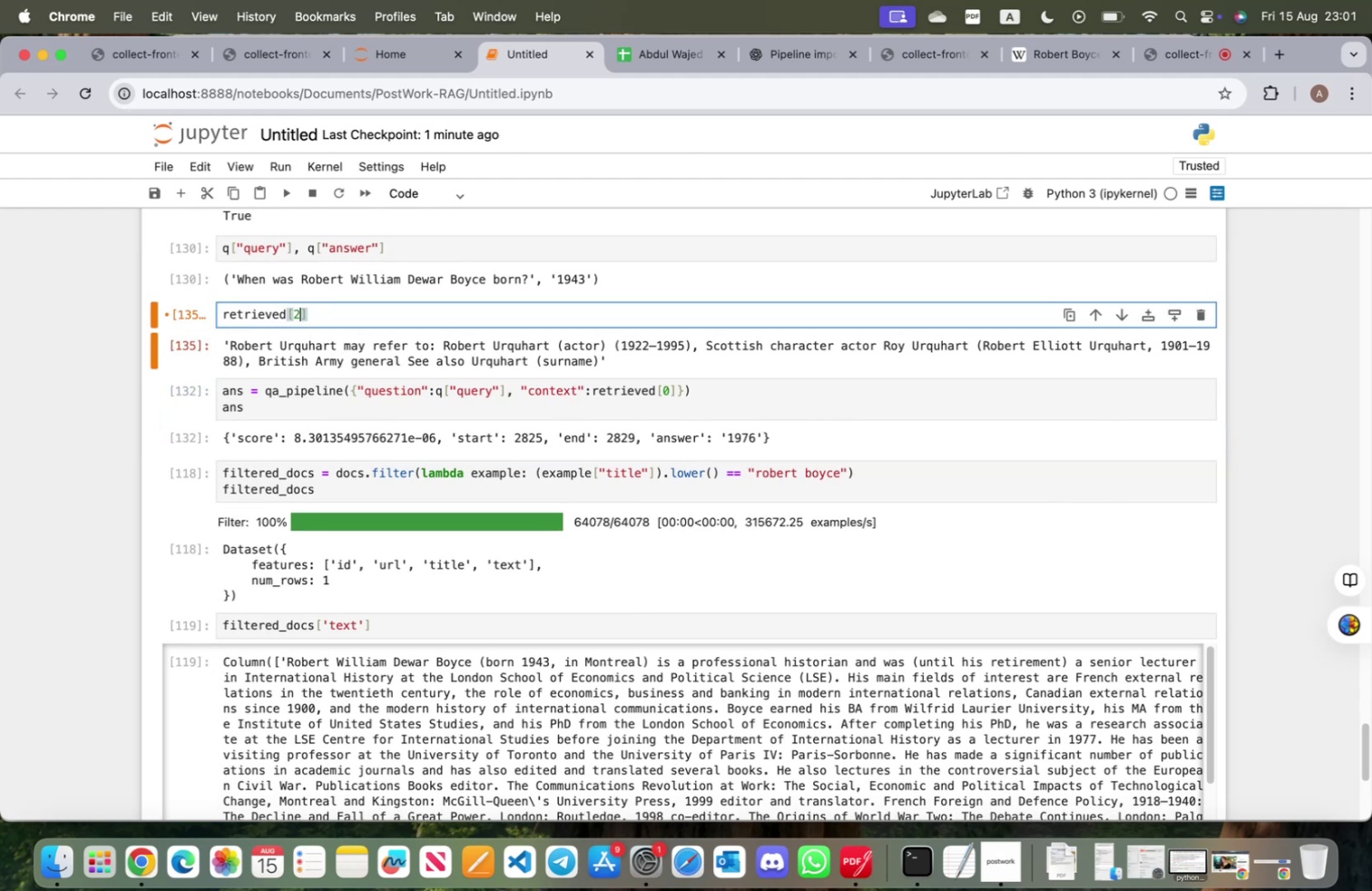 
key(Shift+ShiftRight)
 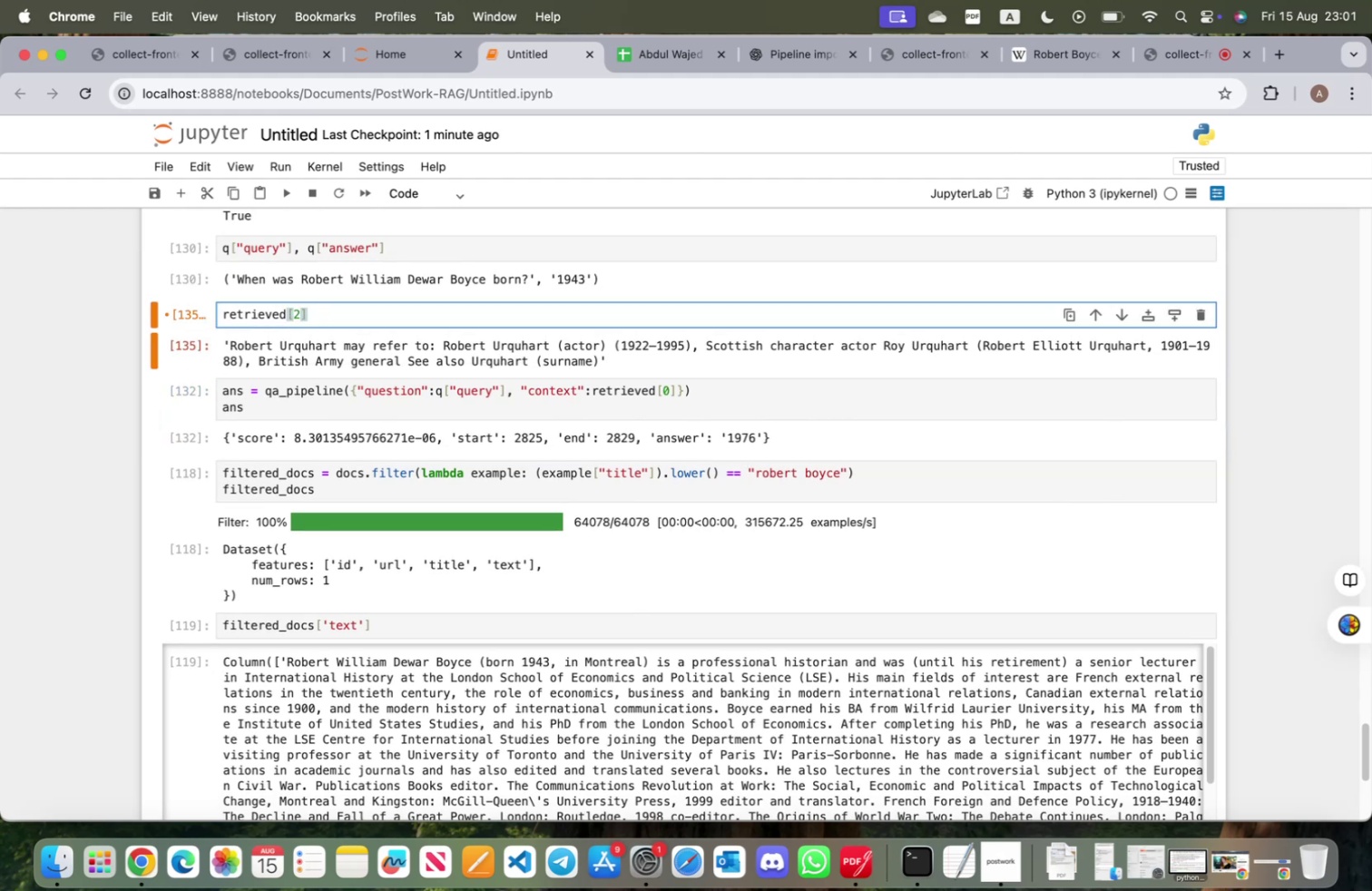 
key(Shift+Enter)
 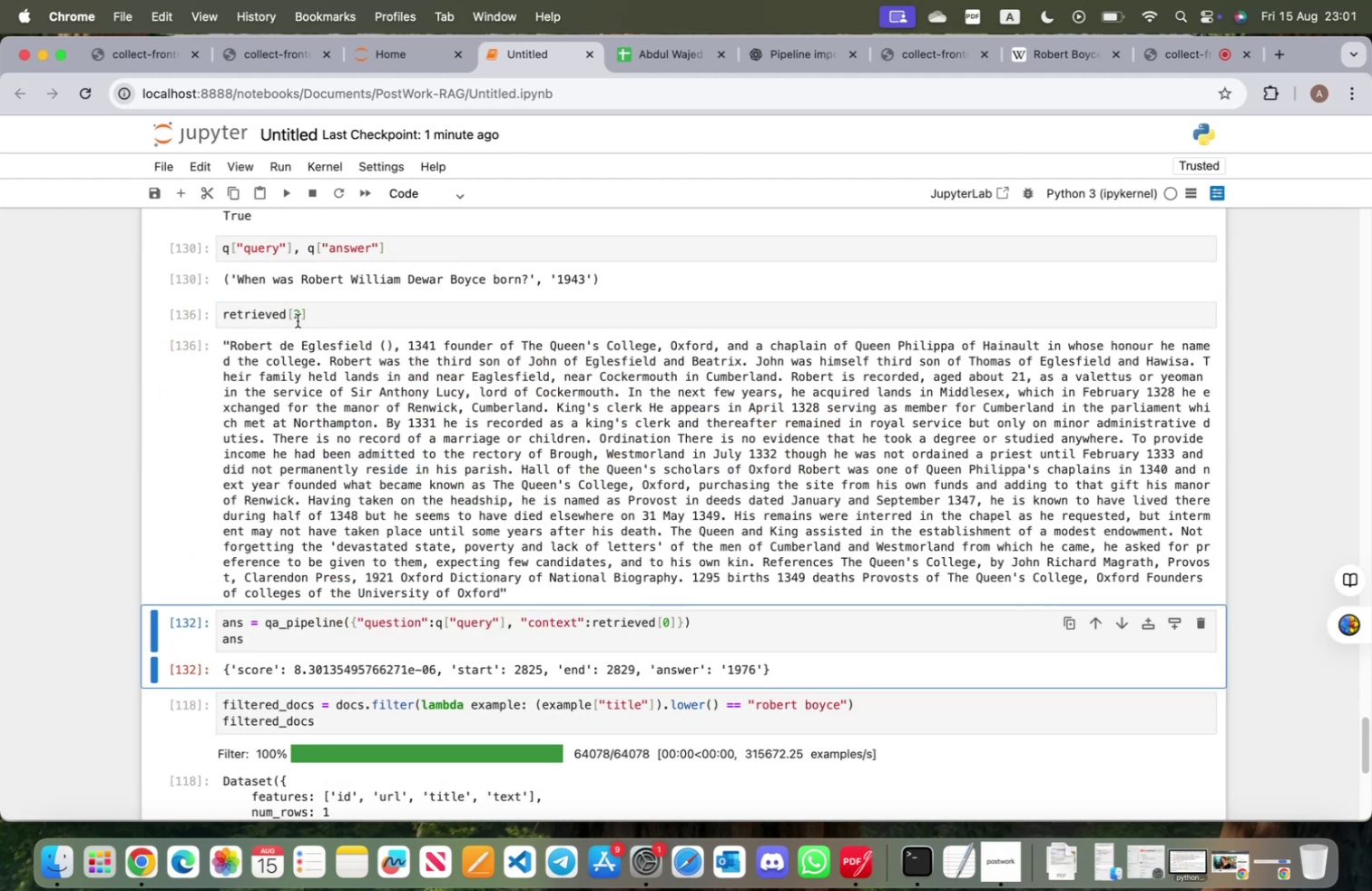 
left_click([300, 317])
 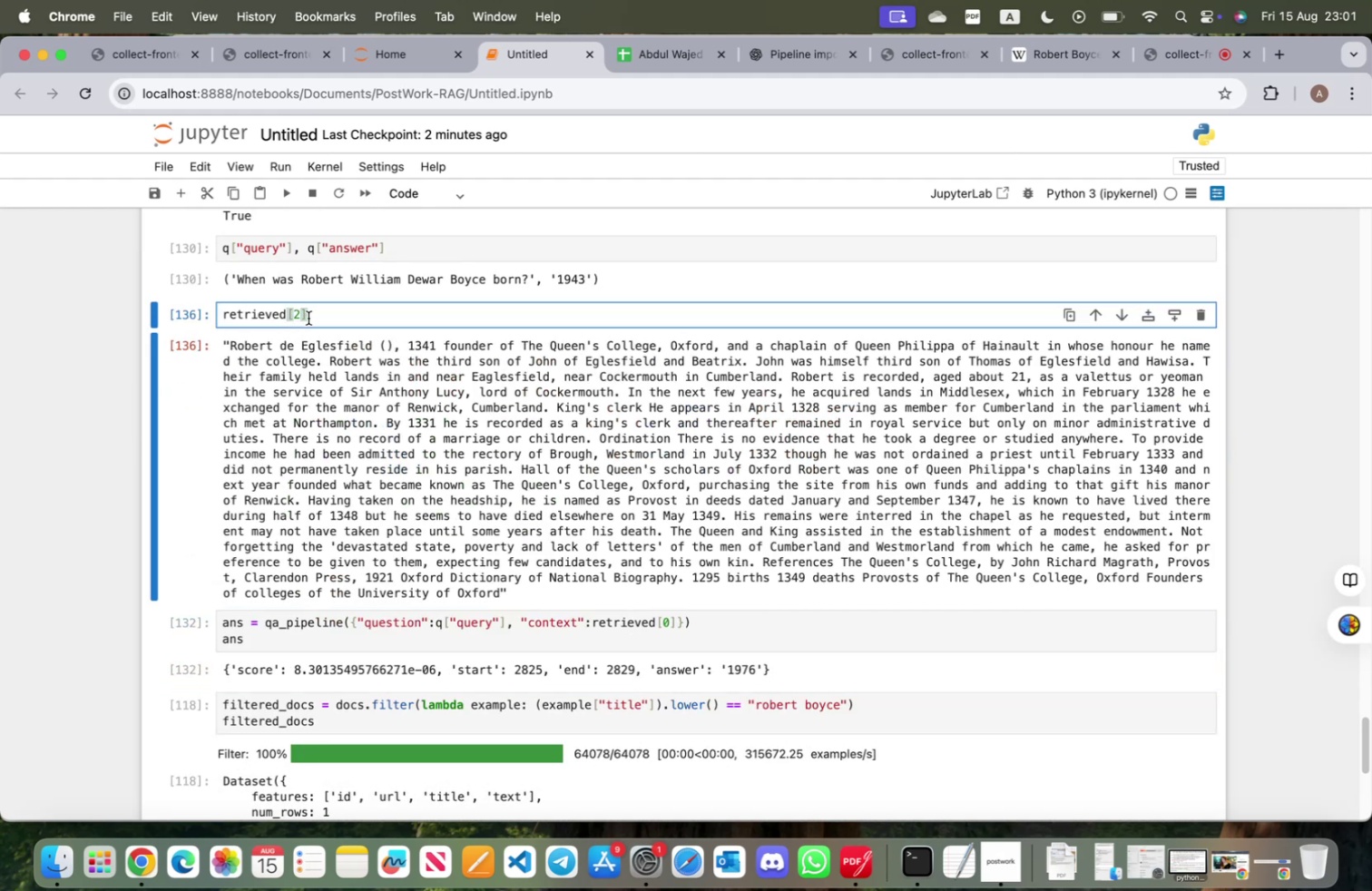 
key(Backspace)
 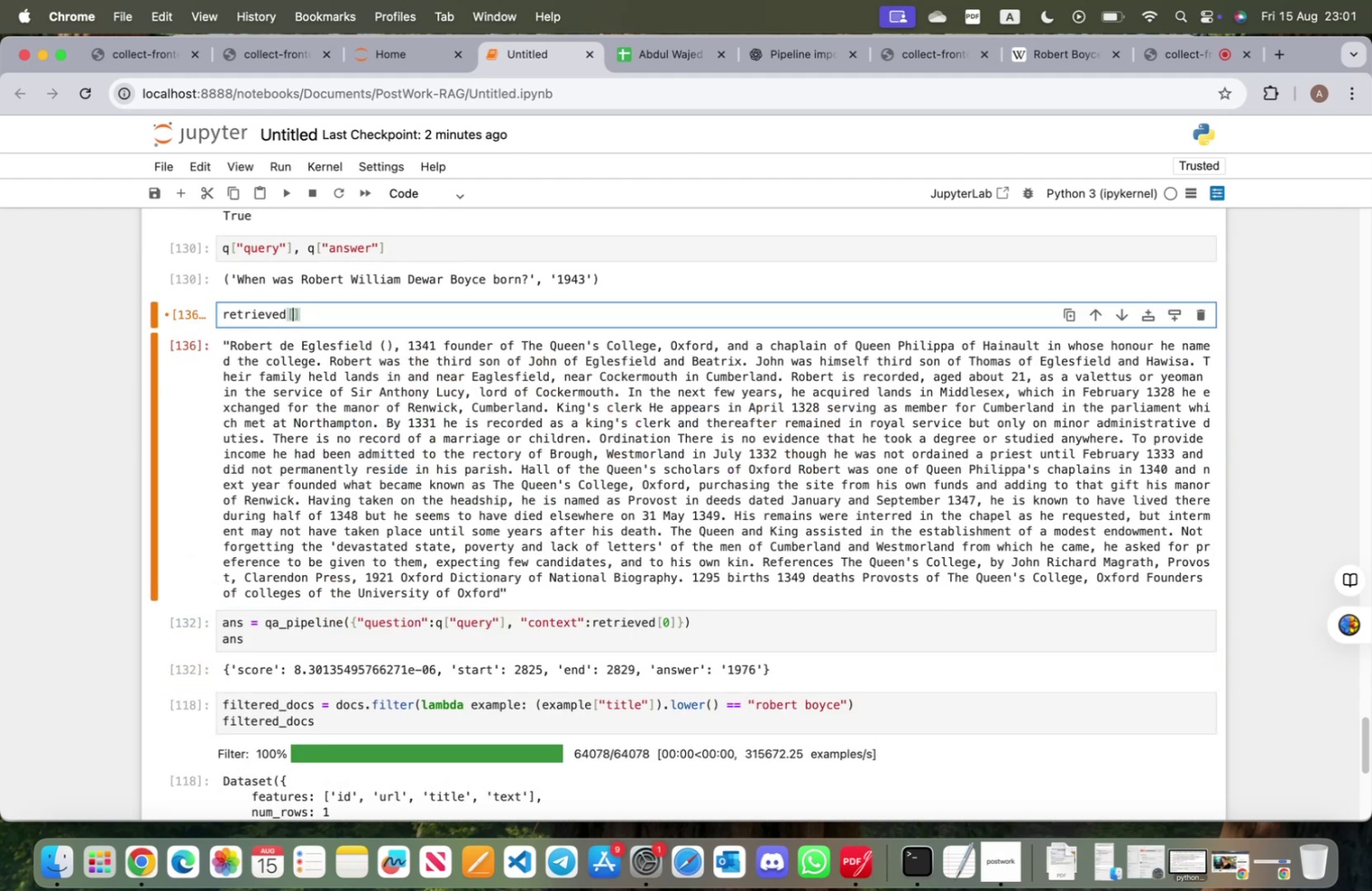 
key(3)
 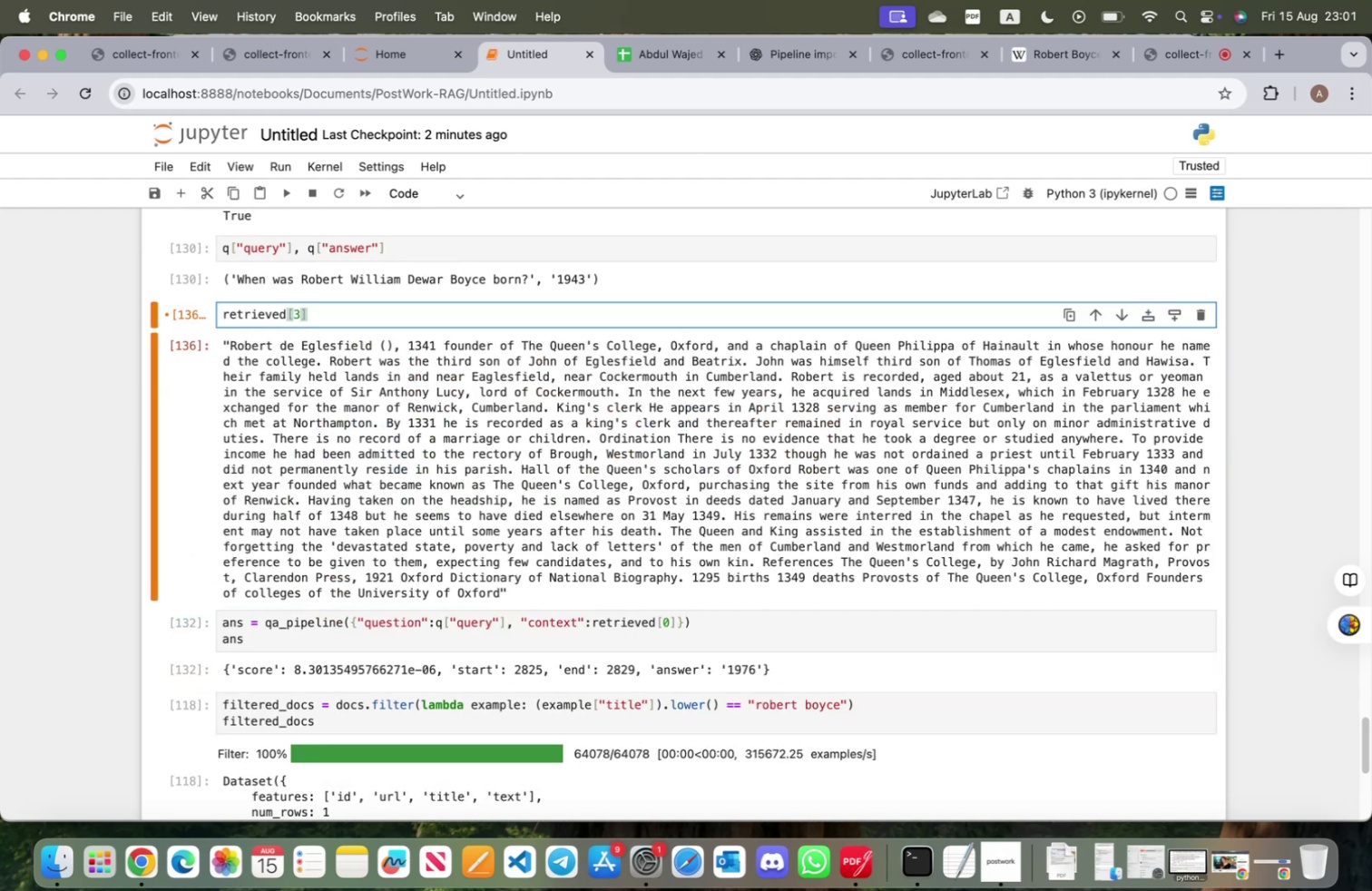 
key(Shift+ShiftRight)
 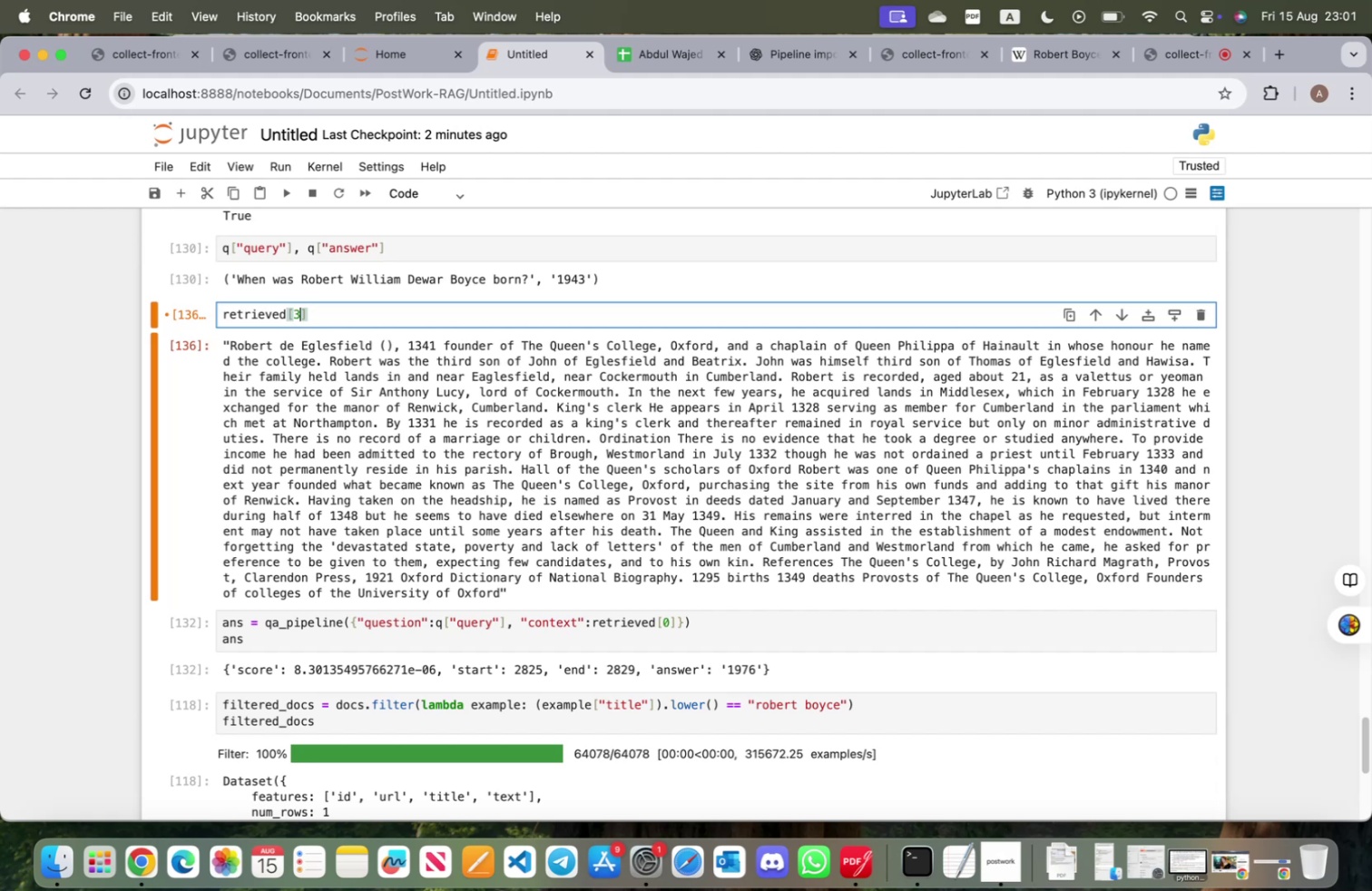 
key(Shift+Enter)
 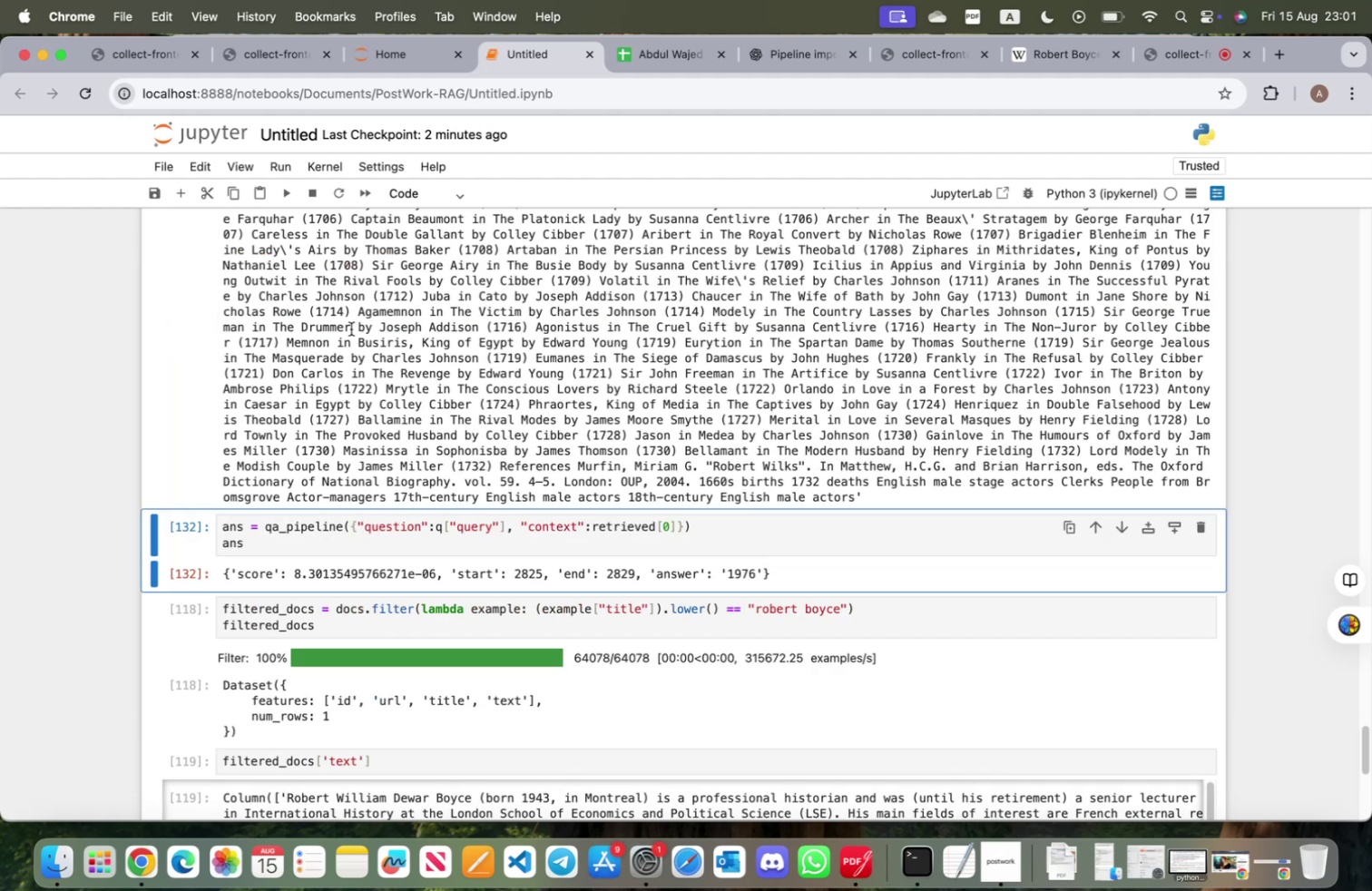 
scroll: coordinate [354, 348], scroll_direction: up, amount: 27.0
 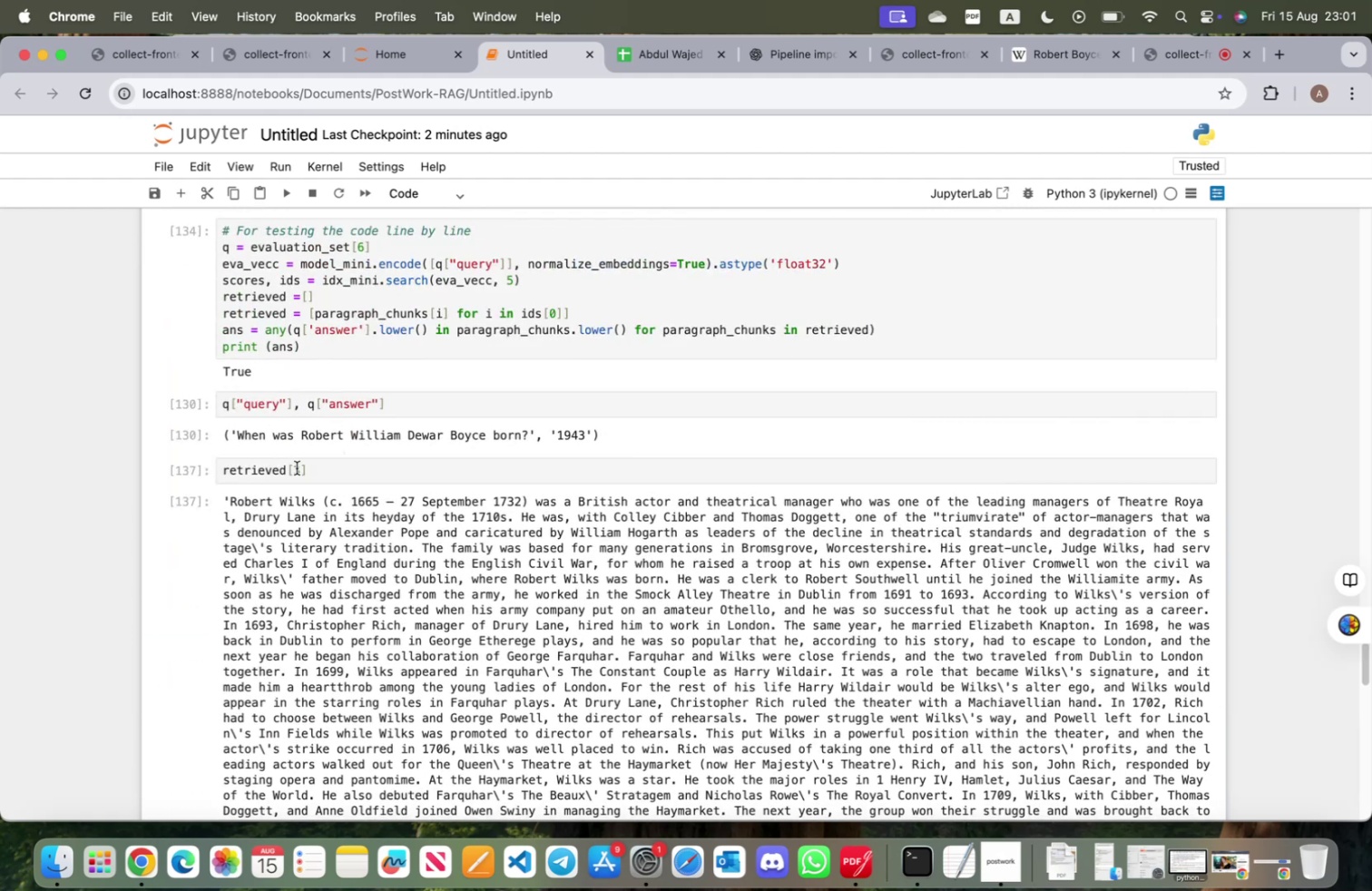 
left_click([300, 463])
 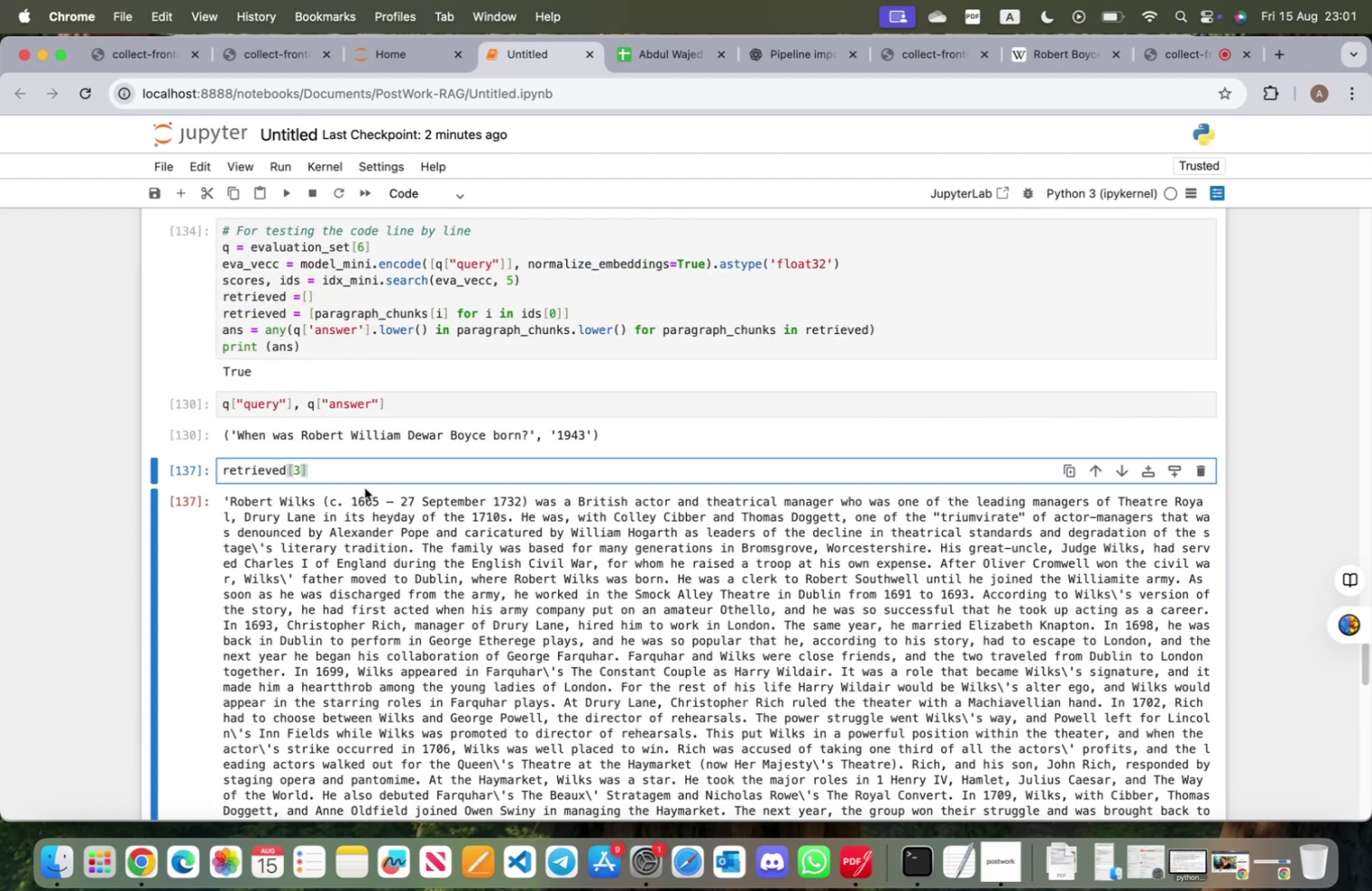 
key(Backspace)
 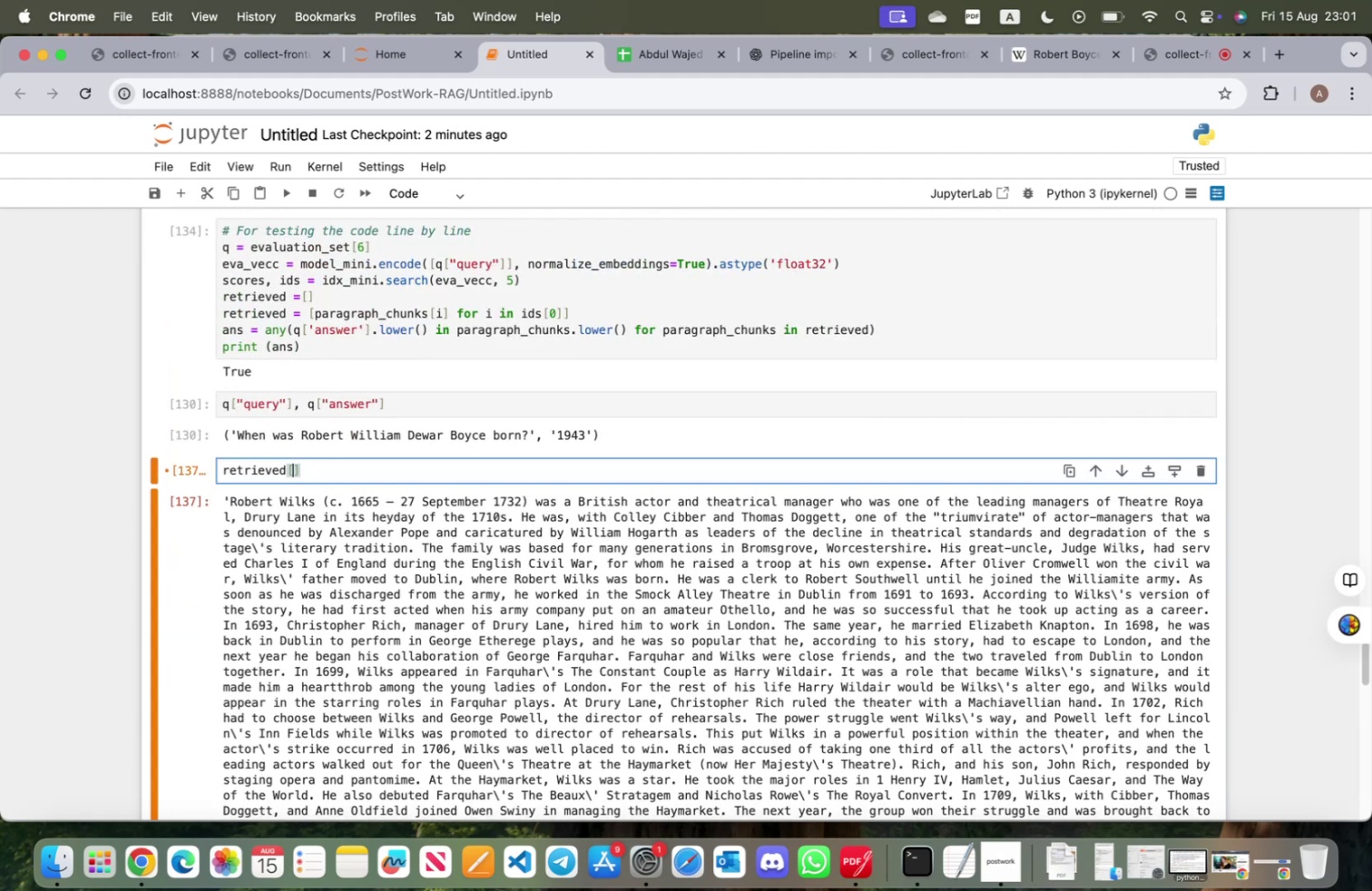 
key(4)
 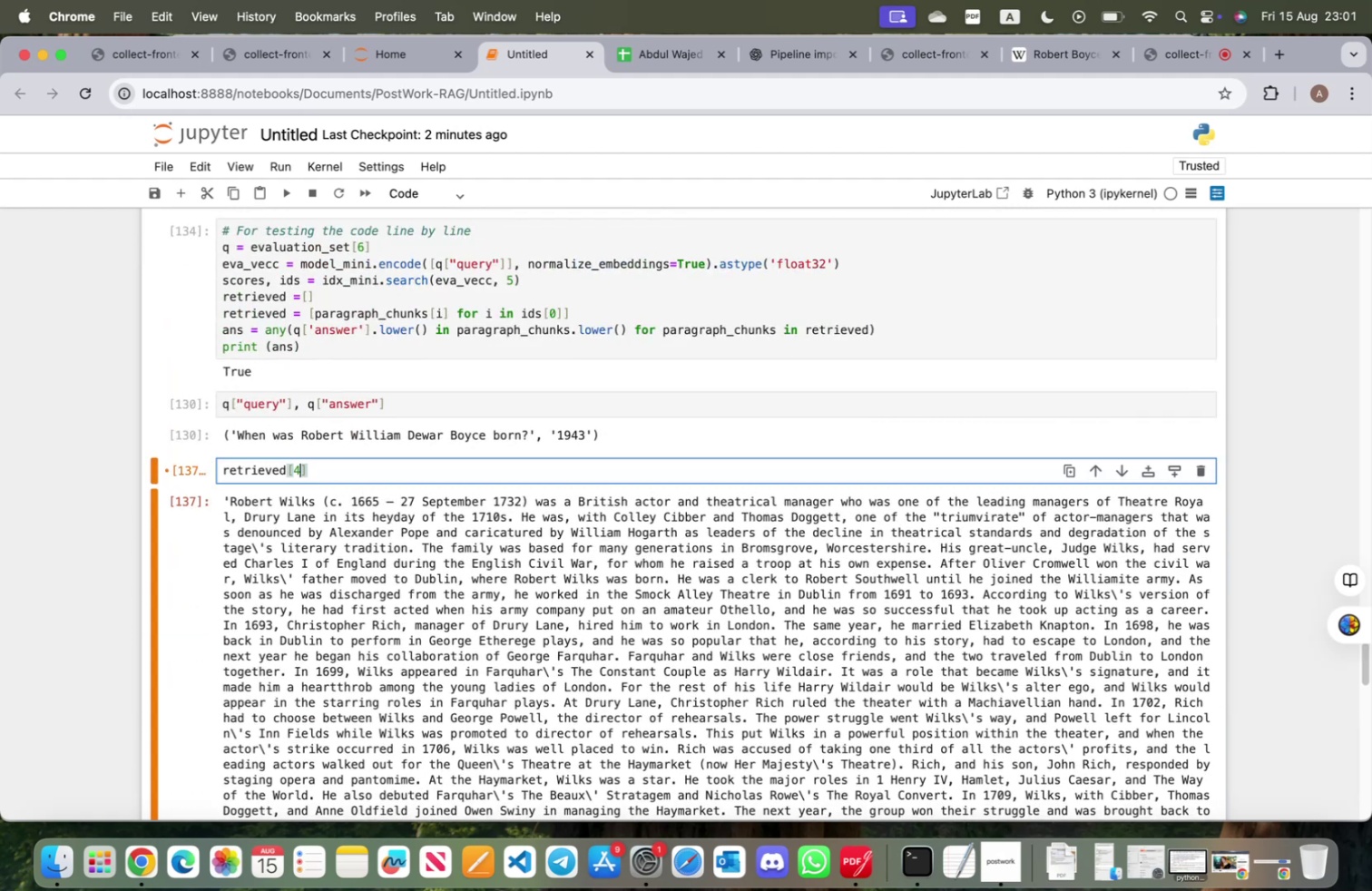 
key(Shift+Enter)
 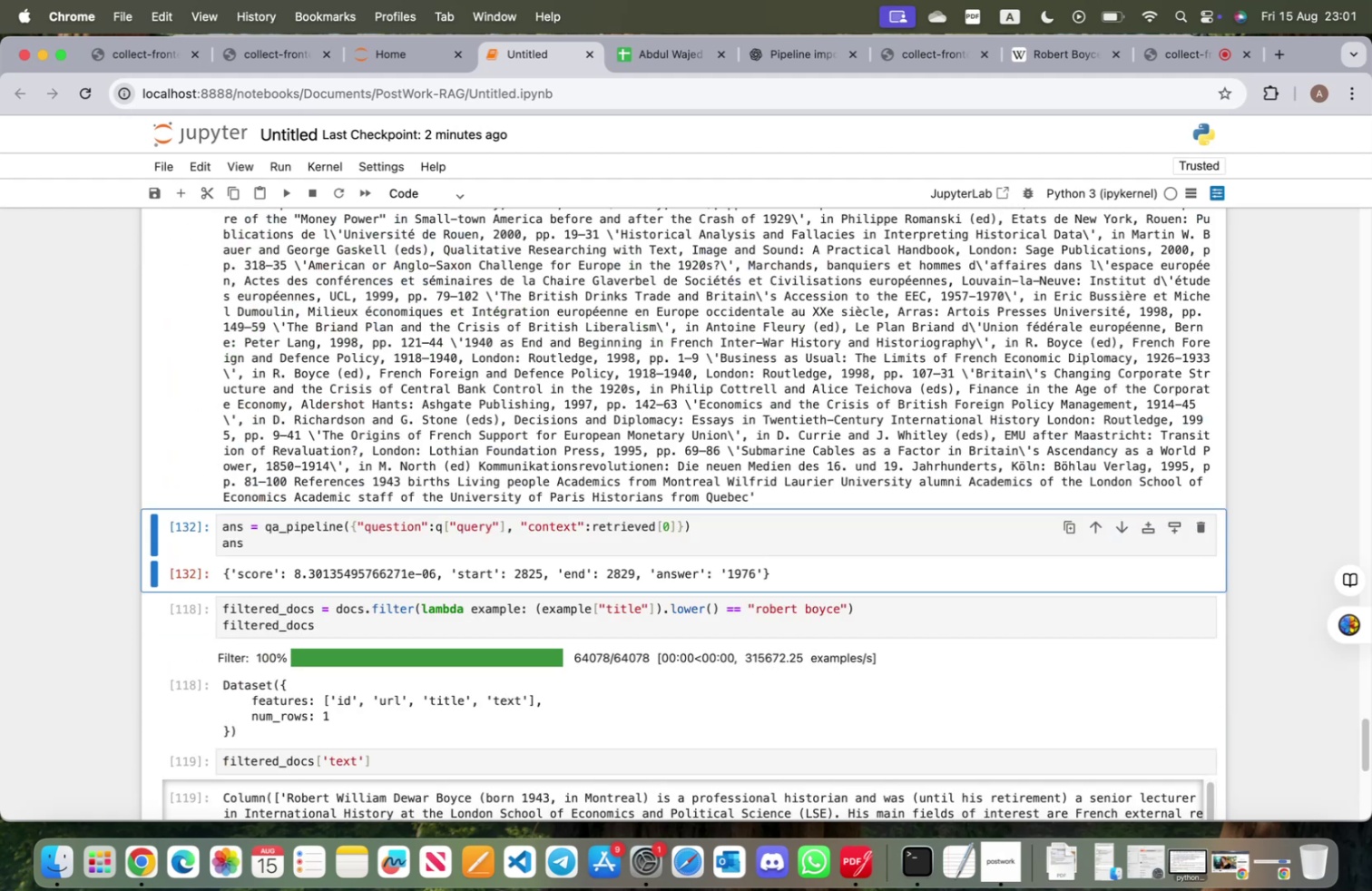 
scroll: coordinate [364, 510], scroll_direction: up, amount: 12.0
 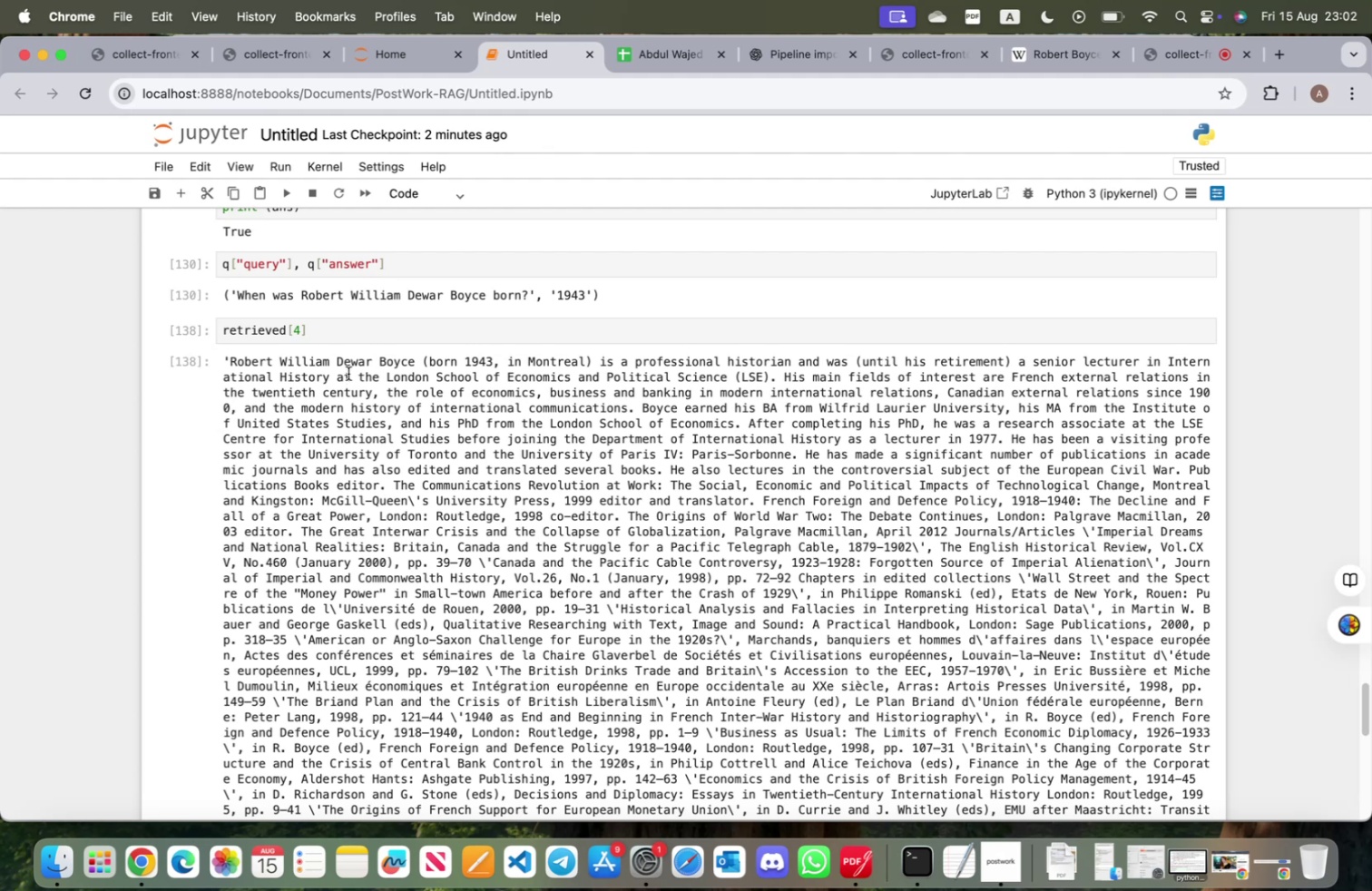 
wait(8.74)
 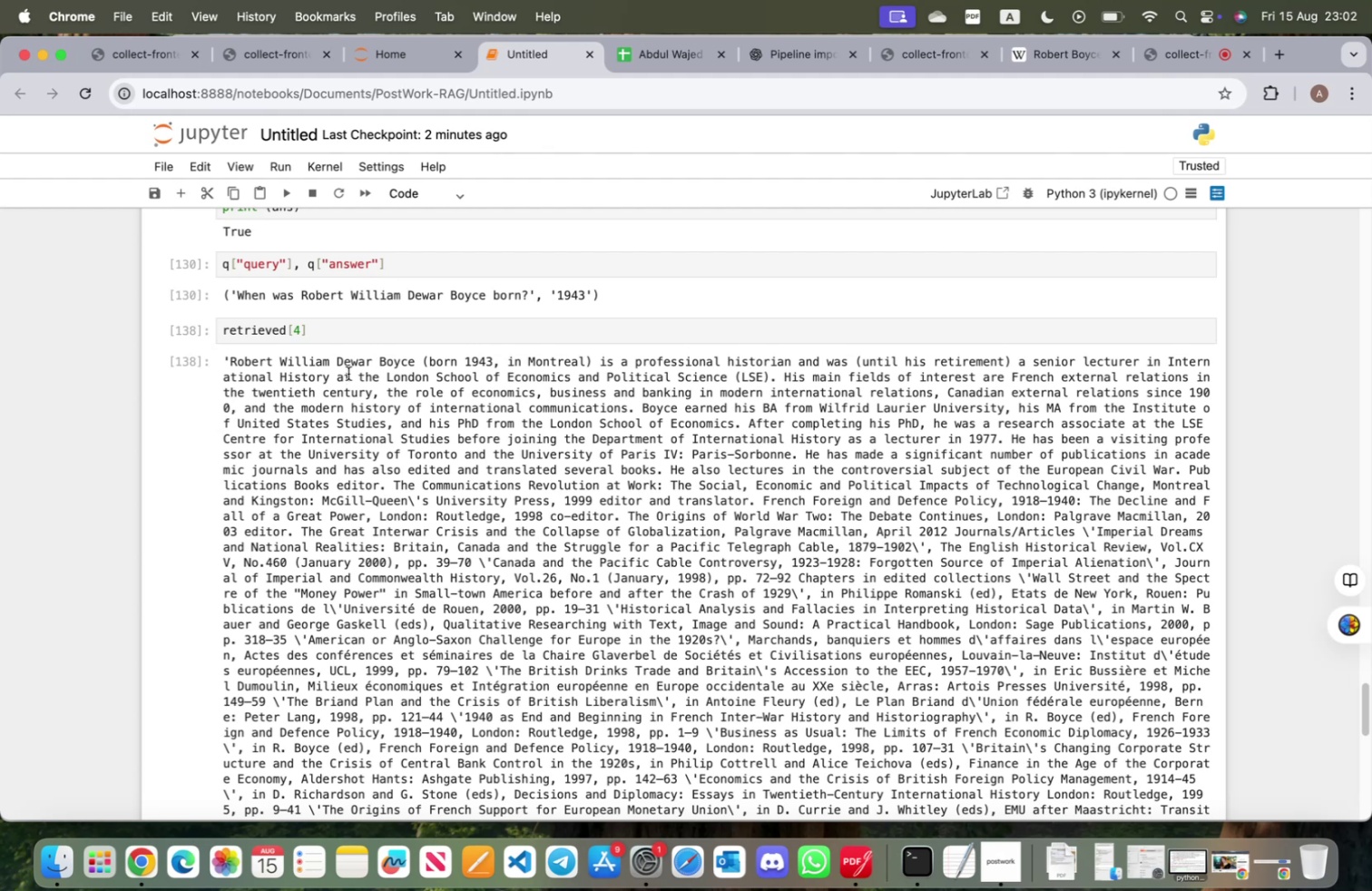 
scroll: coordinate [432, 401], scroll_direction: down, amount: 15.0
 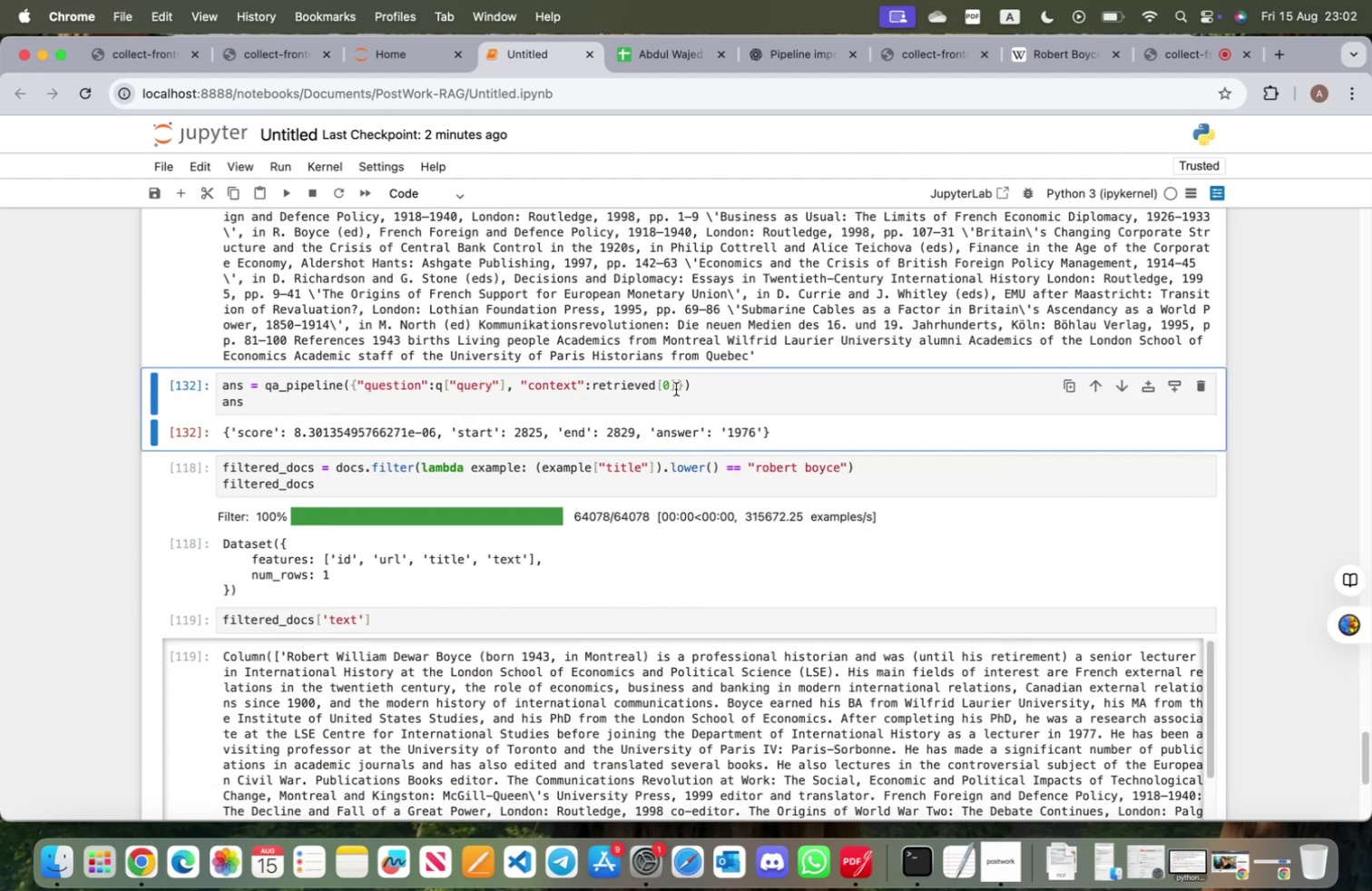 
left_click([670, 385])
 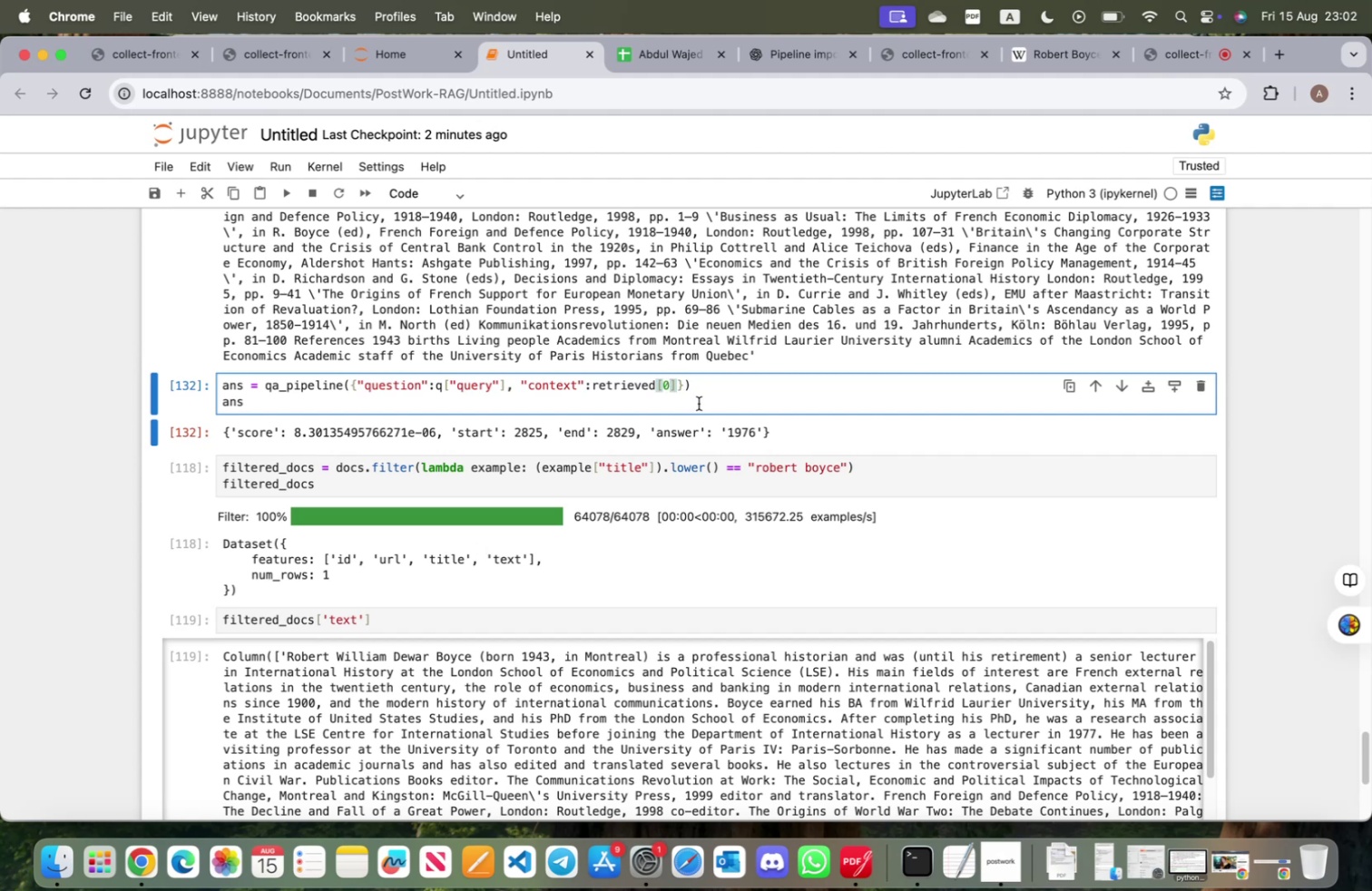 
key(Backspace)
 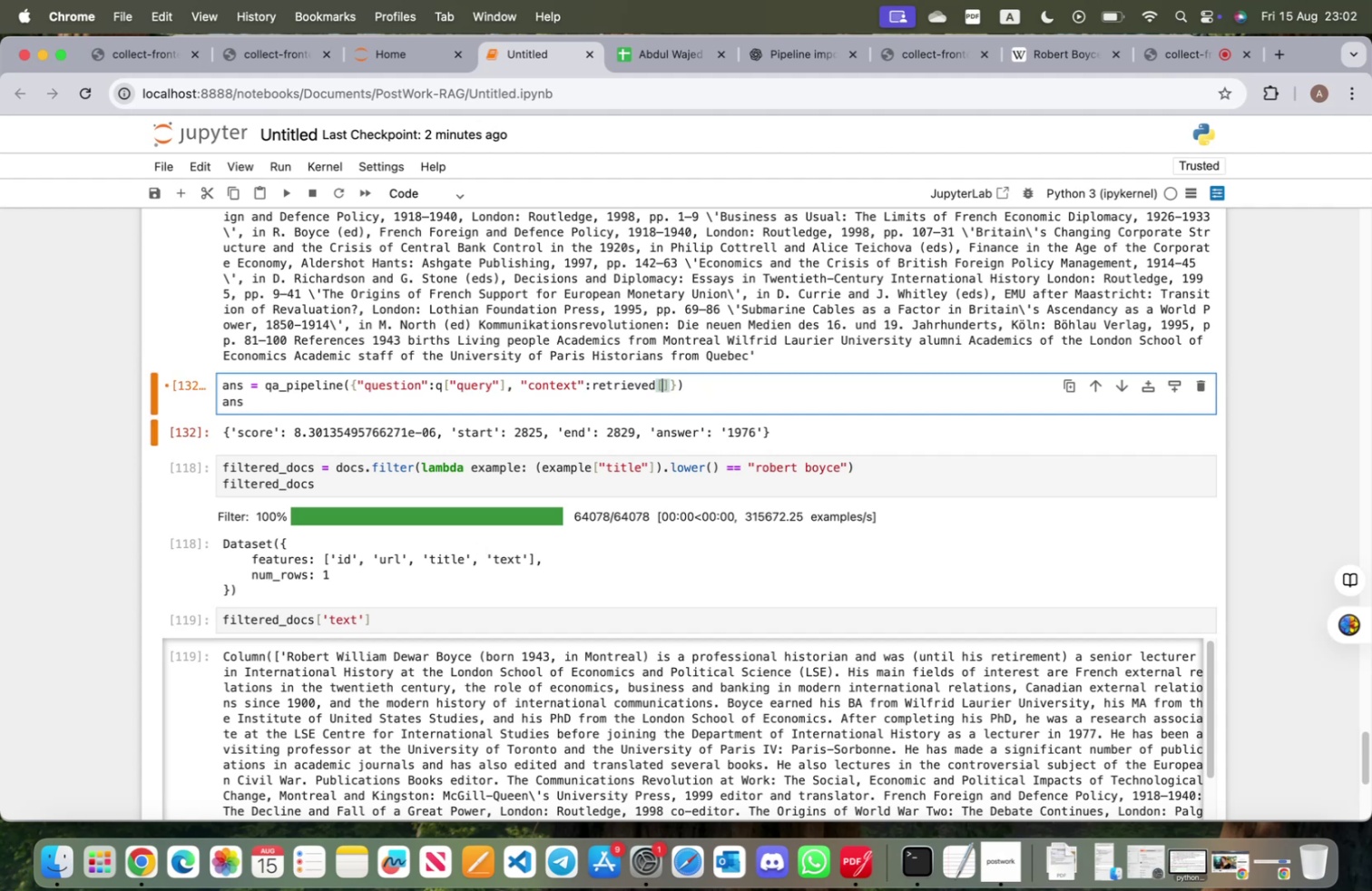 
key(4)
 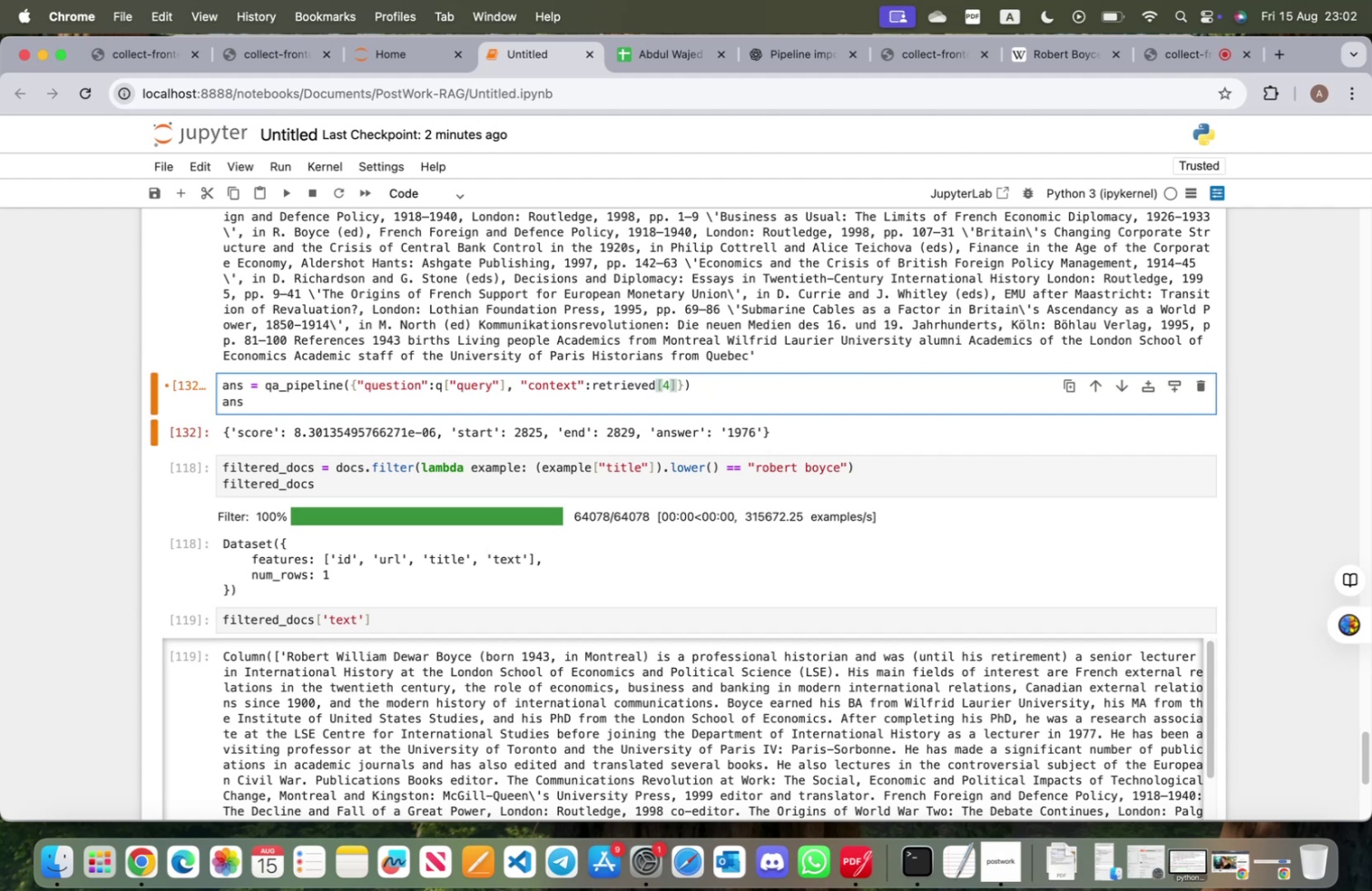 
hold_key(key=ShiftRight, duration=0.35)
 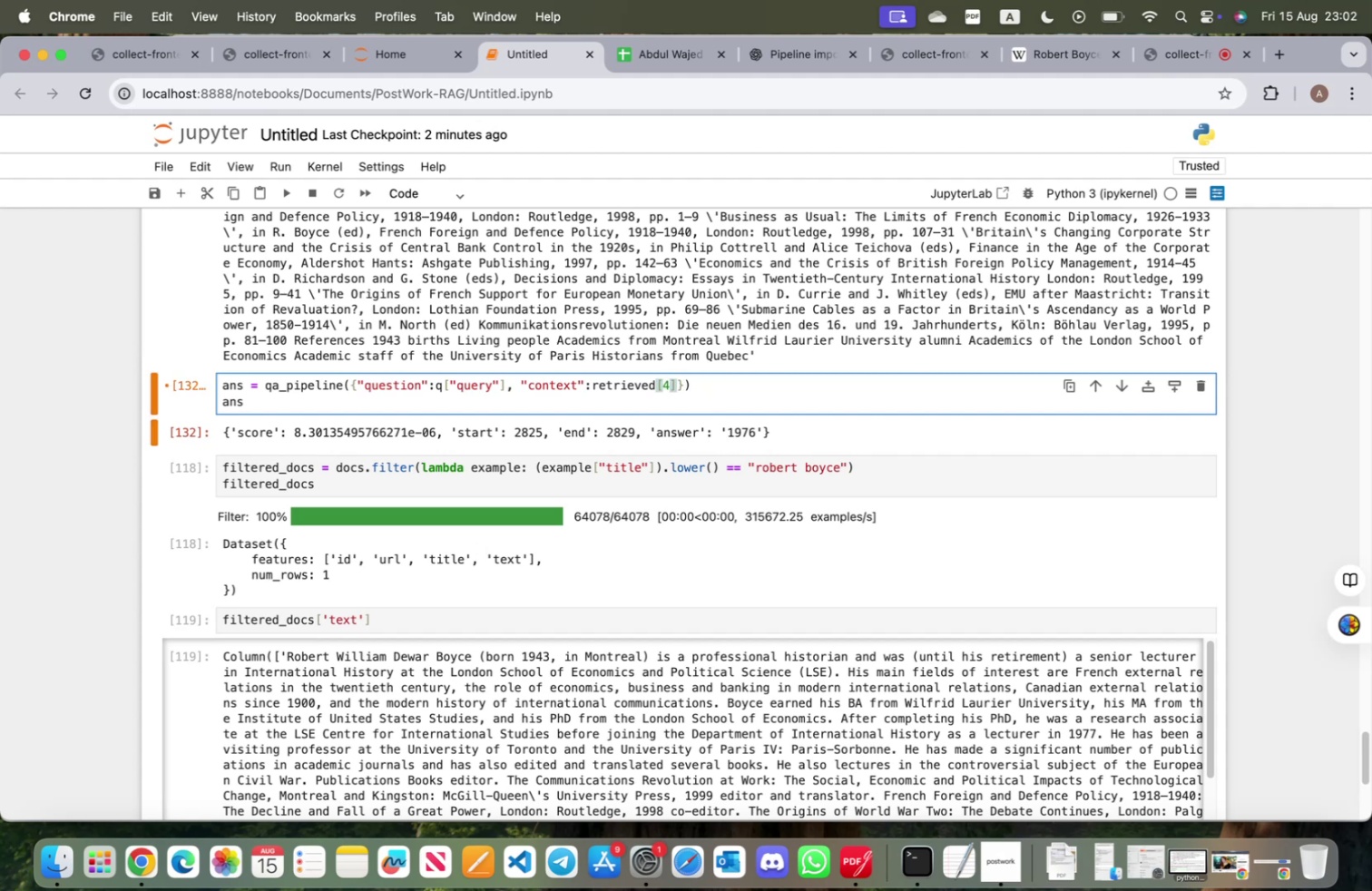 
key(Shift+ShiftRight)
 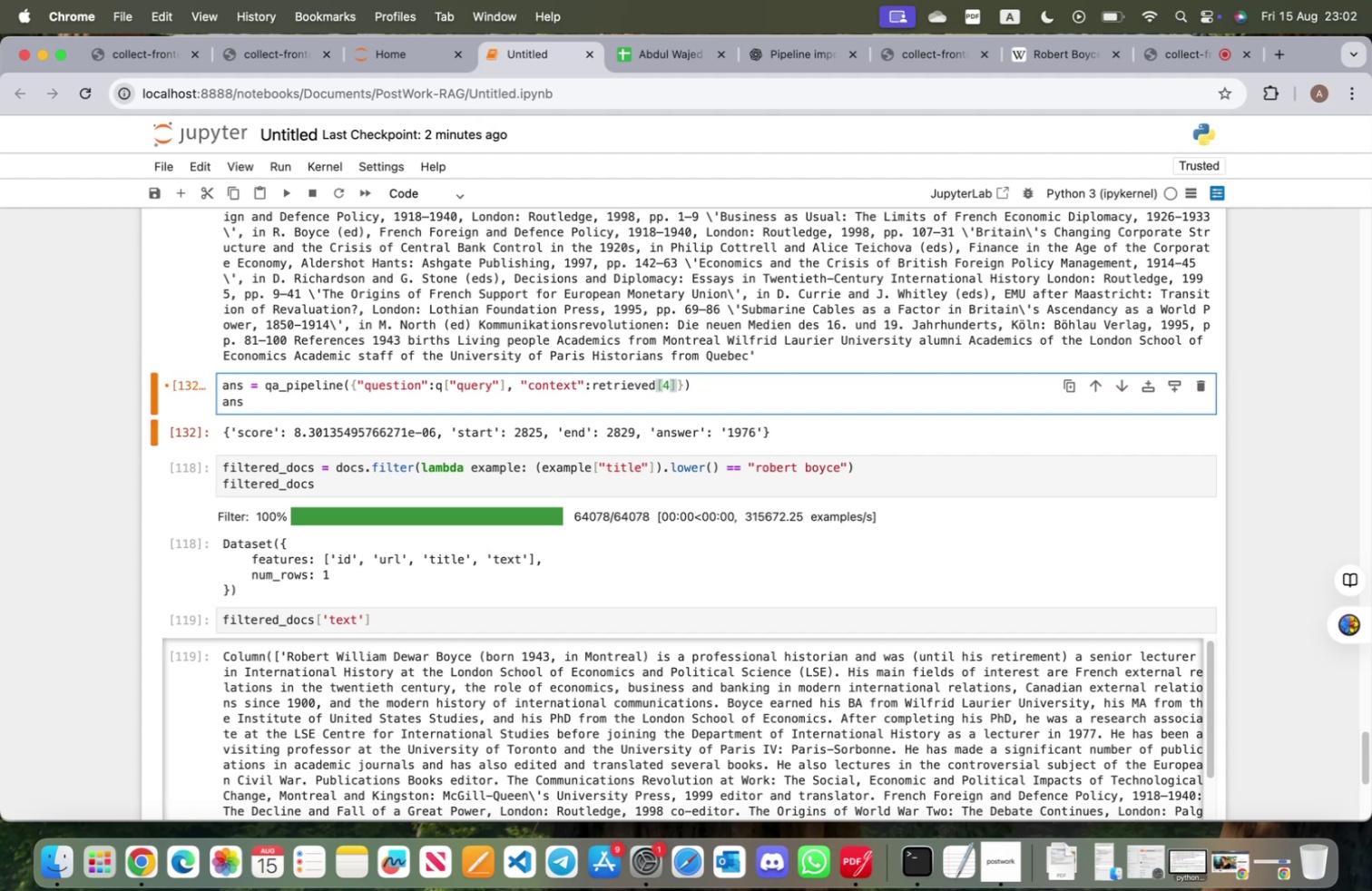 
key(Shift+Enter)
 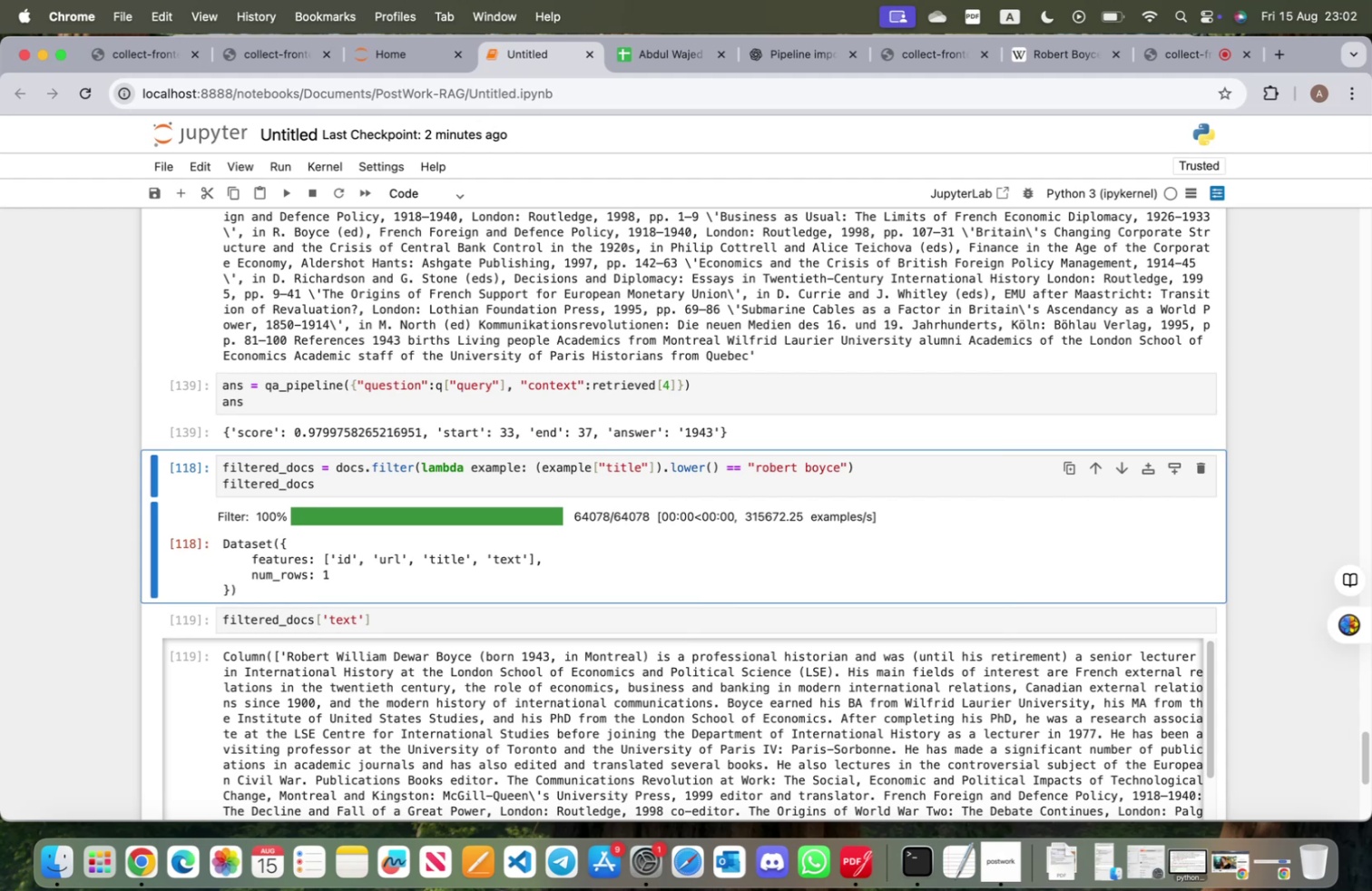 
wait(16.73)
 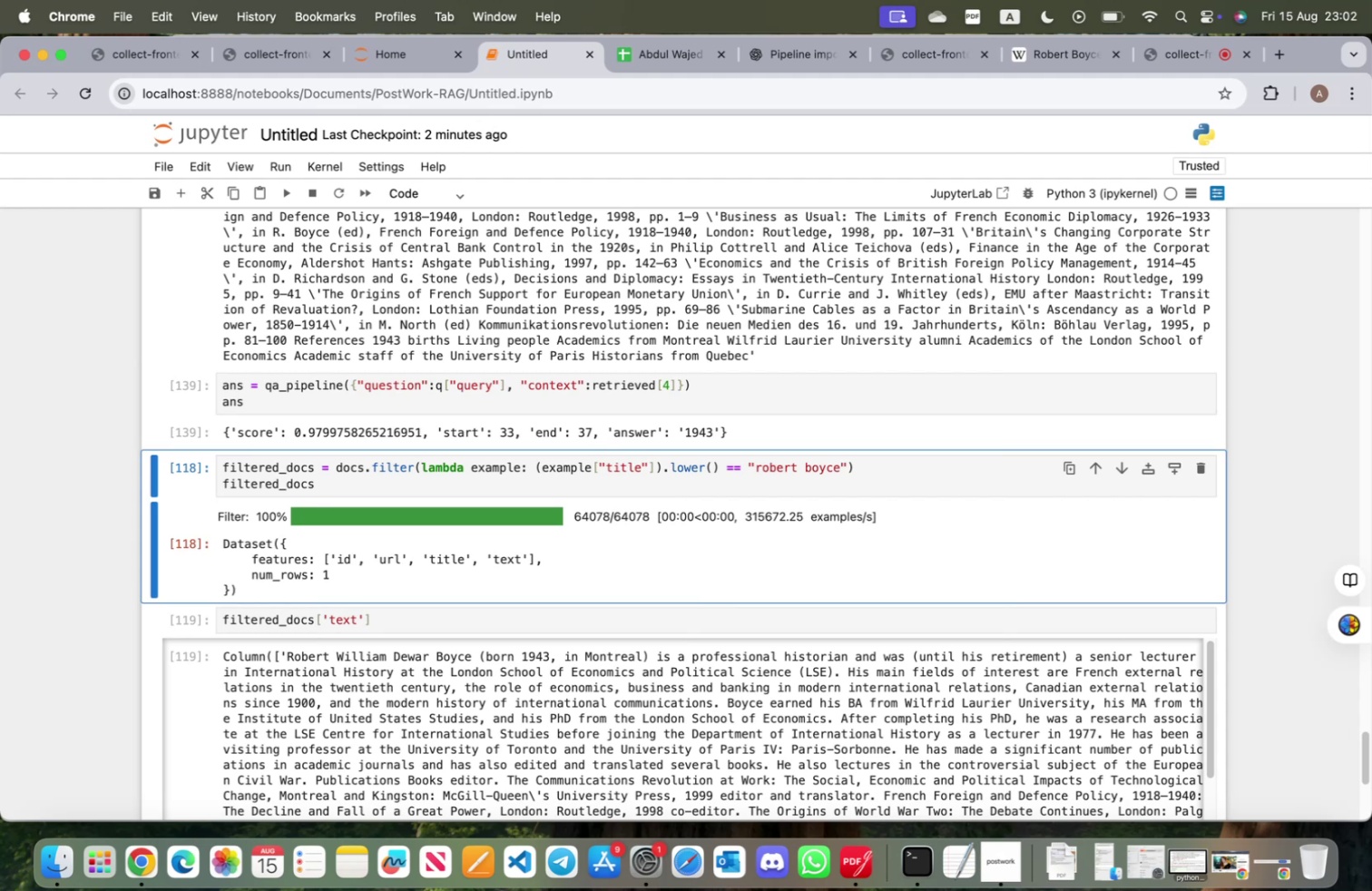 
scroll: coordinate [615, 454], scroll_direction: up, amount: 26.0
 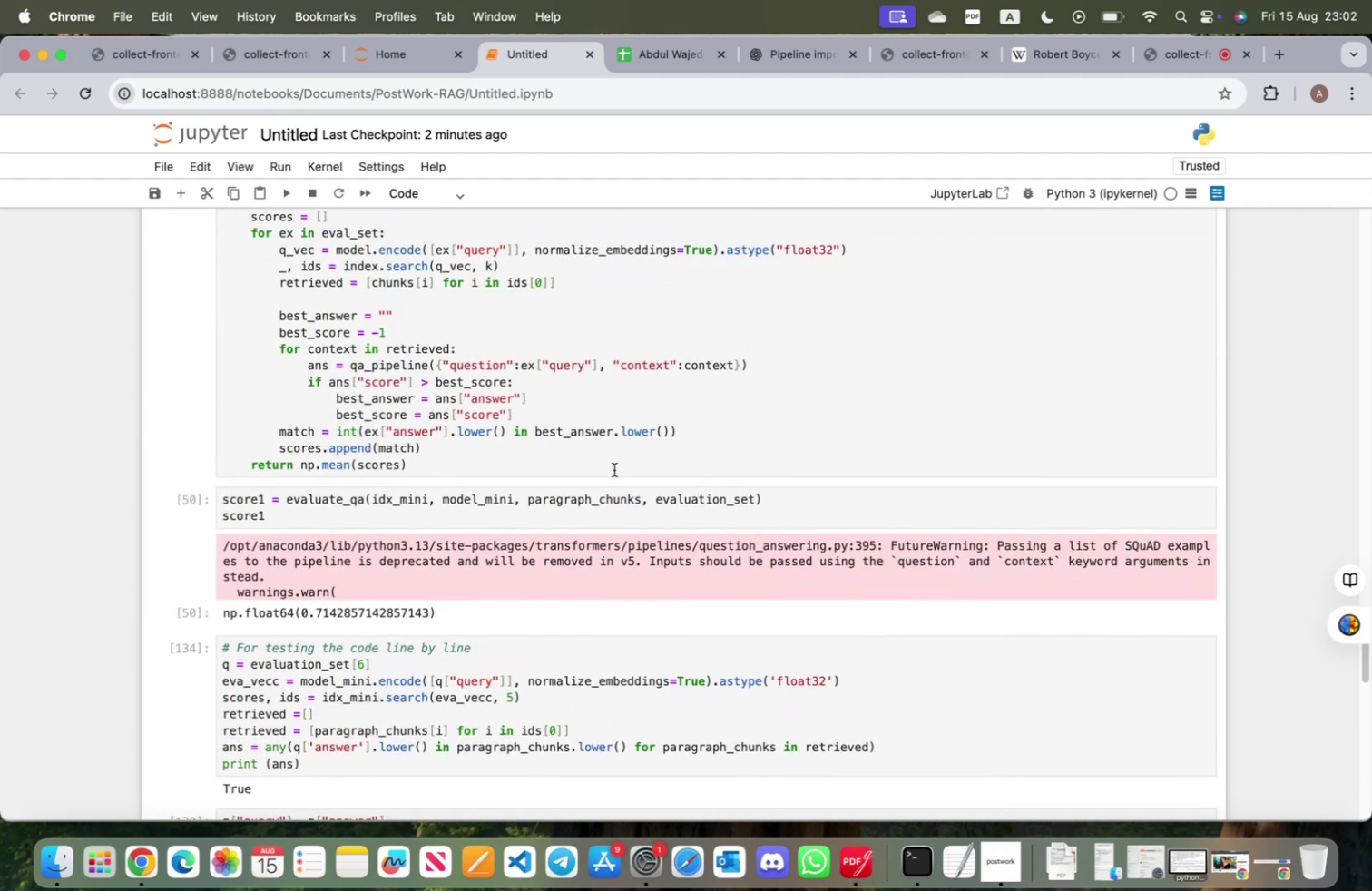 
scroll: coordinate [613, 473], scroll_direction: down, amount: 10.0
 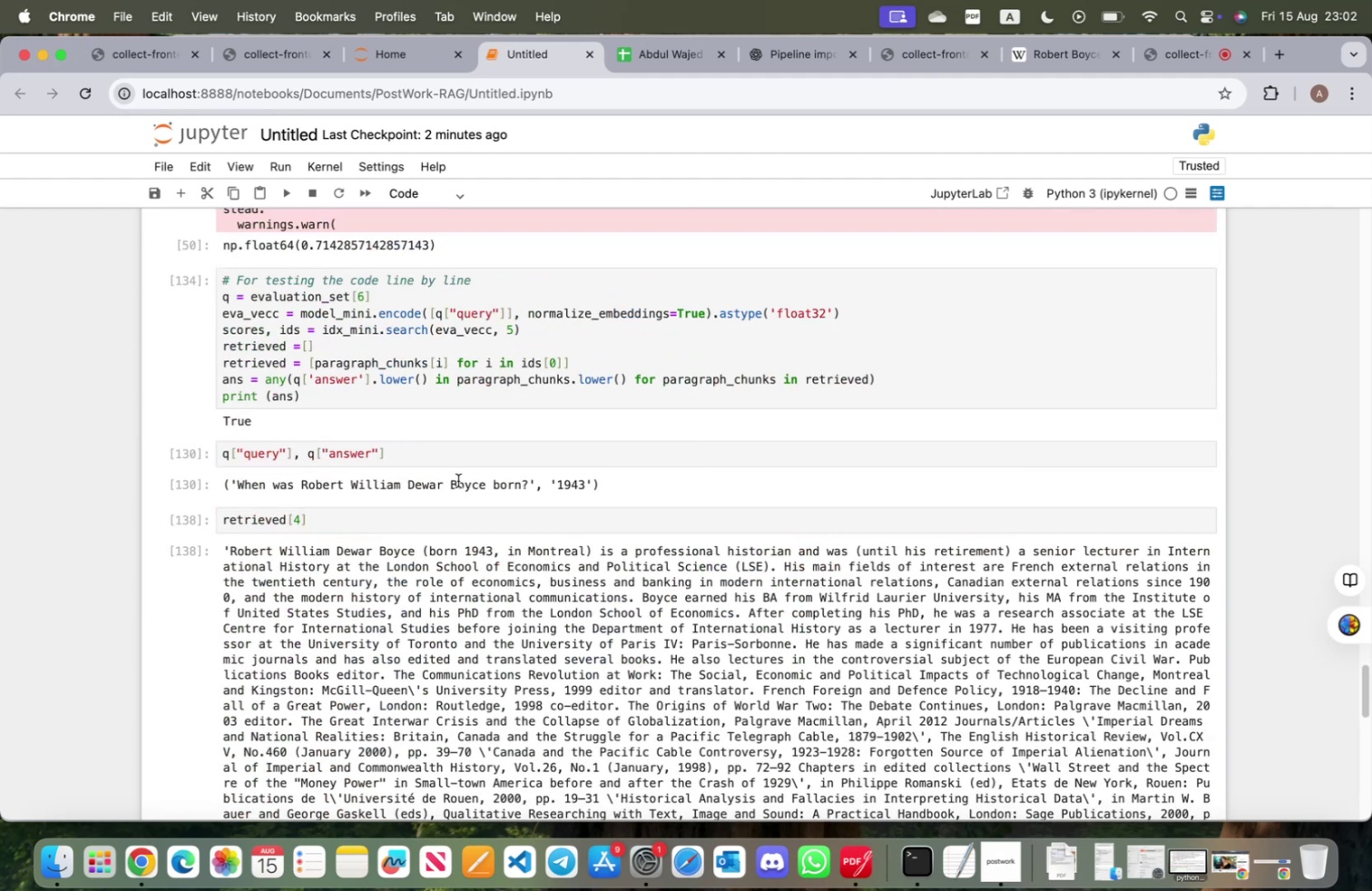 
scroll: coordinate [453, 476], scroll_direction: up, amount: 2.0
 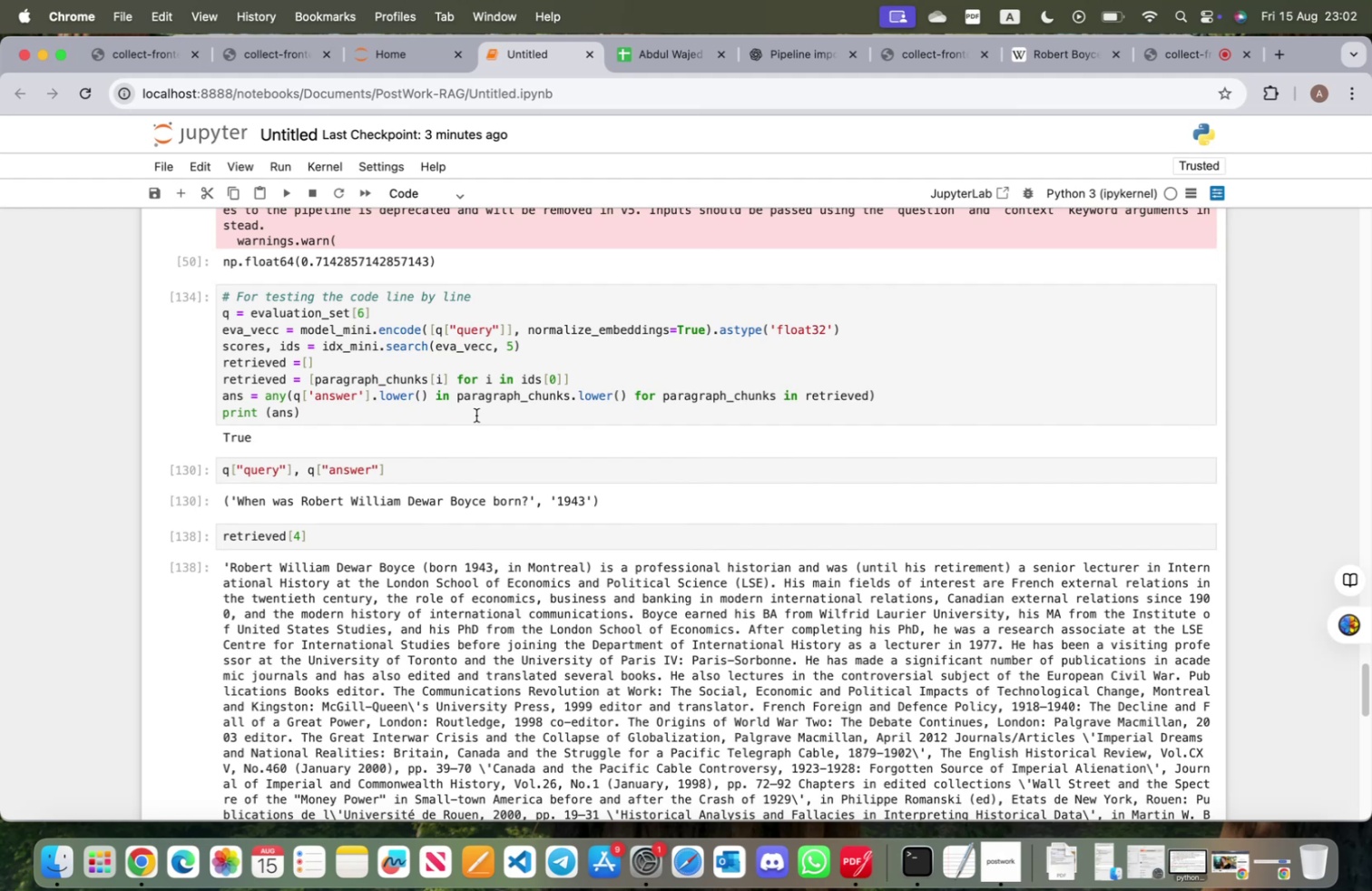 
wait(23.37)
 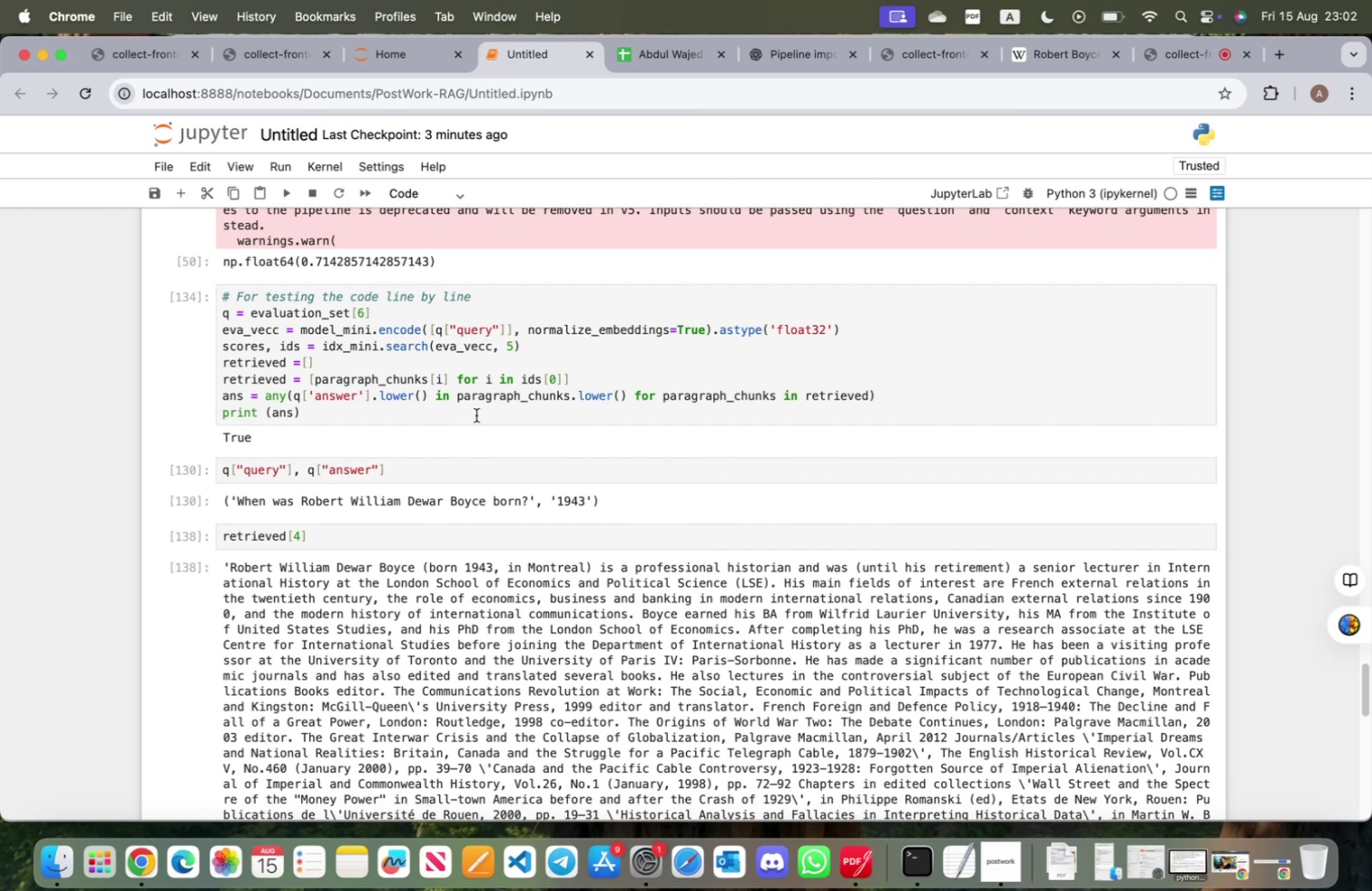 
scroll: coordinate [478, 344], scroll_direction: down, amount: 13.0
 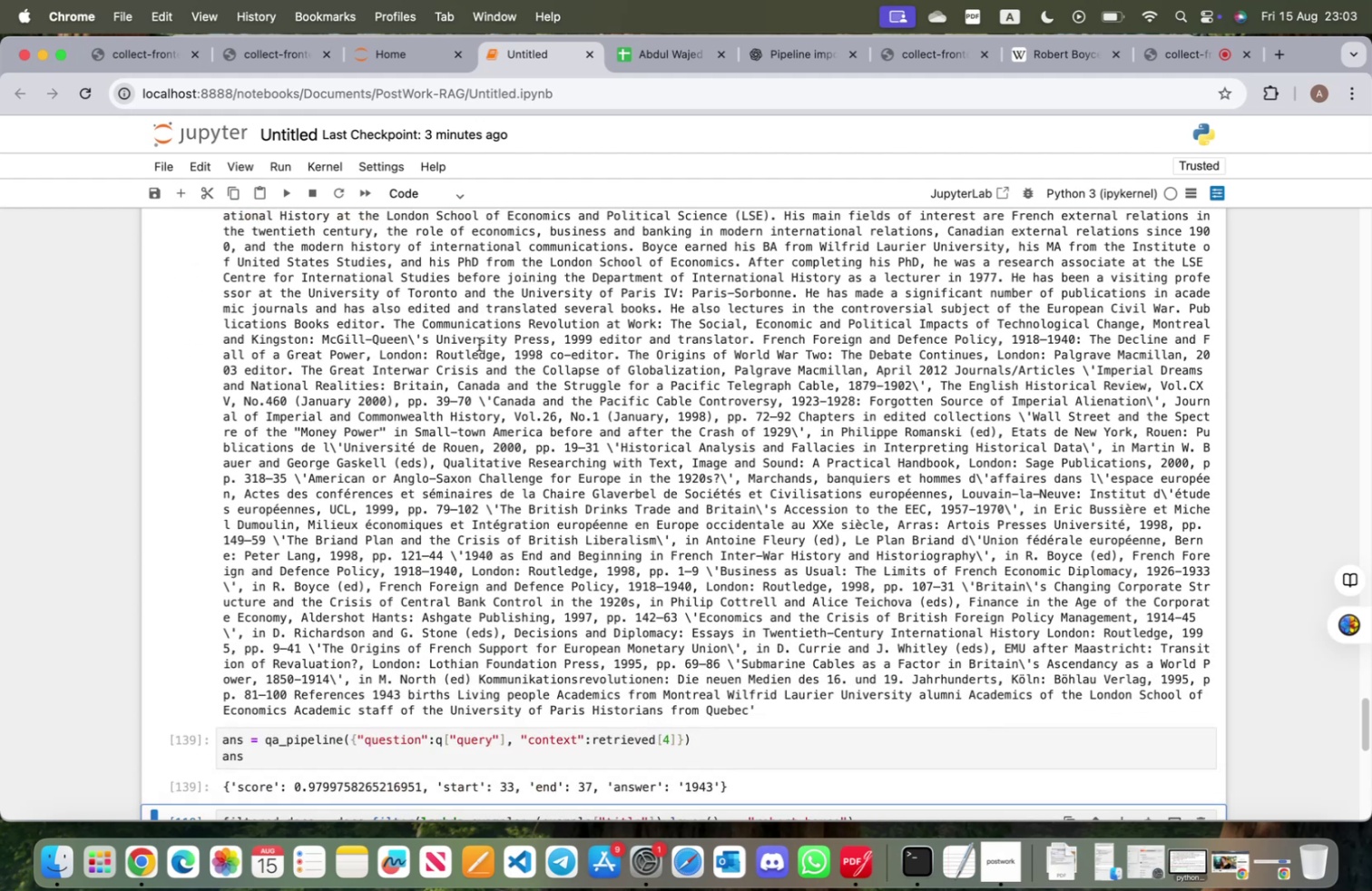 
scroll: coordinate [479, 344], scroll_direction: up, amount: 6.0
 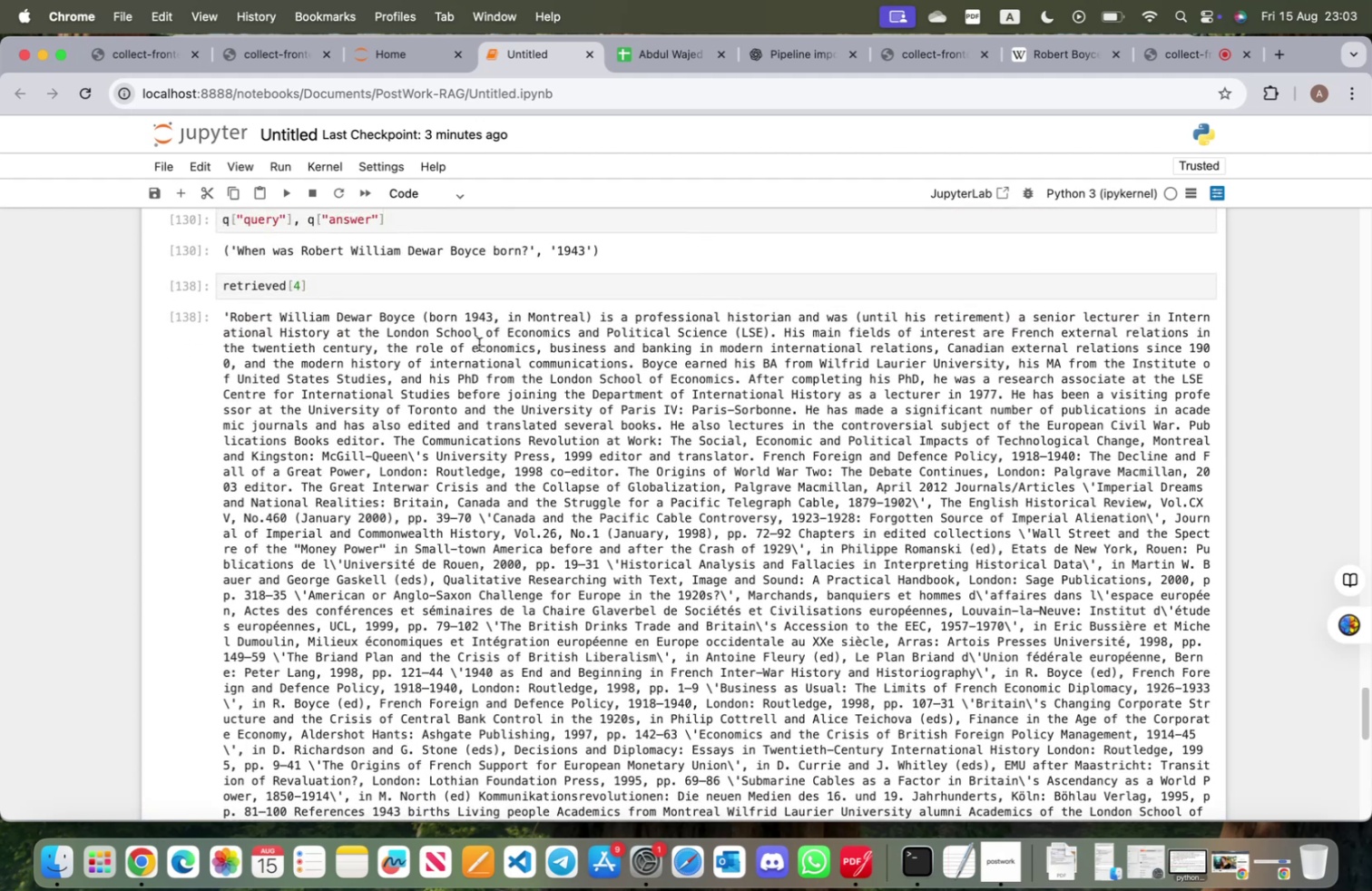 
scroll: coordinate [477, 348], scroll_direction: down, amount: 6.0
 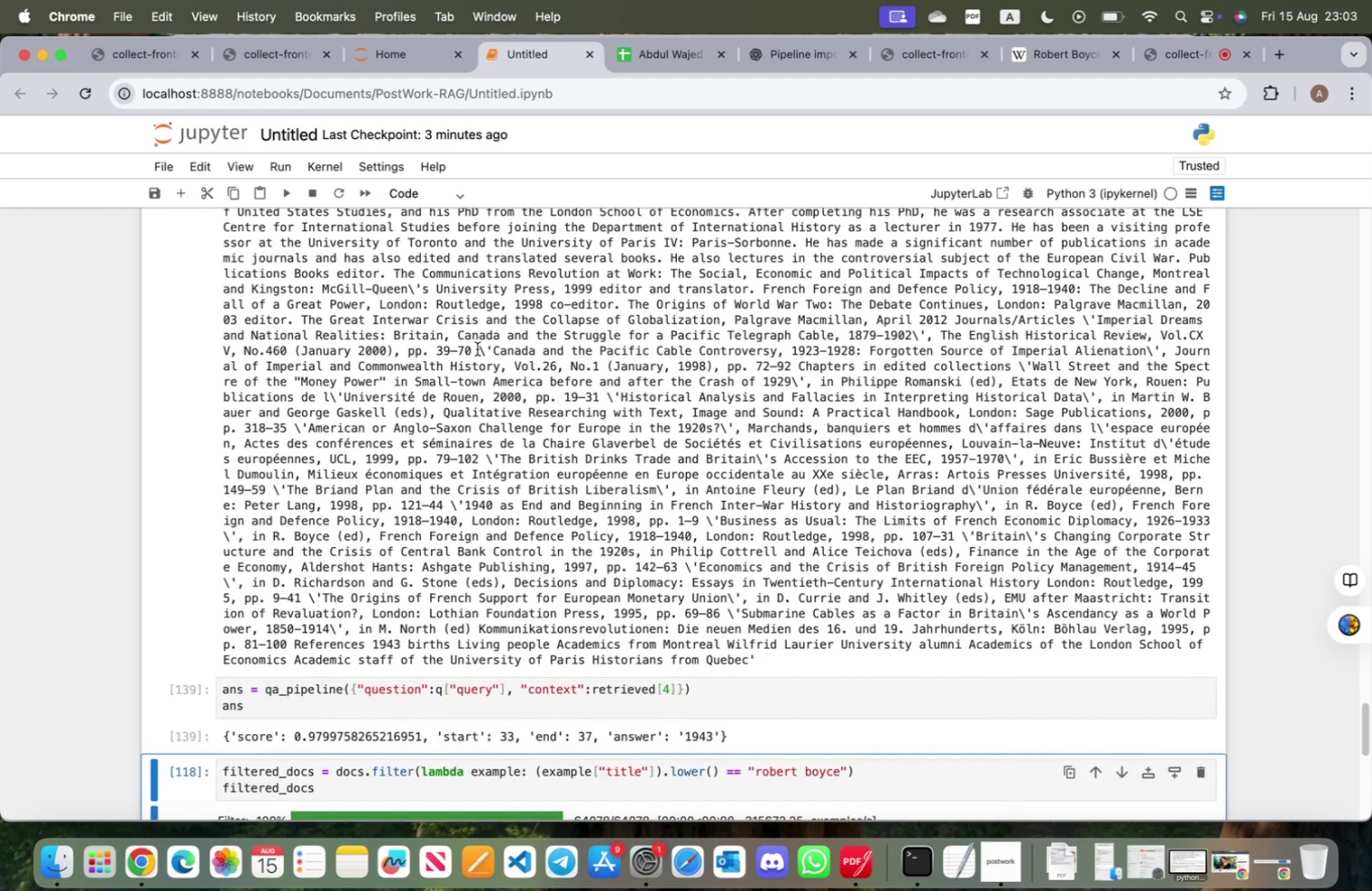 
scroll: coordinate [478, 348], scroll_direction: up, amount: 8.0
 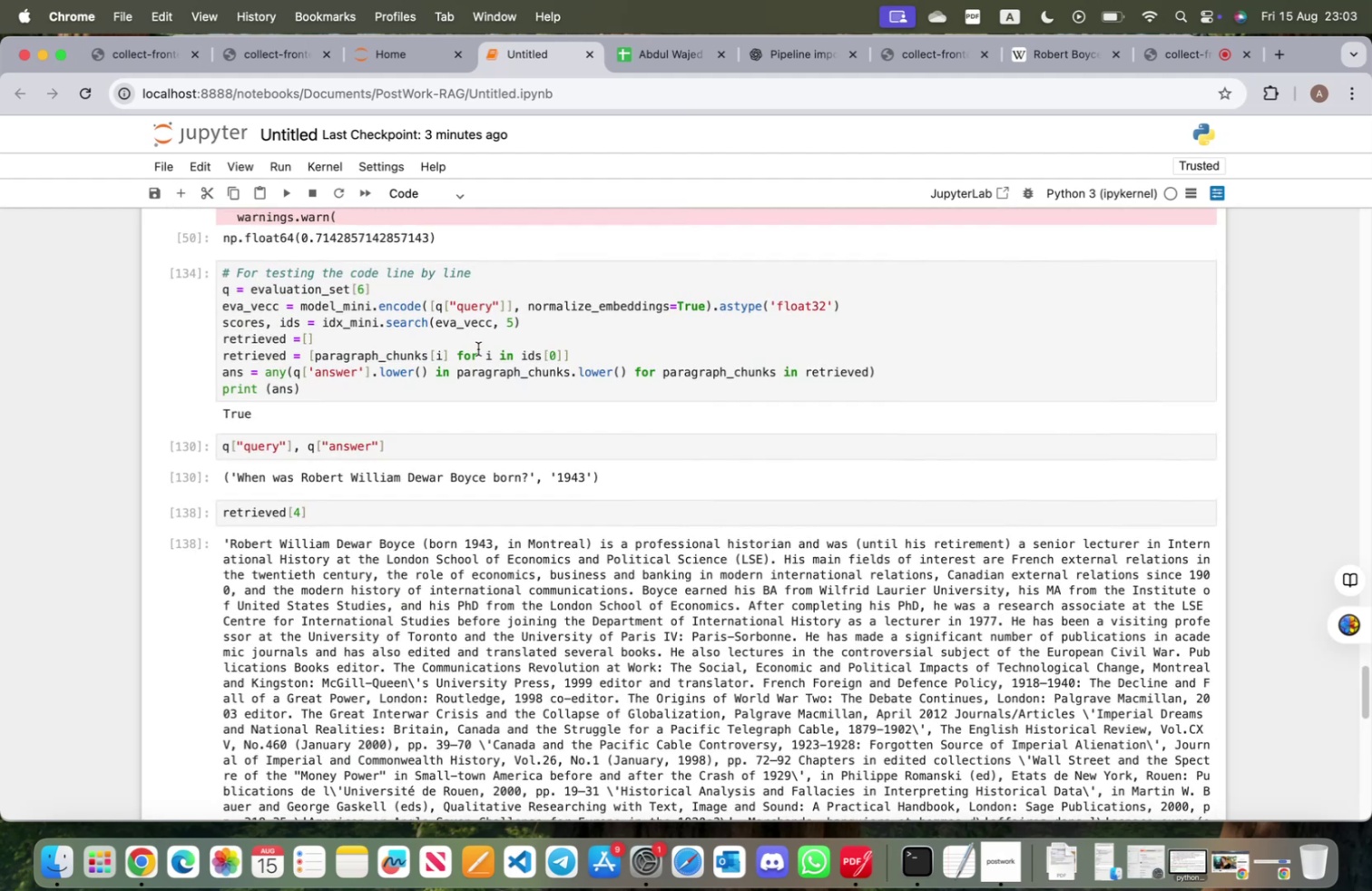 
wait(5.45)
 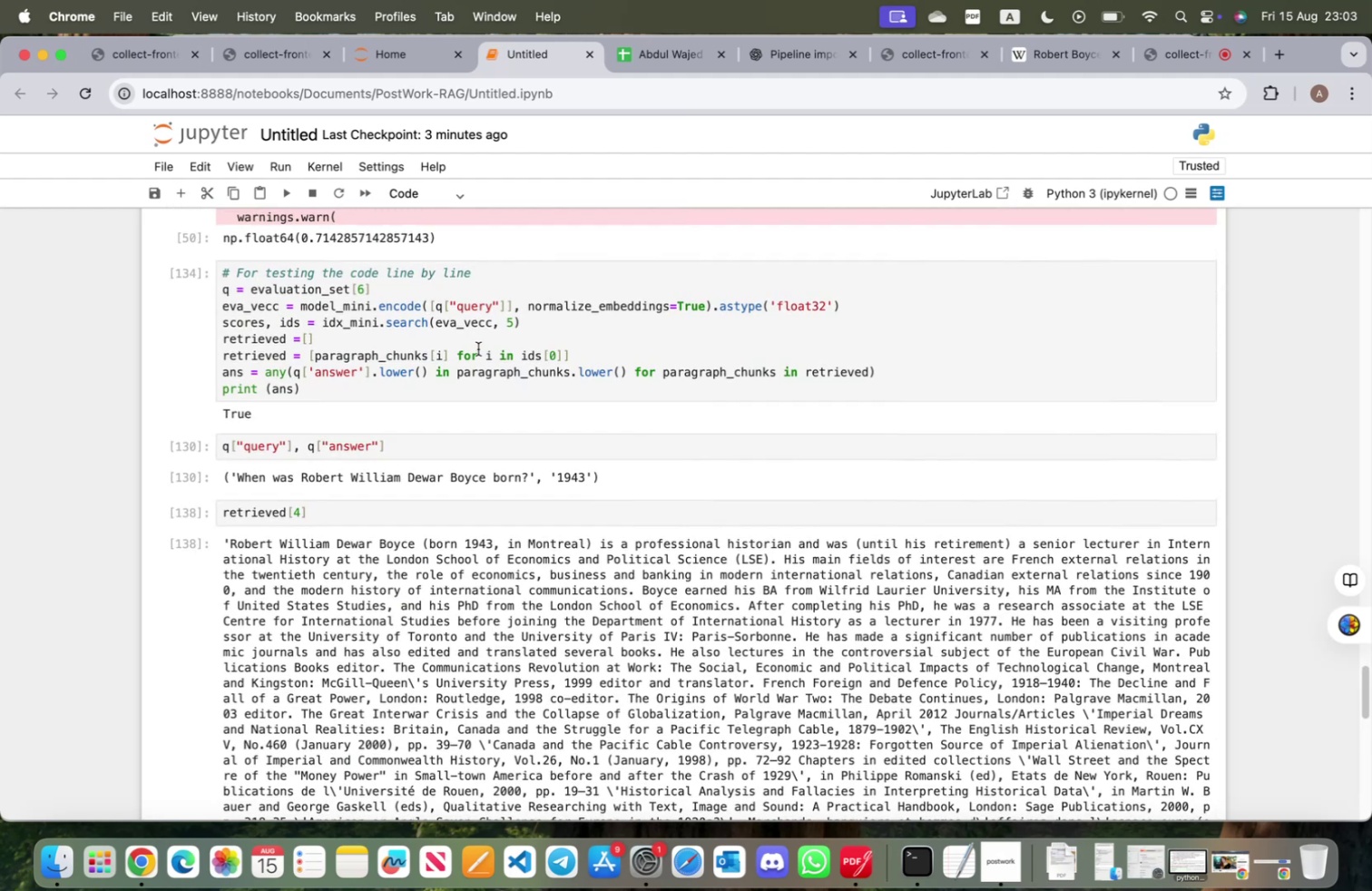 
scroll: coordinate [478, 348], scroll_direction: up, amount: 80.0
 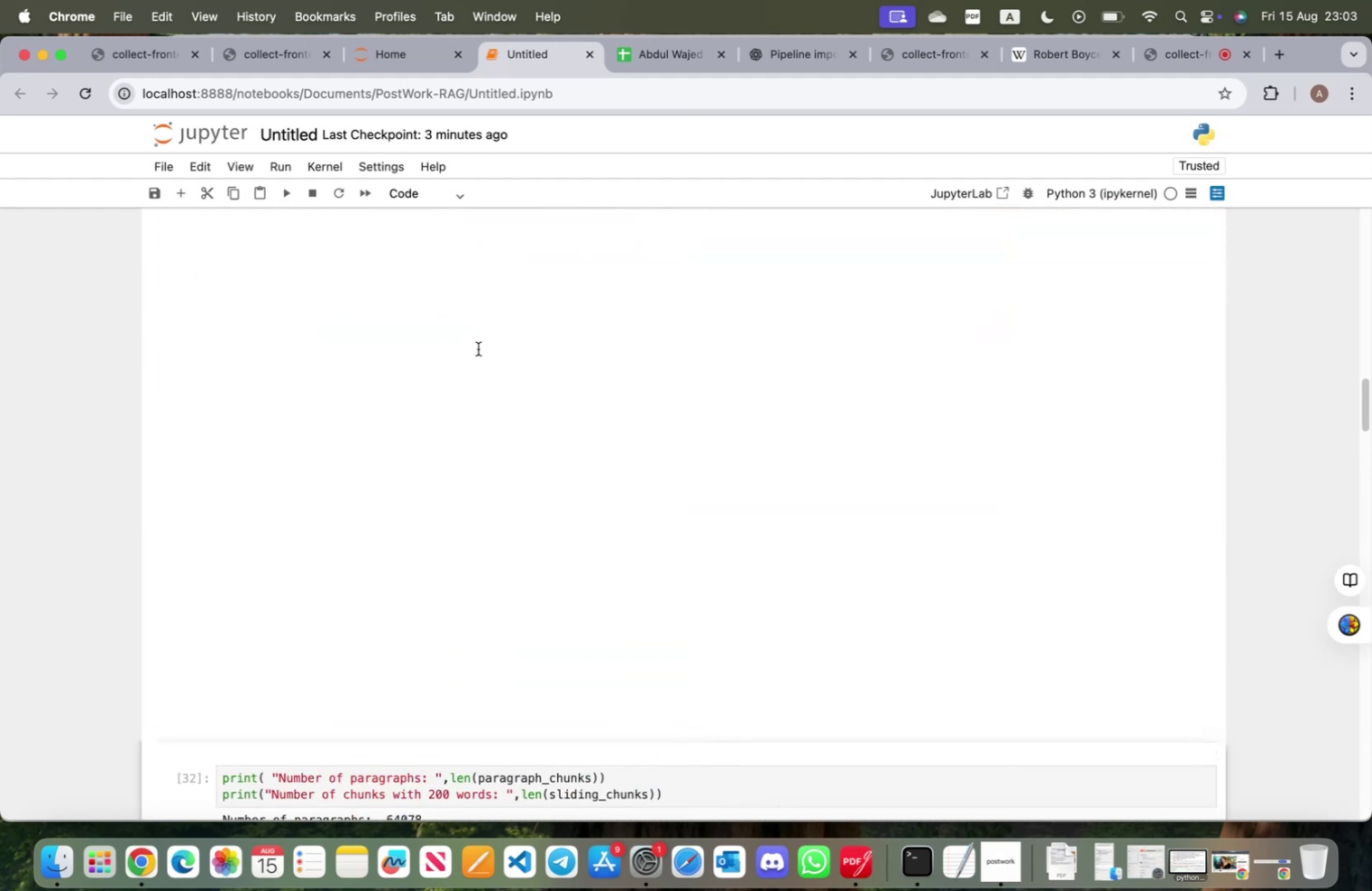 
scroll: coordinate [477, 349], scroll_direction: down, amount: 14.0
 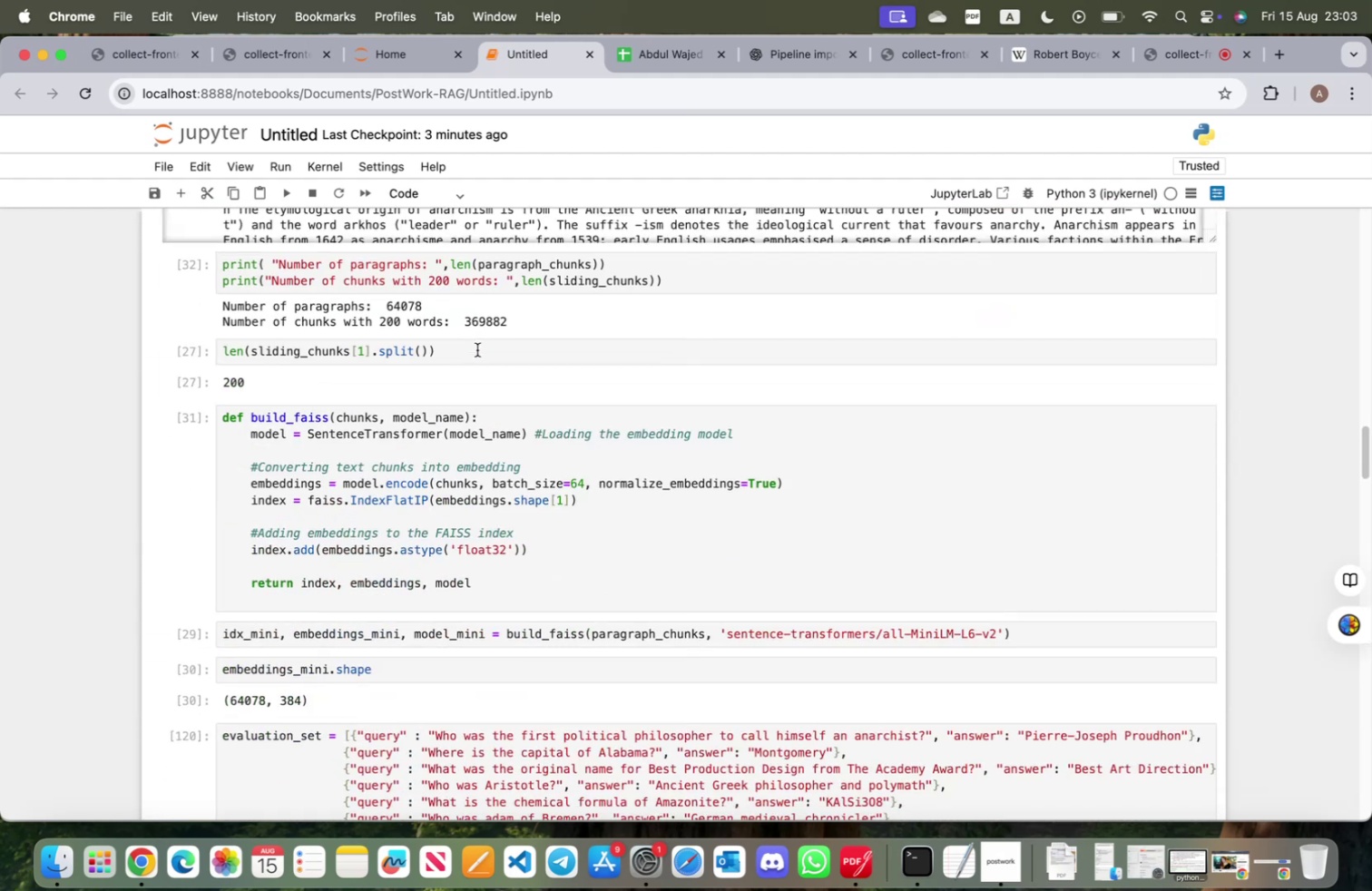 
scroll: coordinate [477, 349], scroll_direction: up, amount: 30.0
 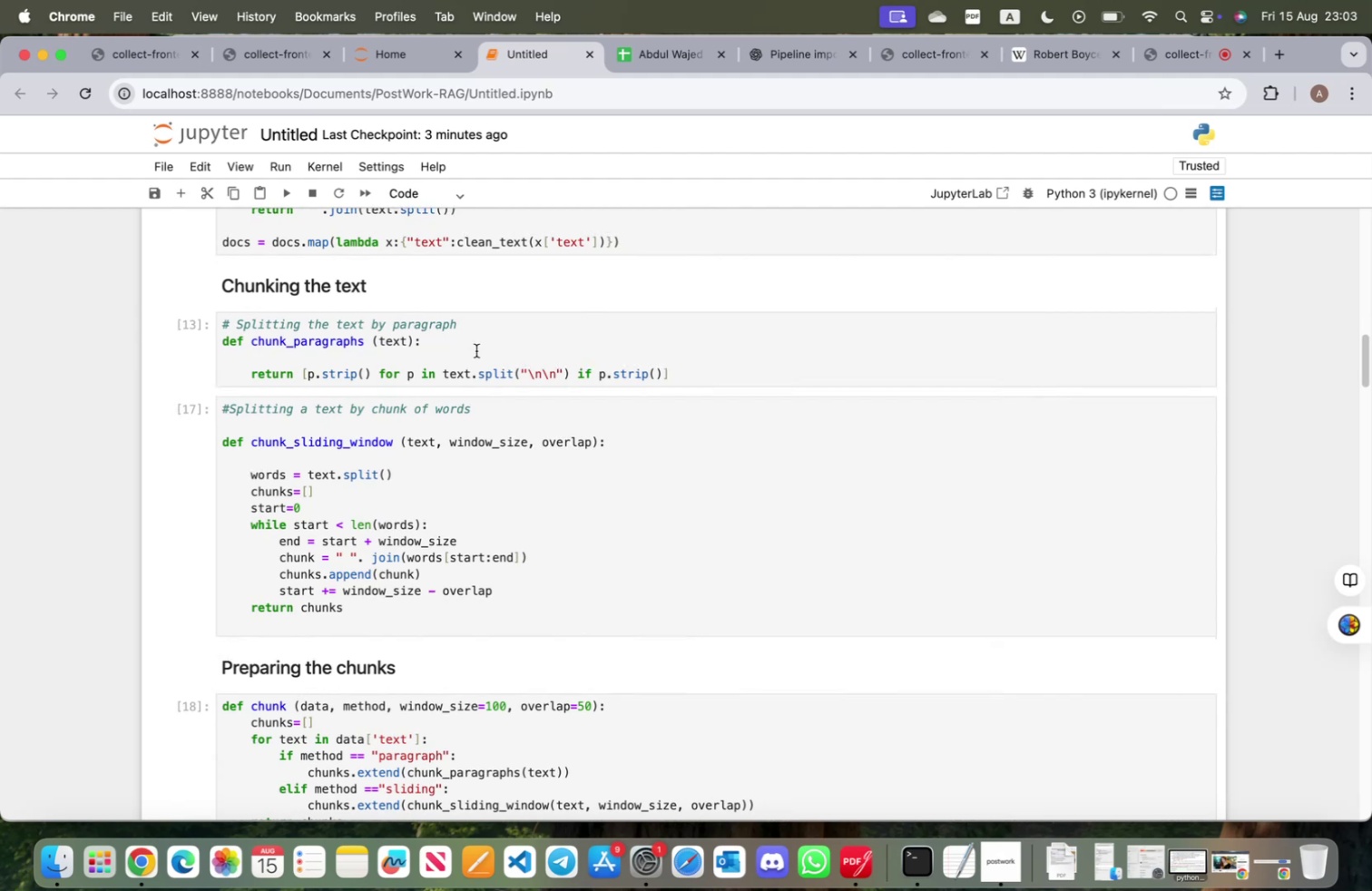 
wait(9.55)
 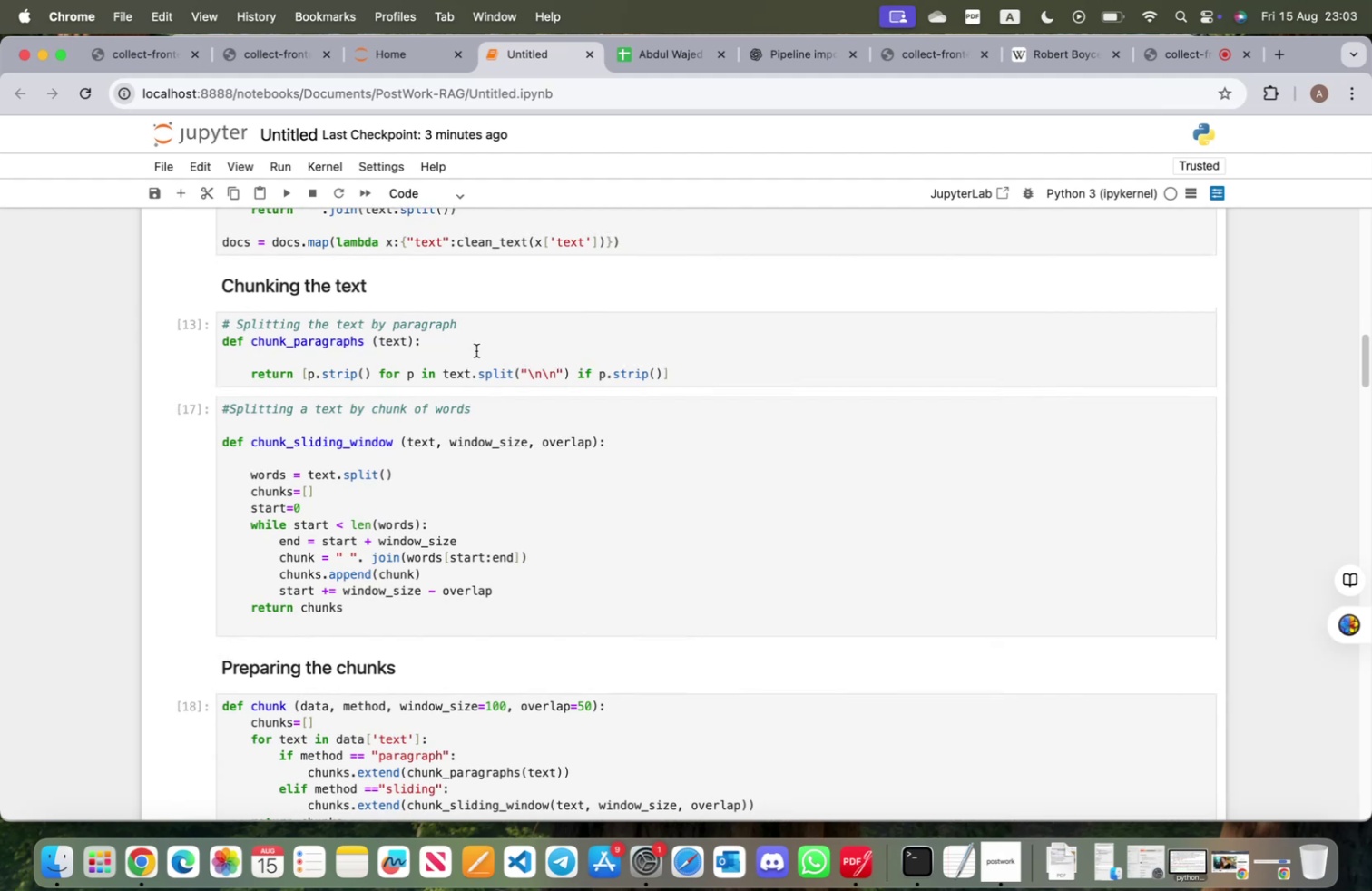 
scroll: coordinate [531, 461], scroll_direction: down, amount: 10.0
 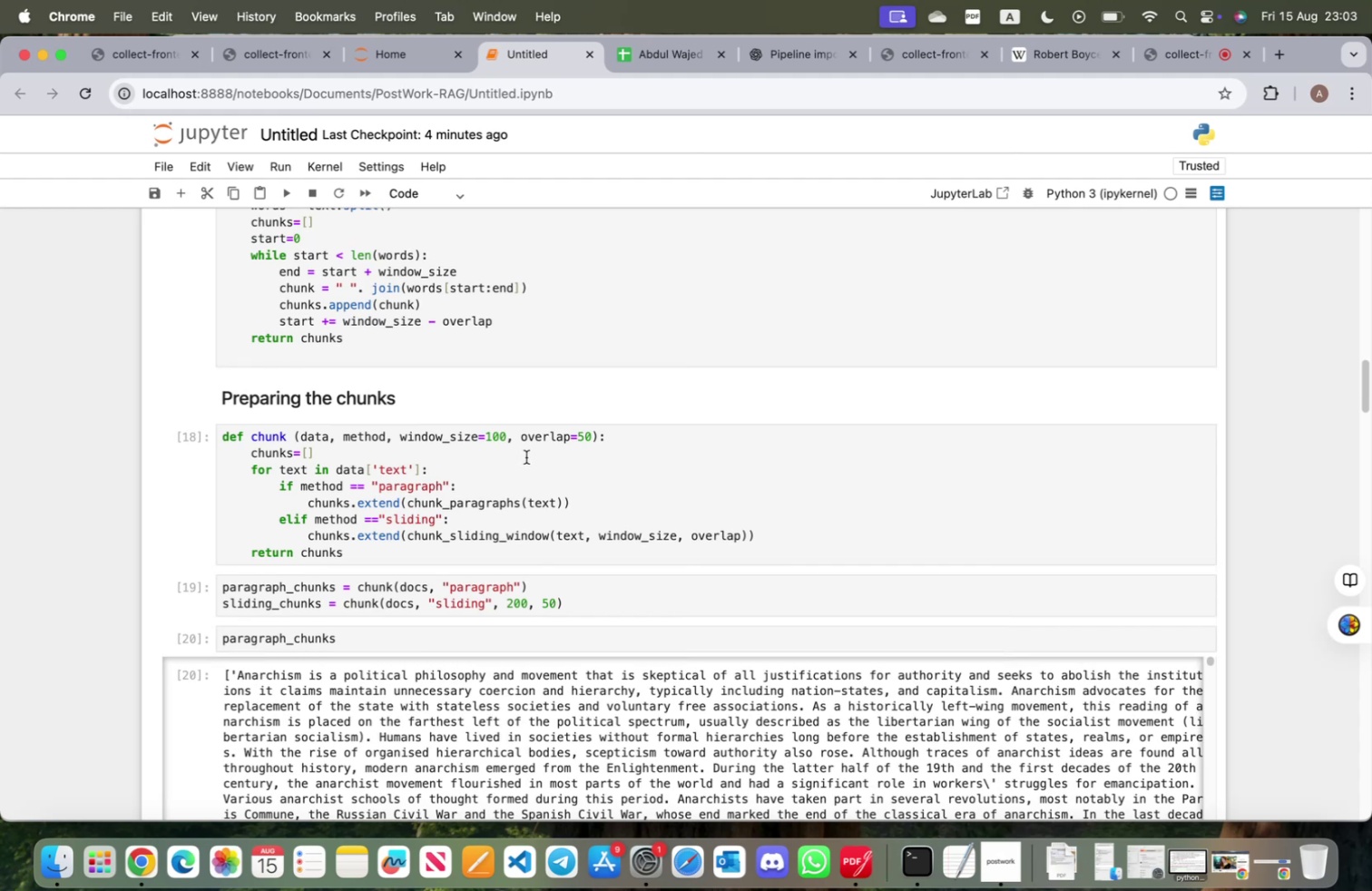 
wait(8.55)
 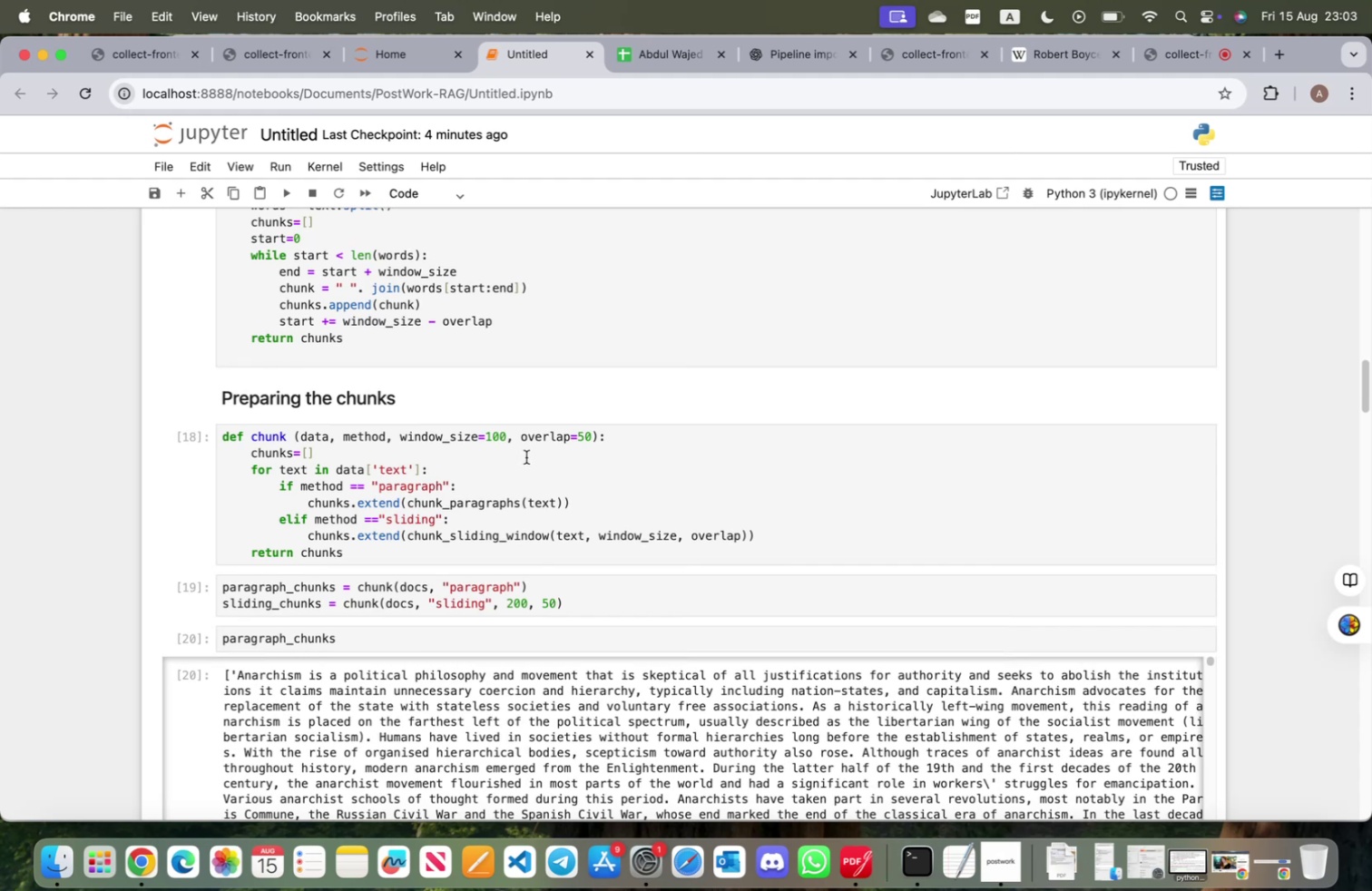 
scroll: coordinate [526, 455], scroll_direction: up, amount: 11.0
 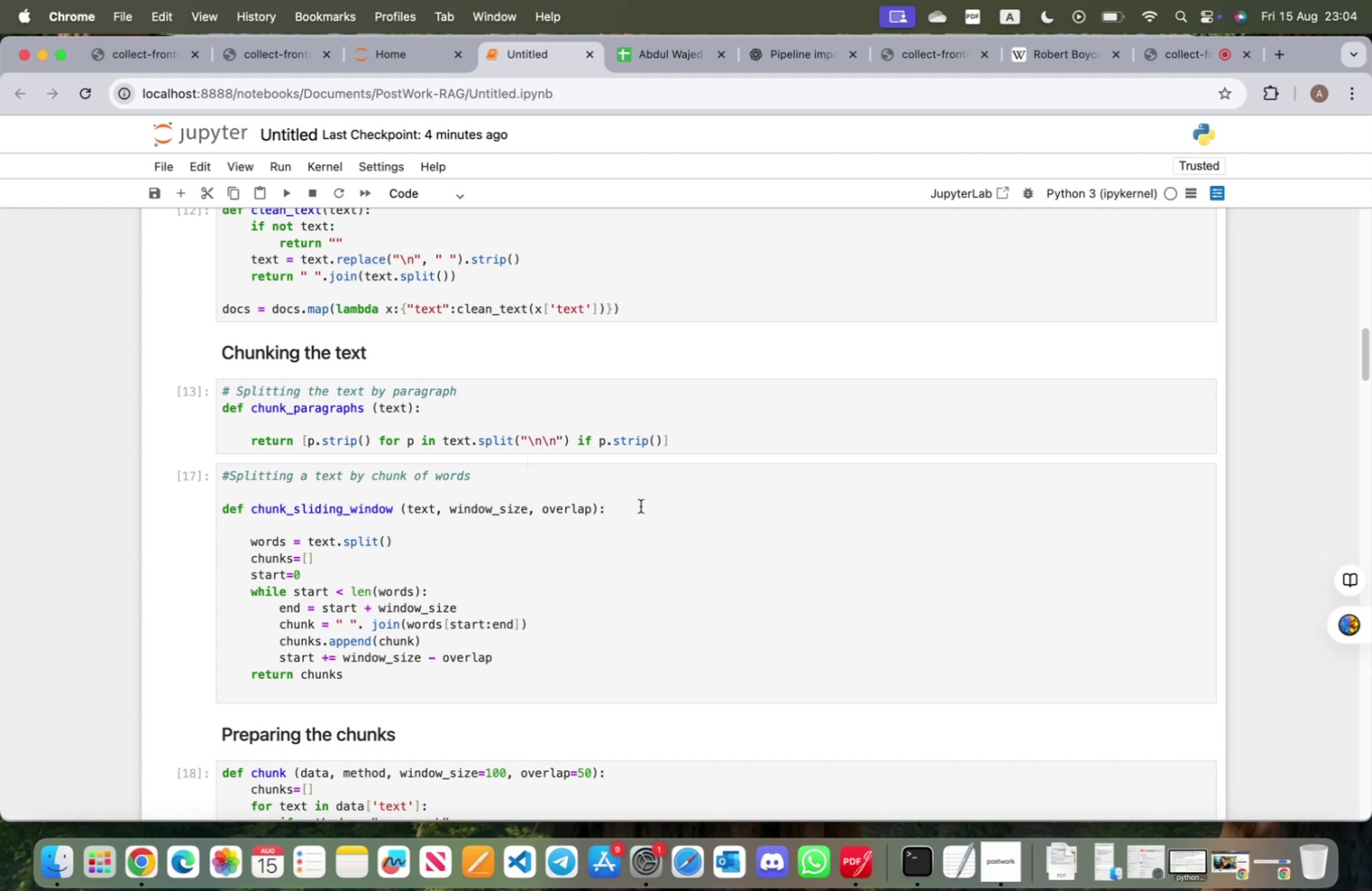 
wait(25.18)
 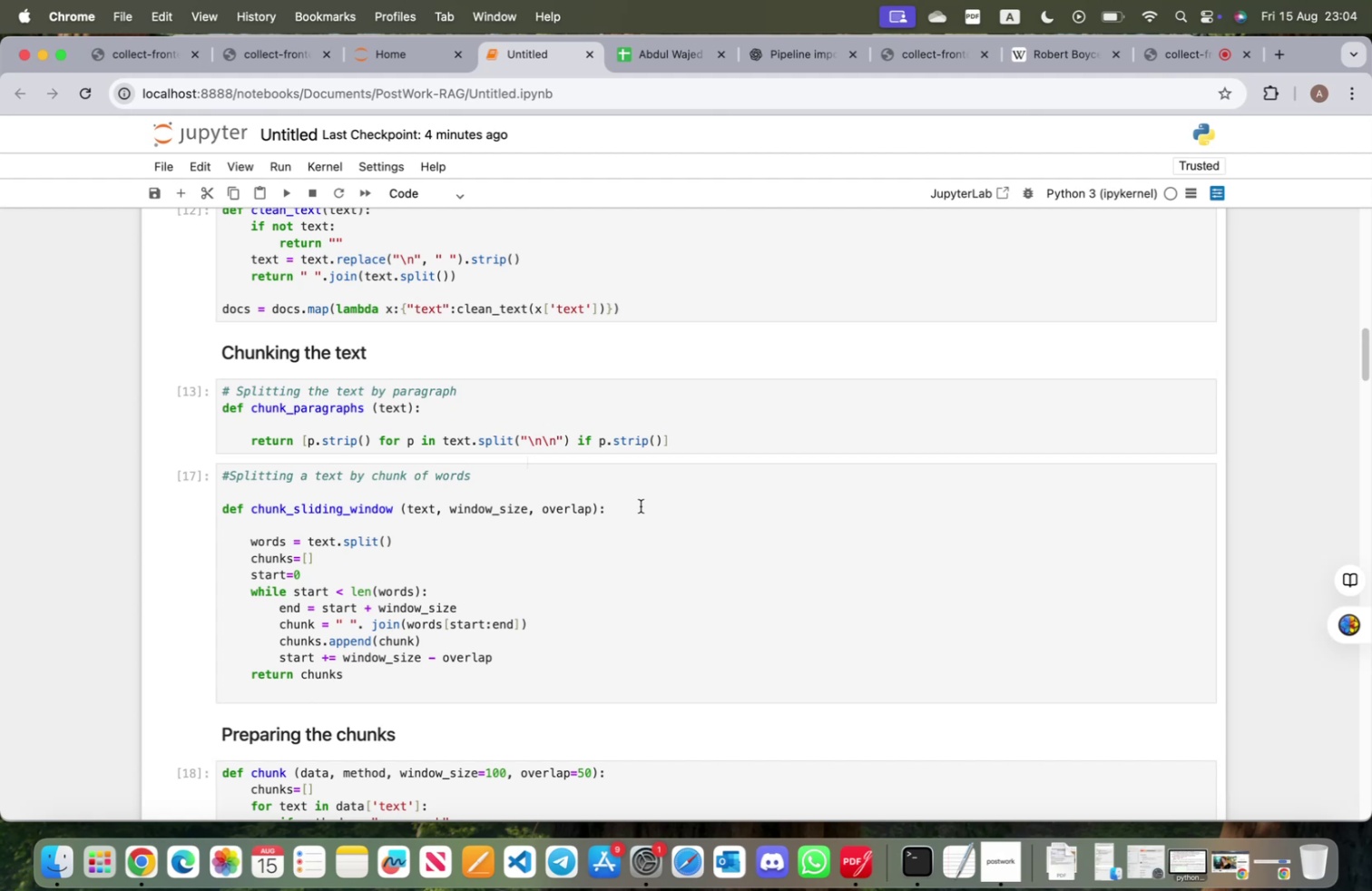 
scroll: coordinate [549, 548], scroll_direction: down, amount: 18.0
 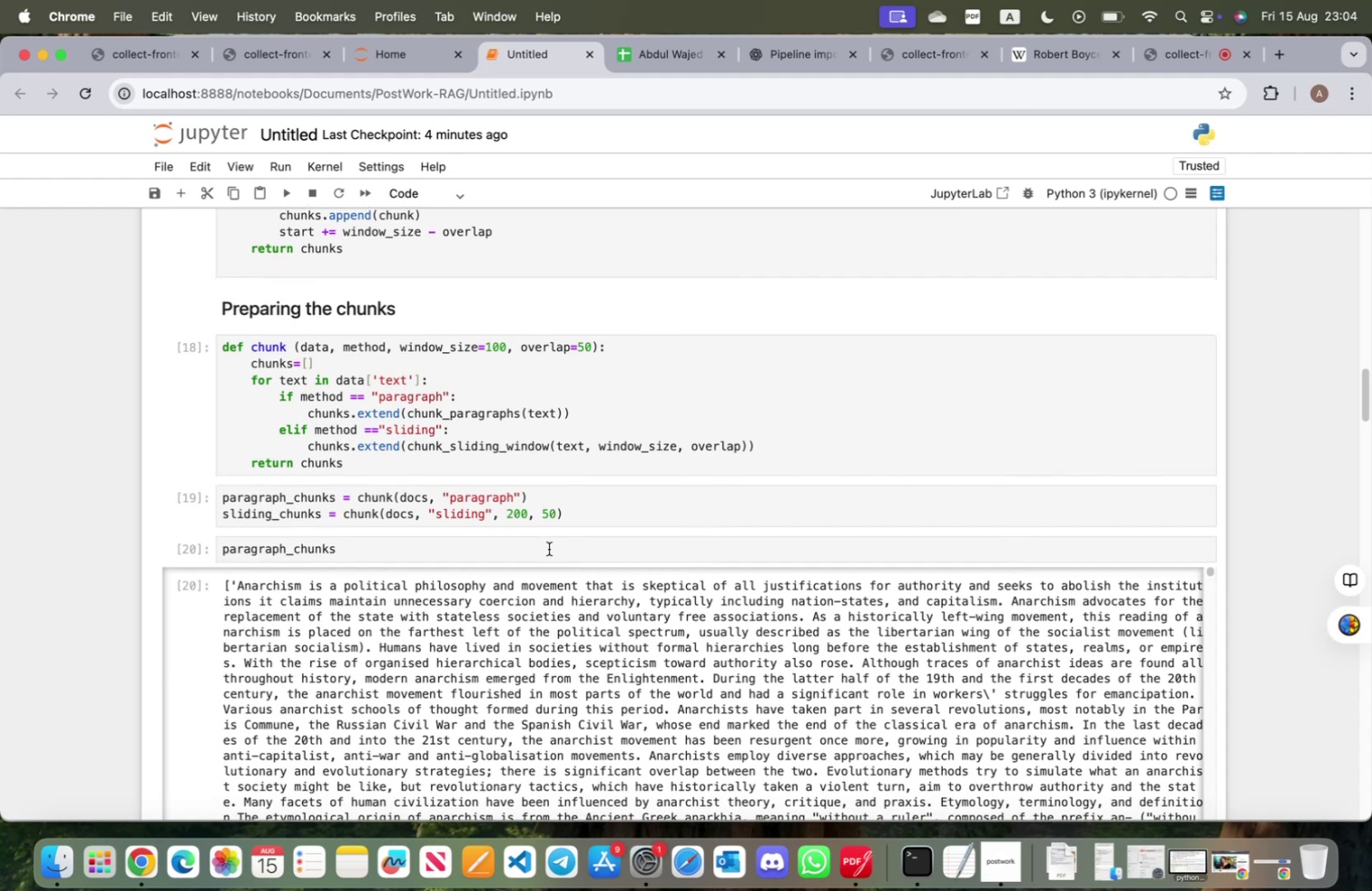 
wait(10.11)
 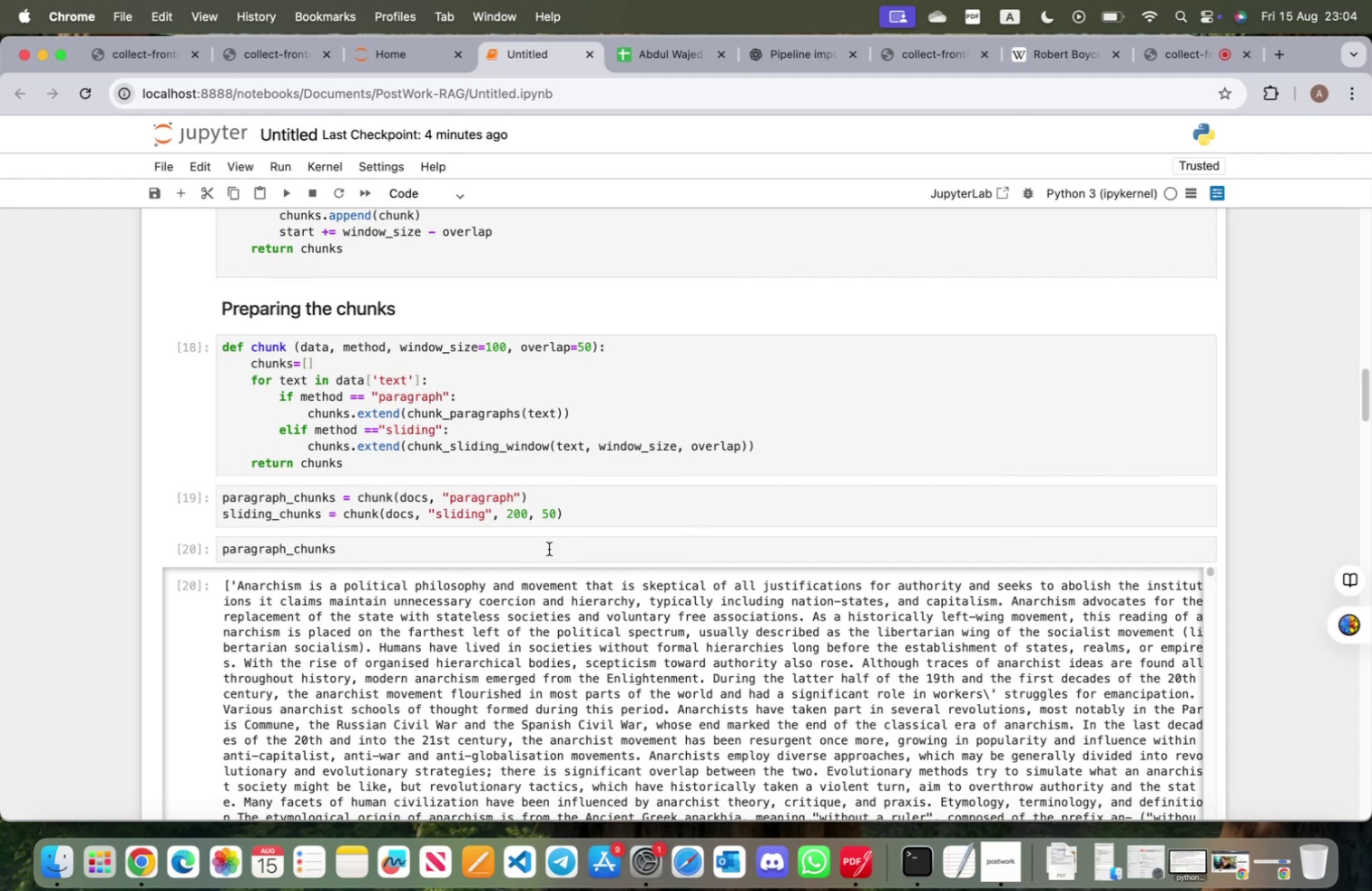 
left_click([443, 547])
 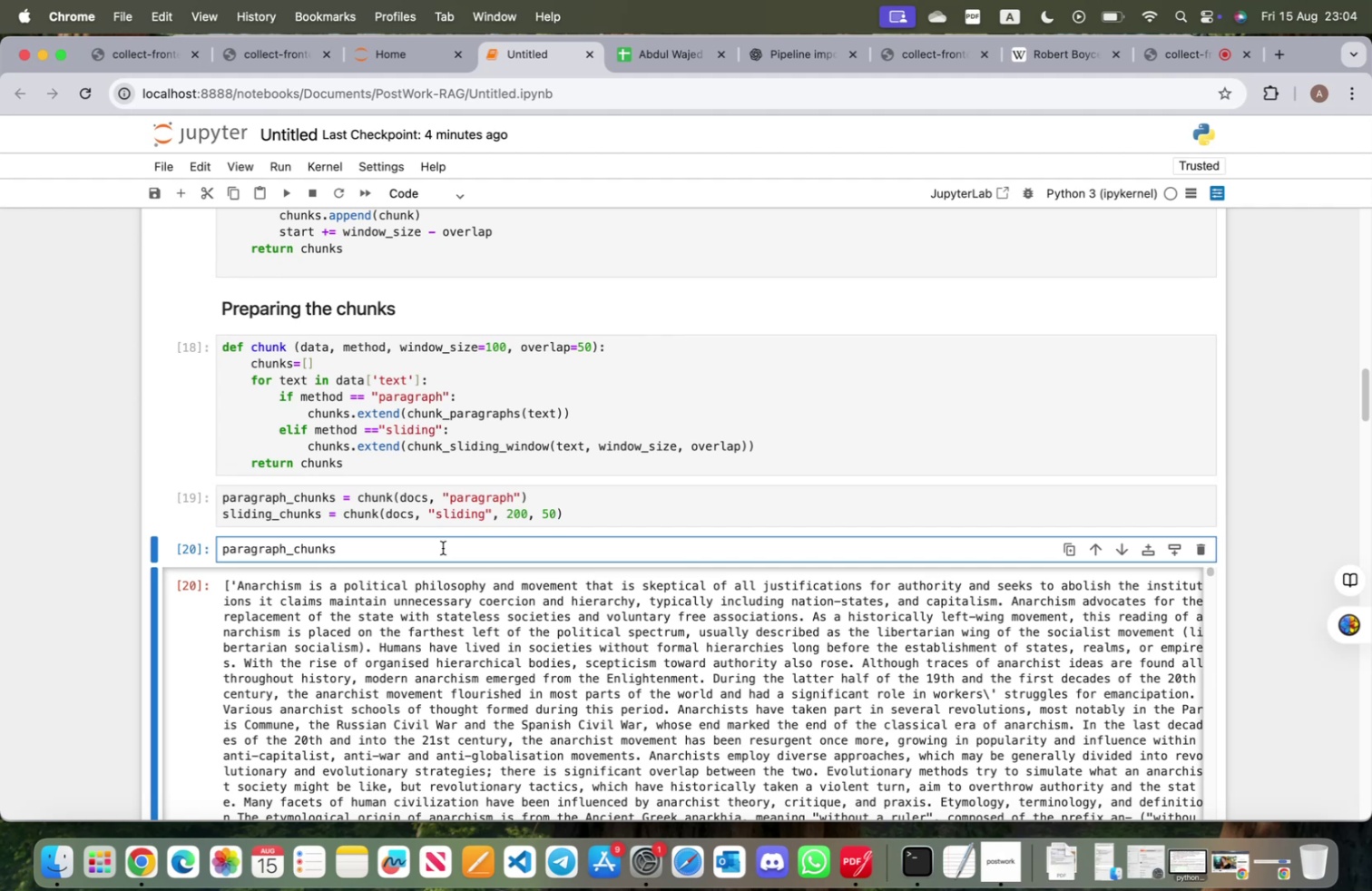 
key(BracketLeft)
 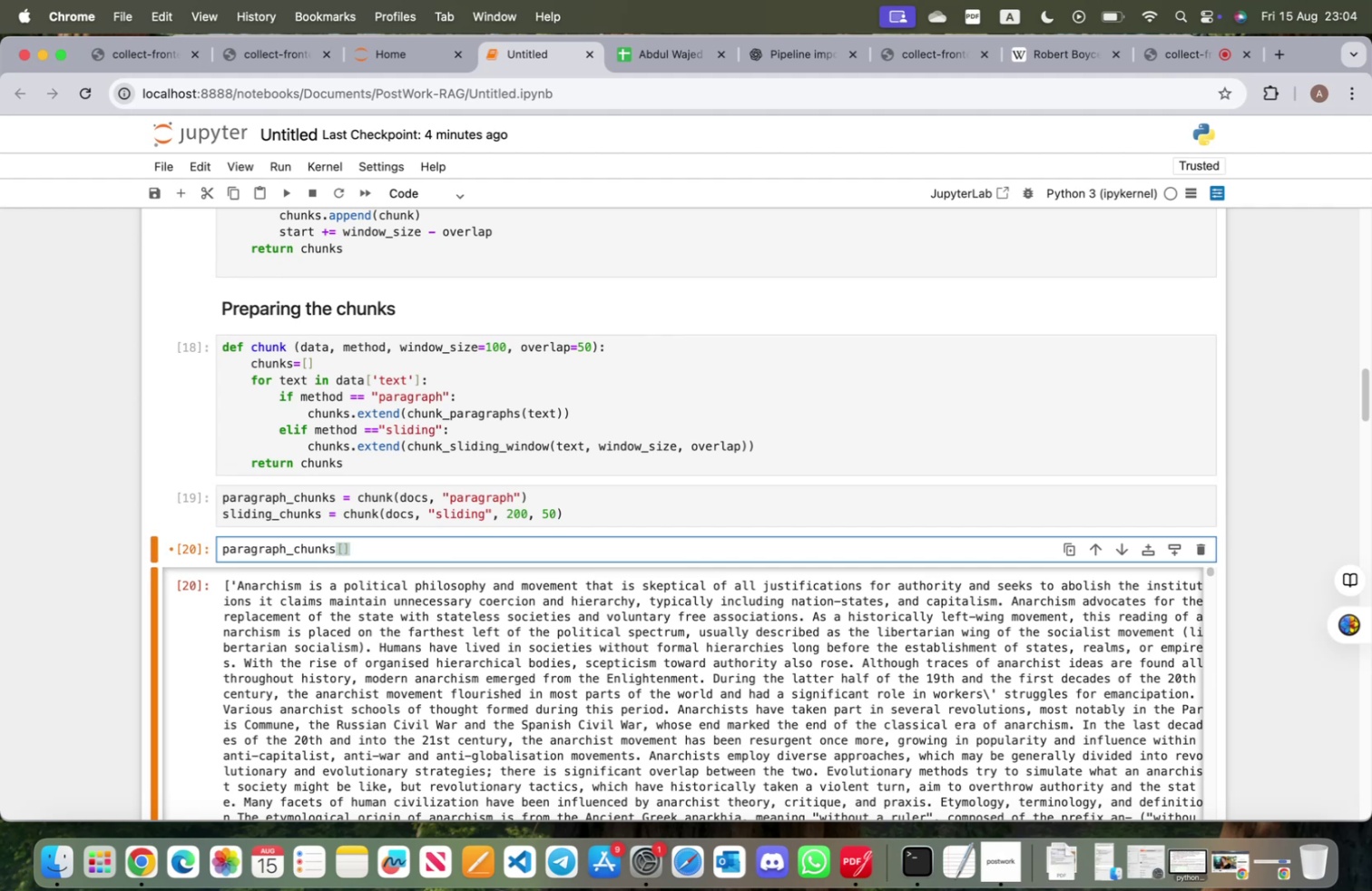 
key(1)
 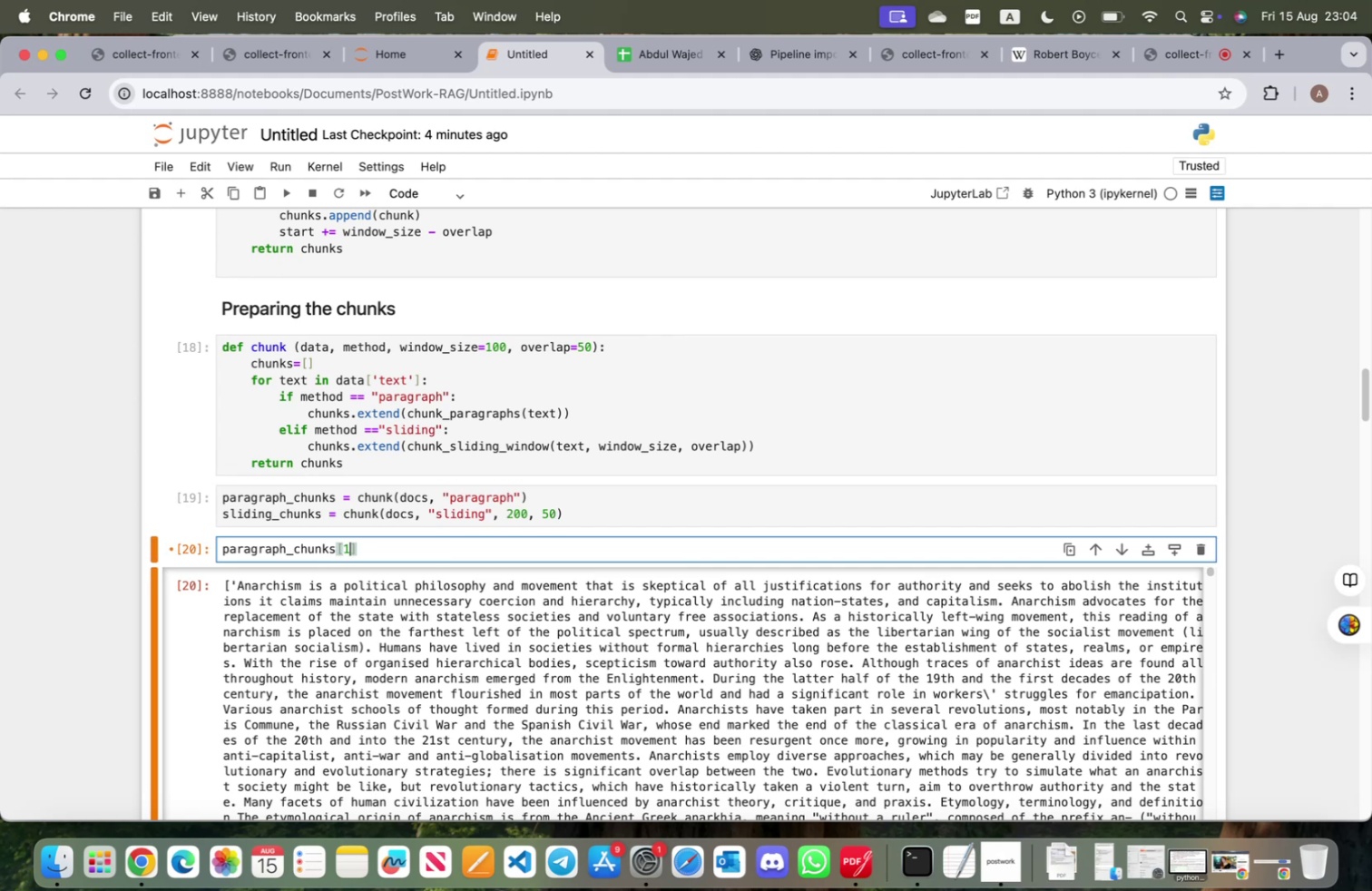 
key(Shift+ShiftRight)
 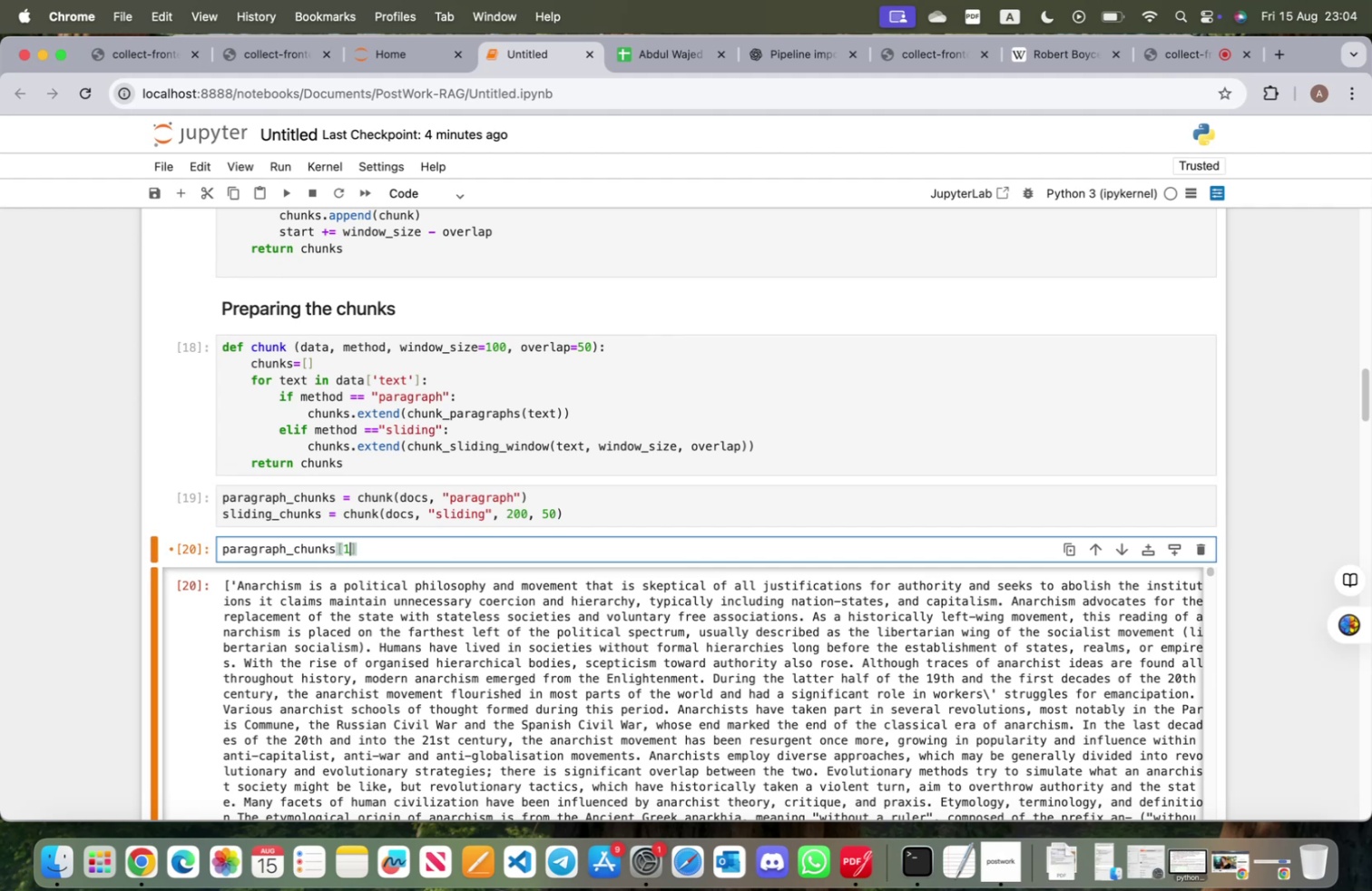 
key(Shift+Enter)
 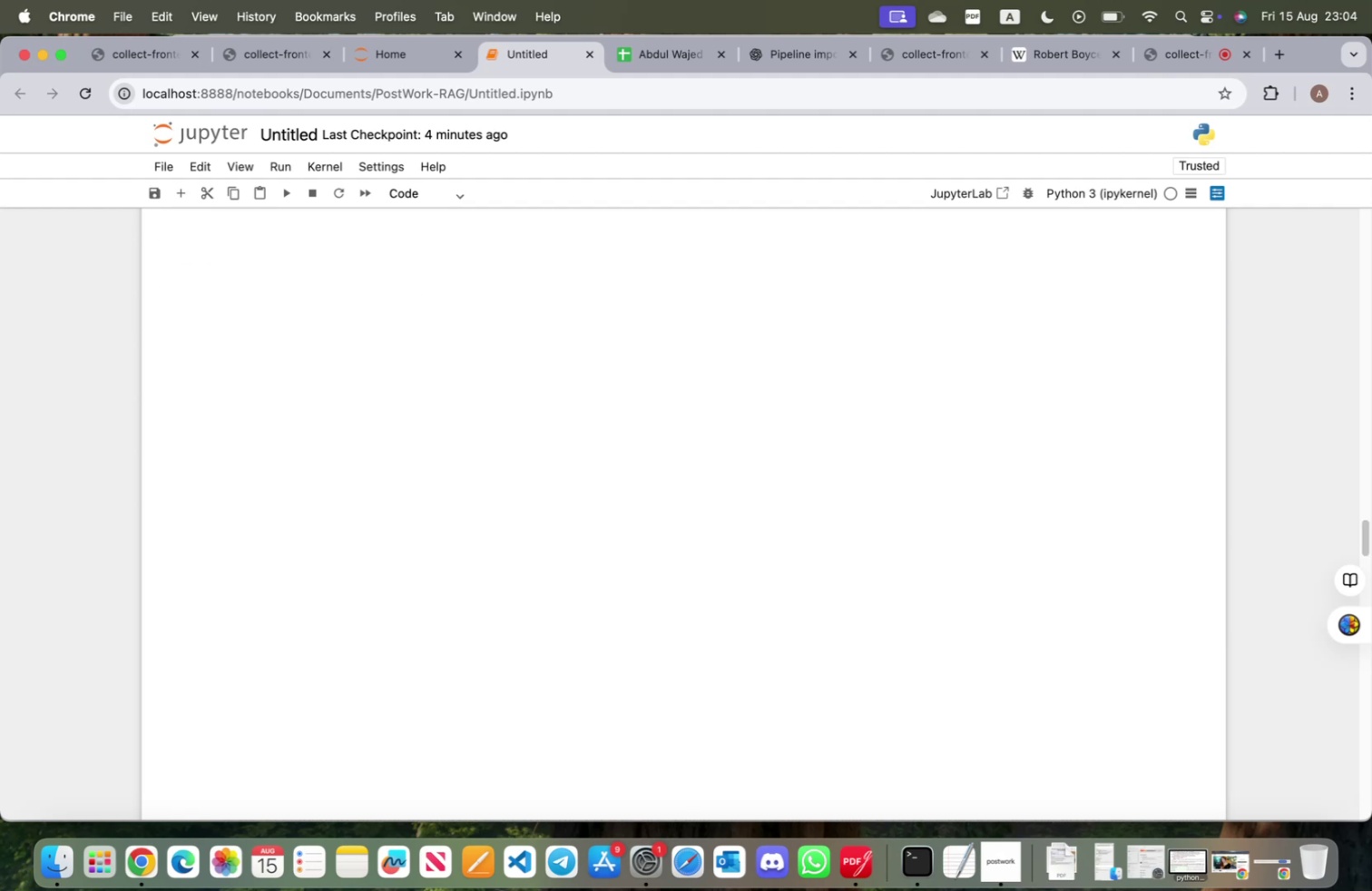 
scroll: coordinate [448, 550], scroll_direction: up, amount: 71.0
 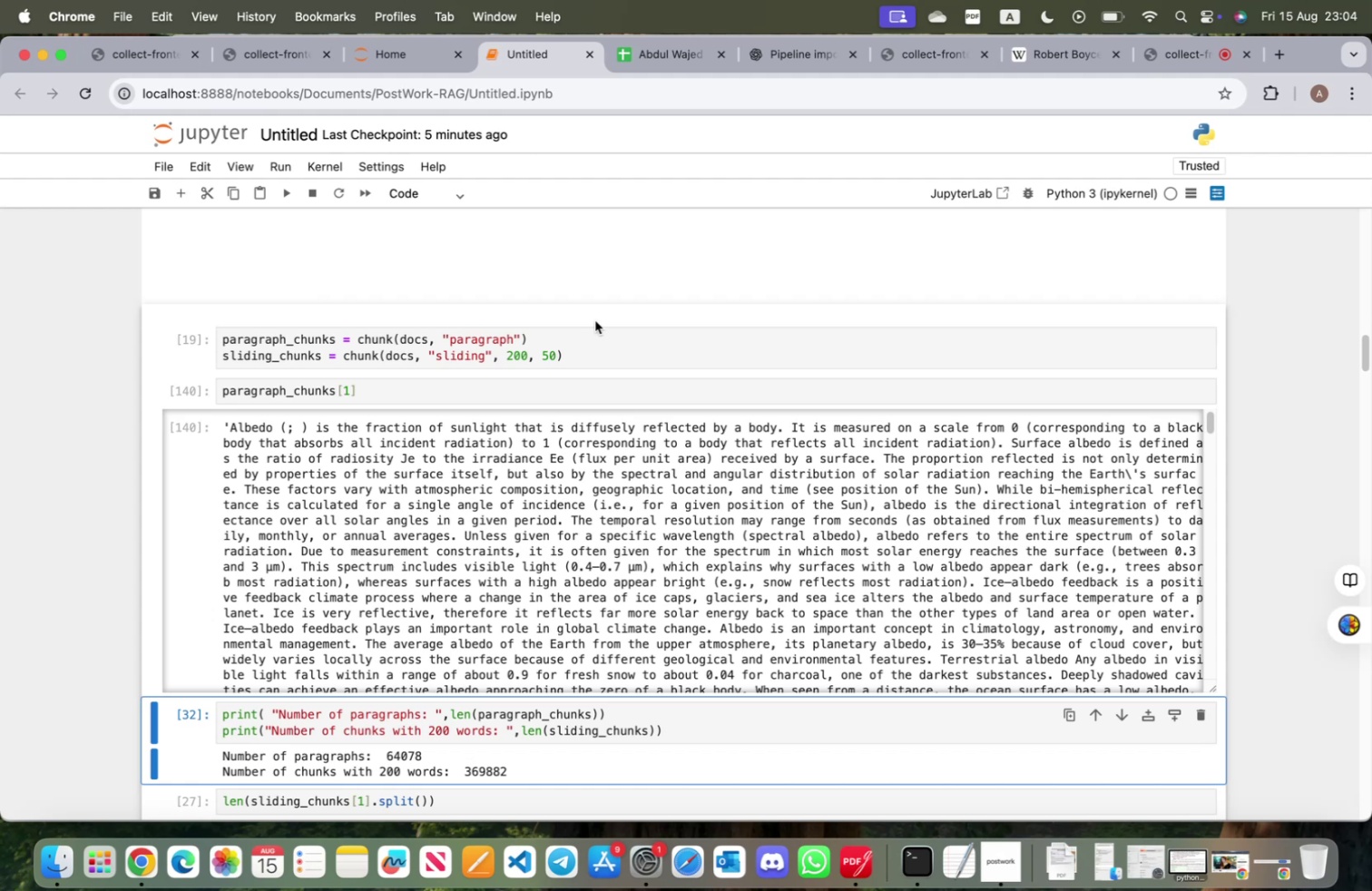 
wait(5.1)
 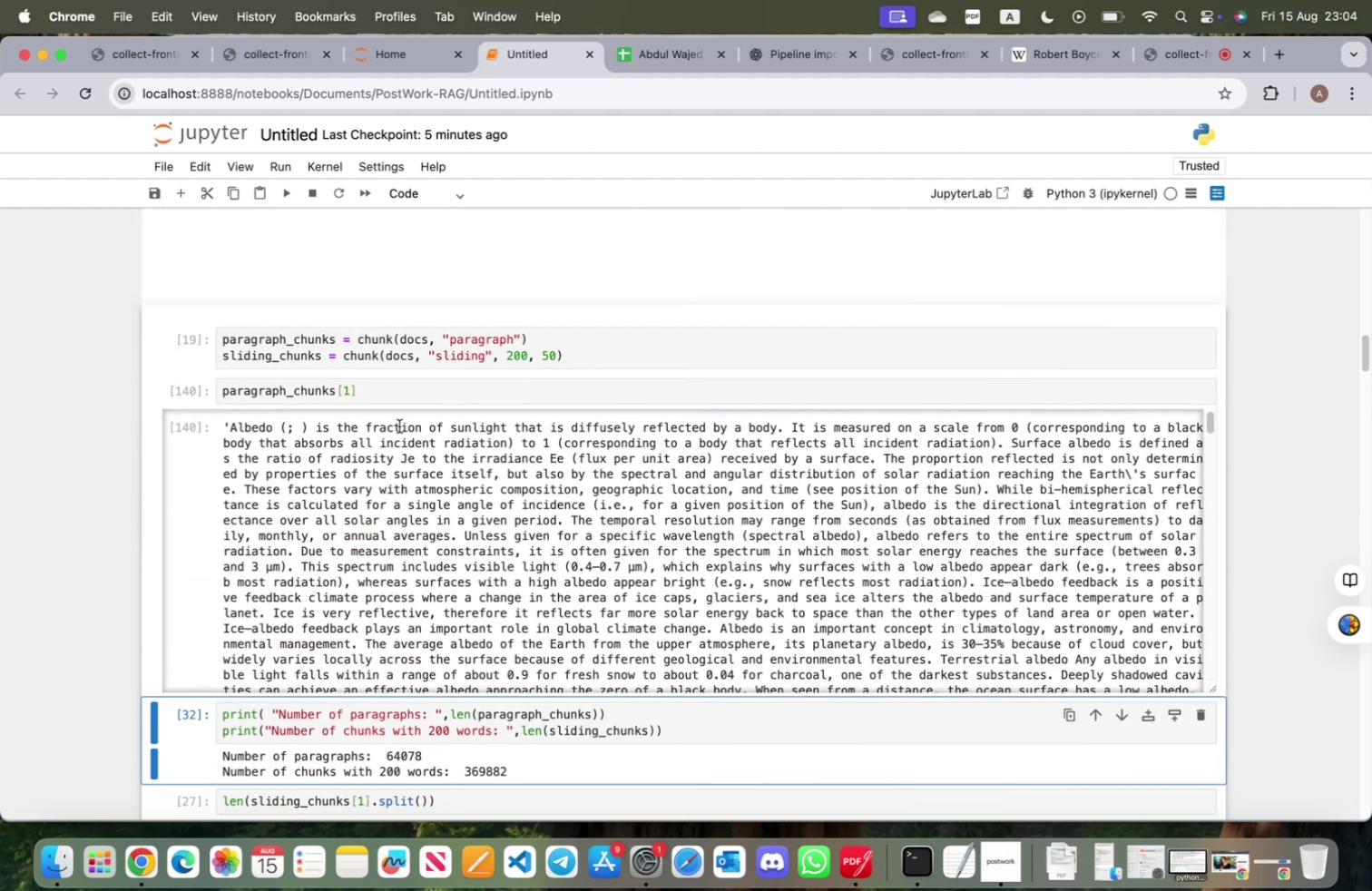 
left_click([1063, 64])
 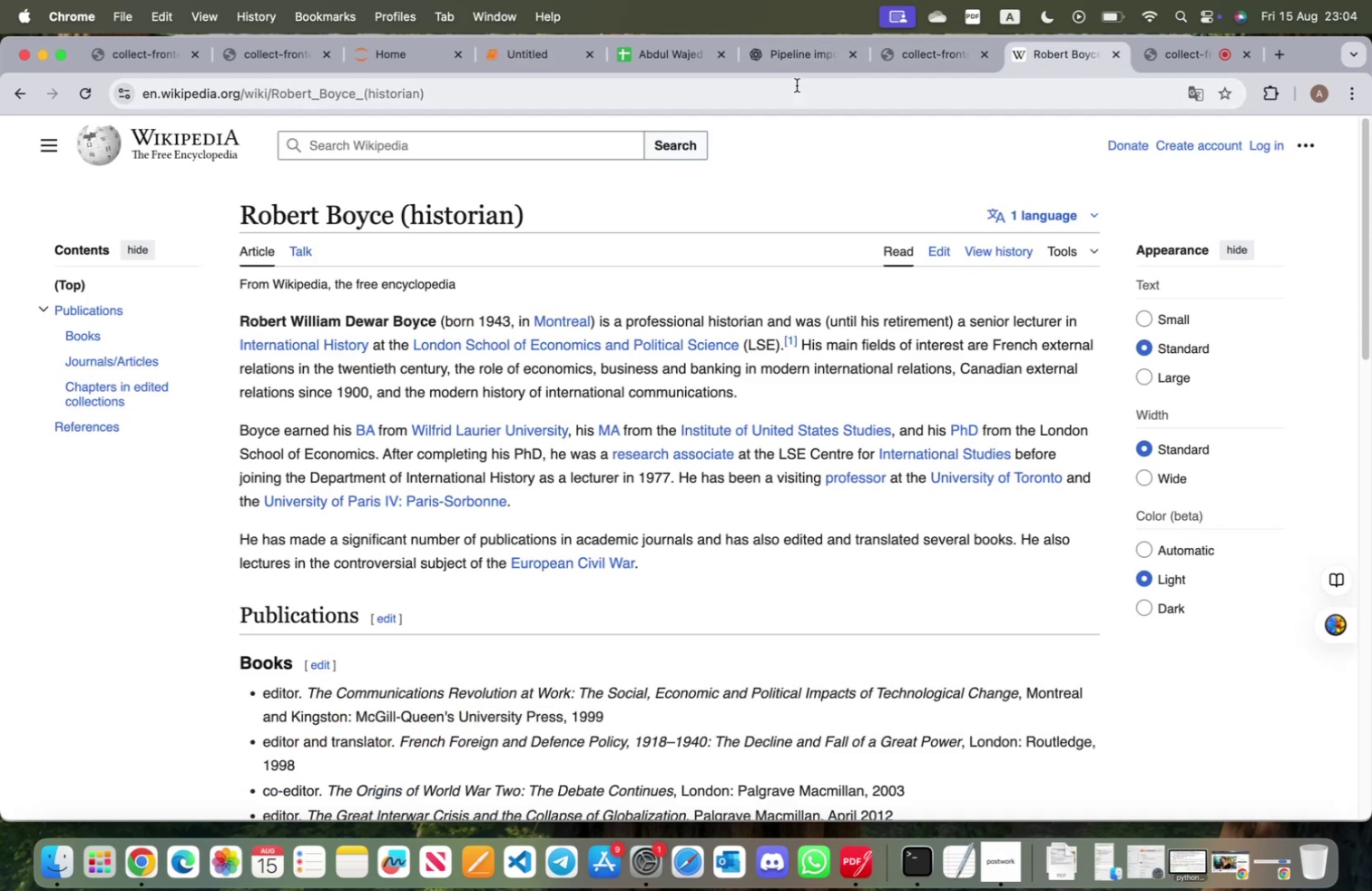 
left_click([797, 86])
 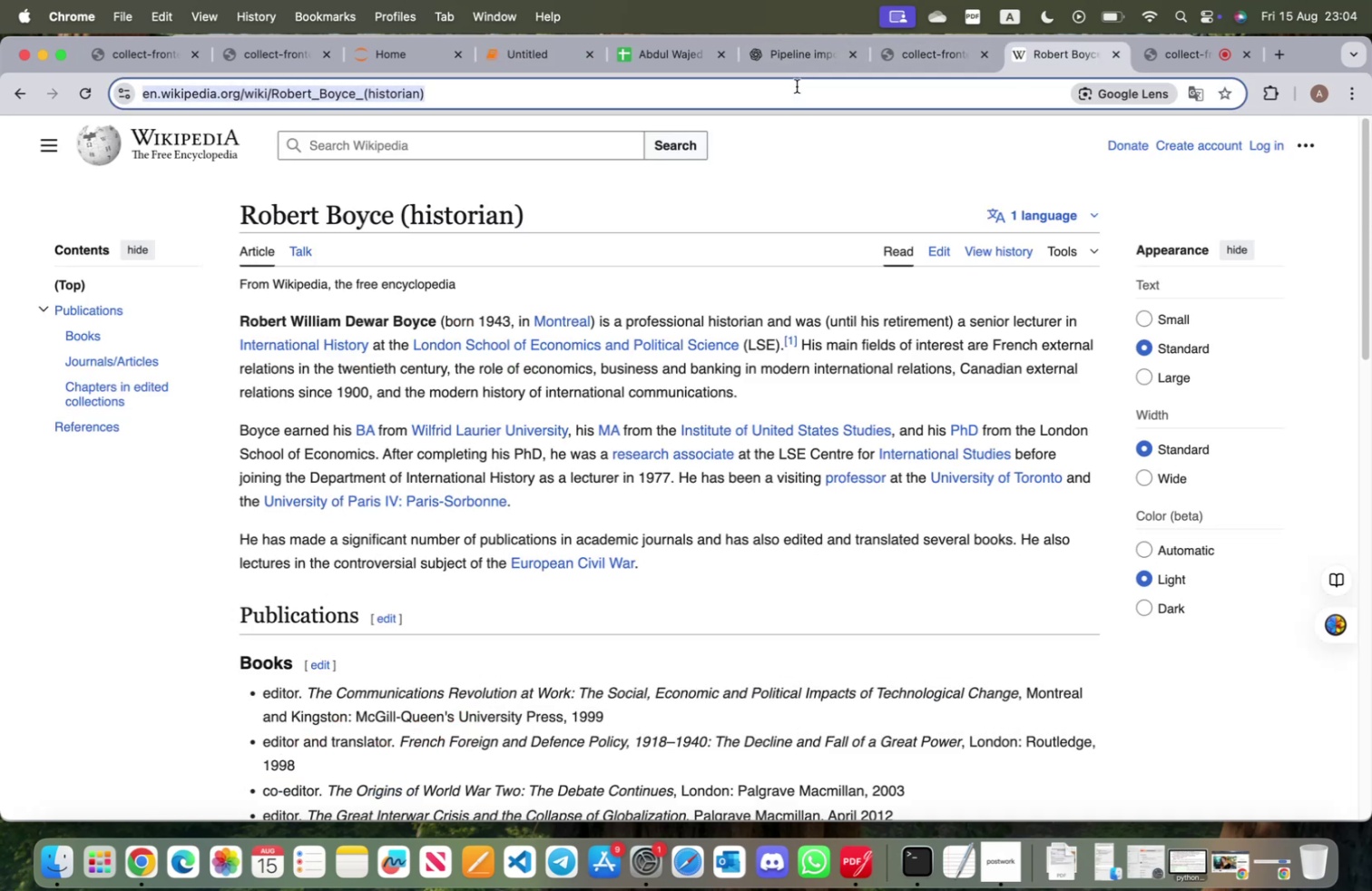 
type(ana)
 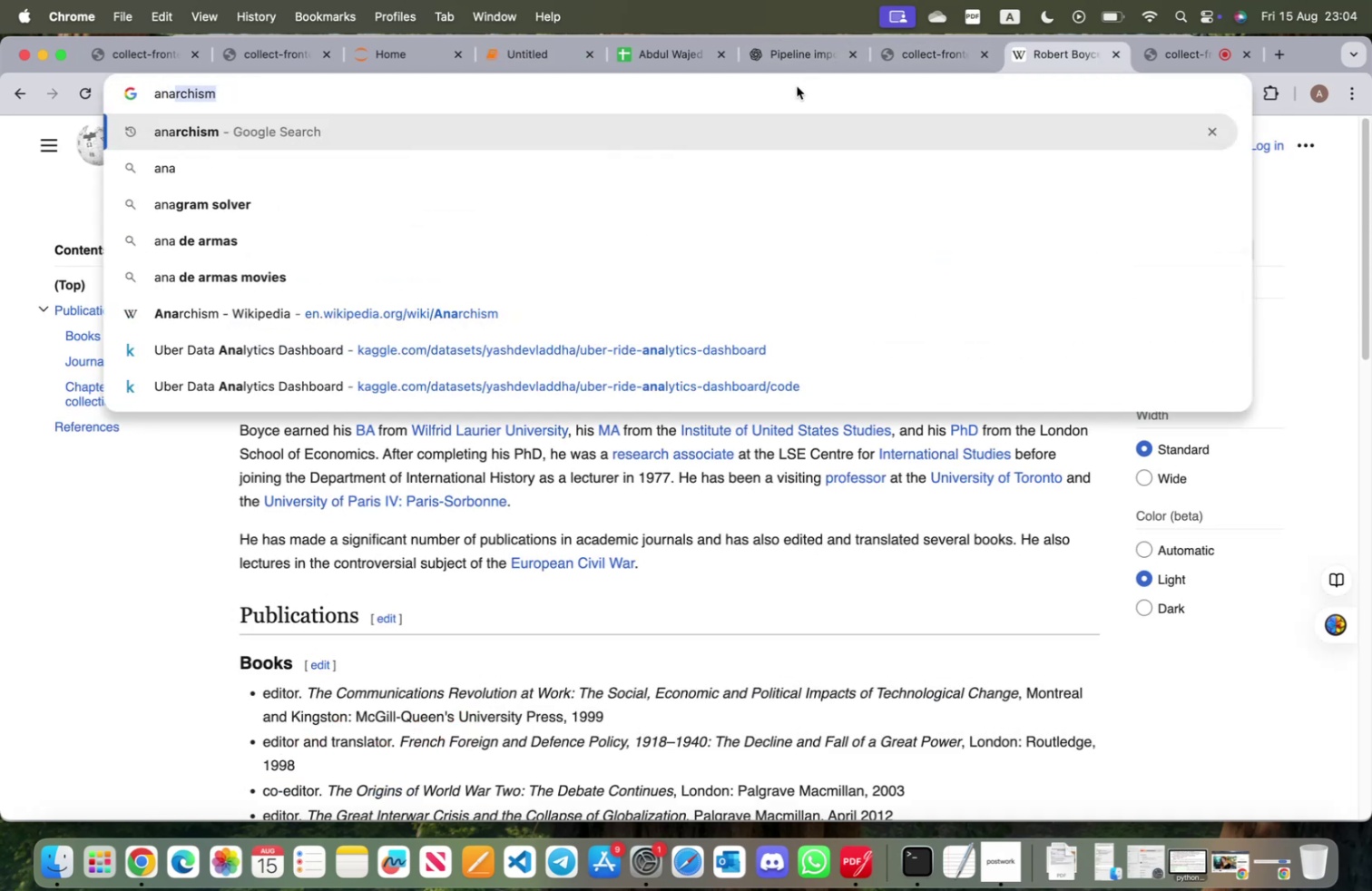 
key(Enter)
 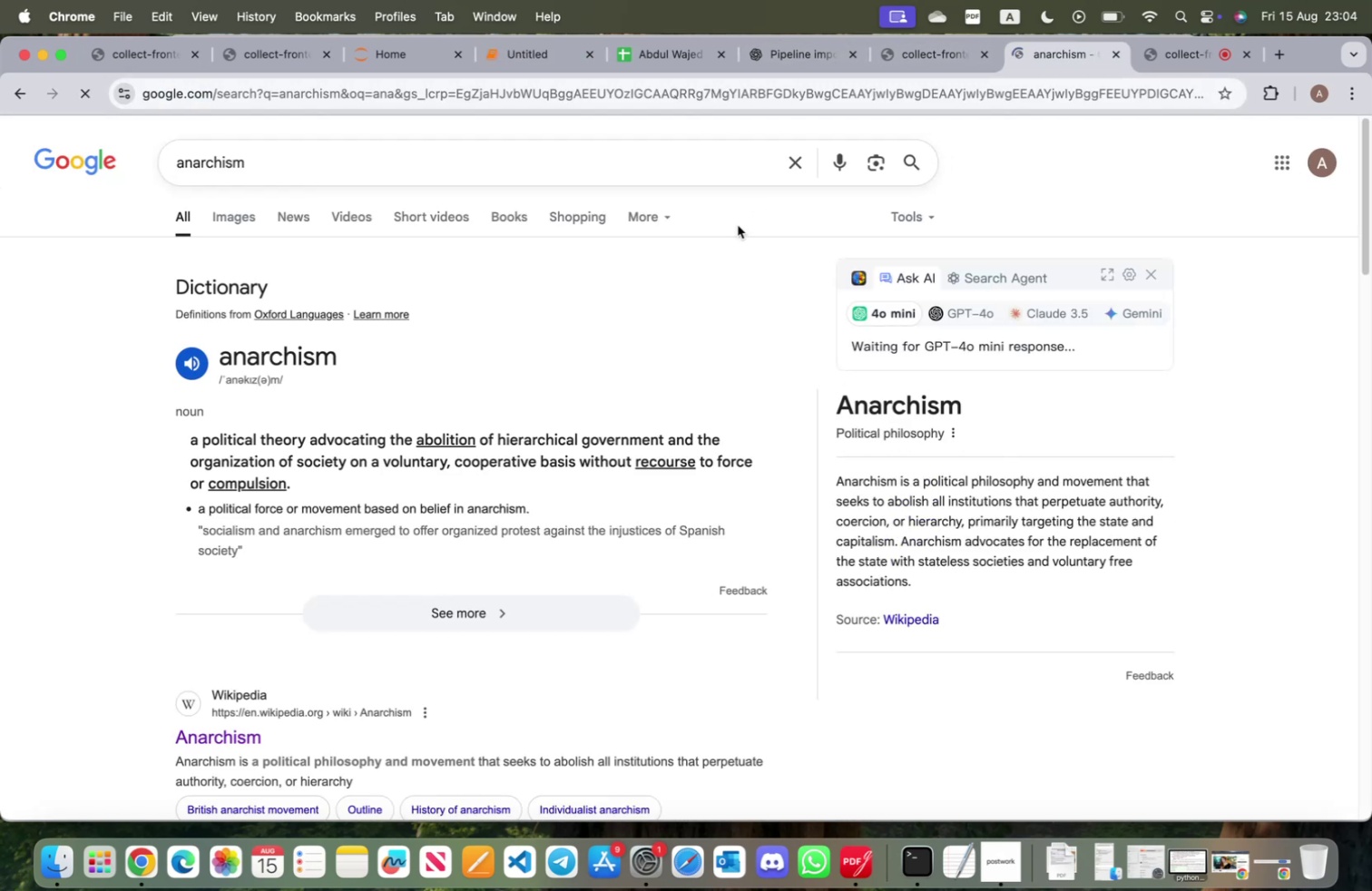 
scroll: coordinate [556, 487], scroll_direction: down, amount: 4.0
 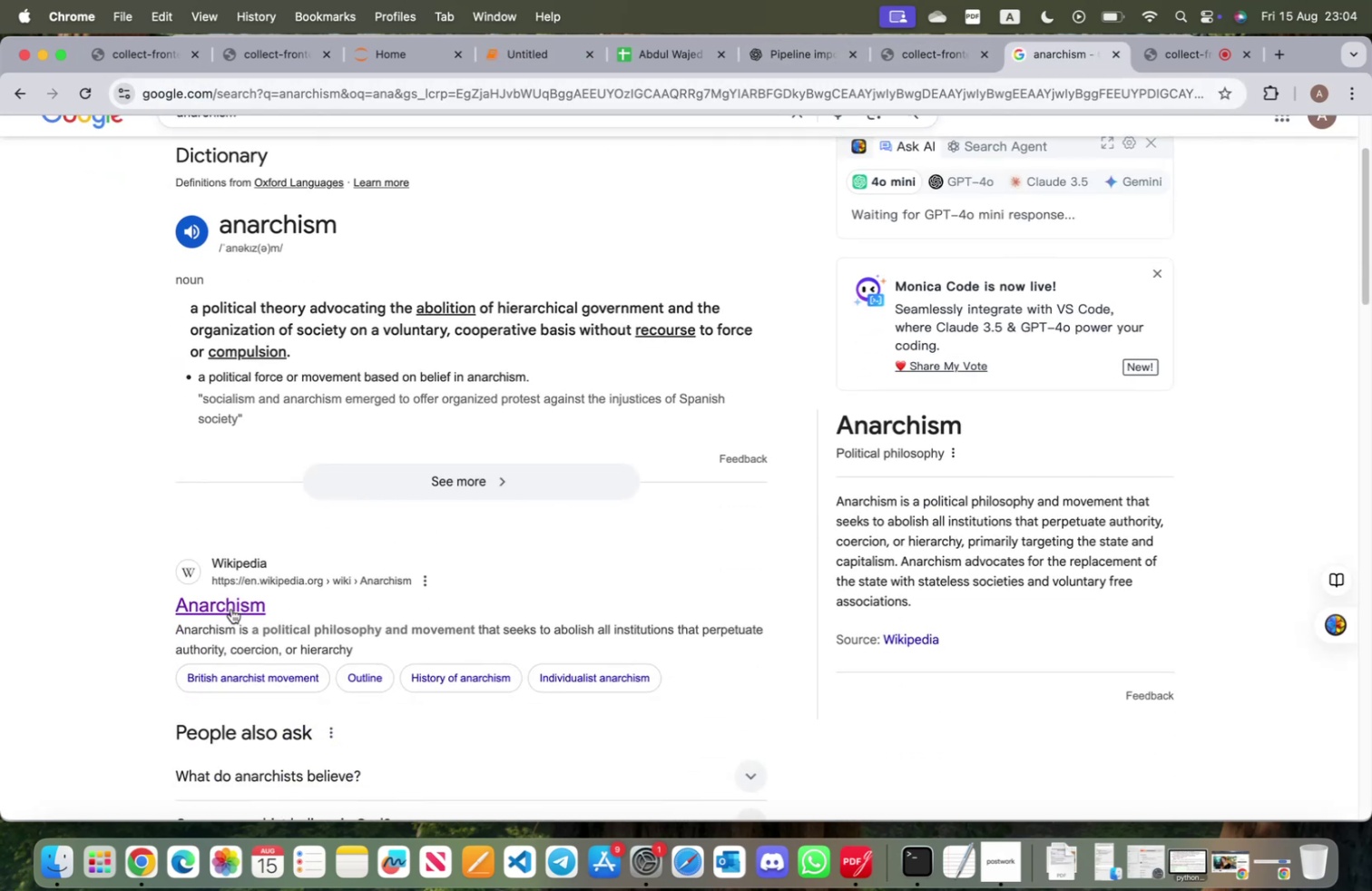 
left_click([229, 607])
 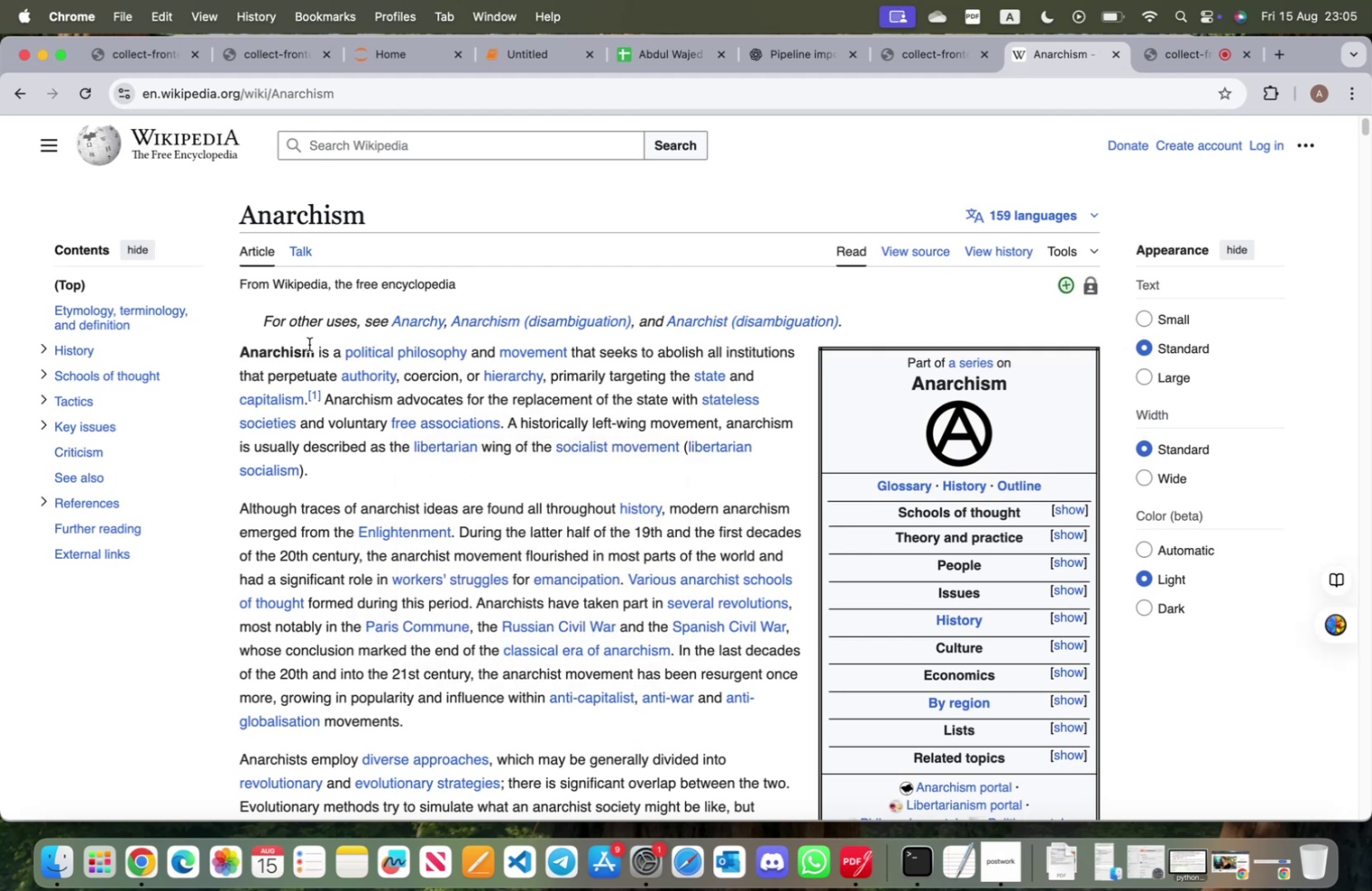 
wait(12.3)
 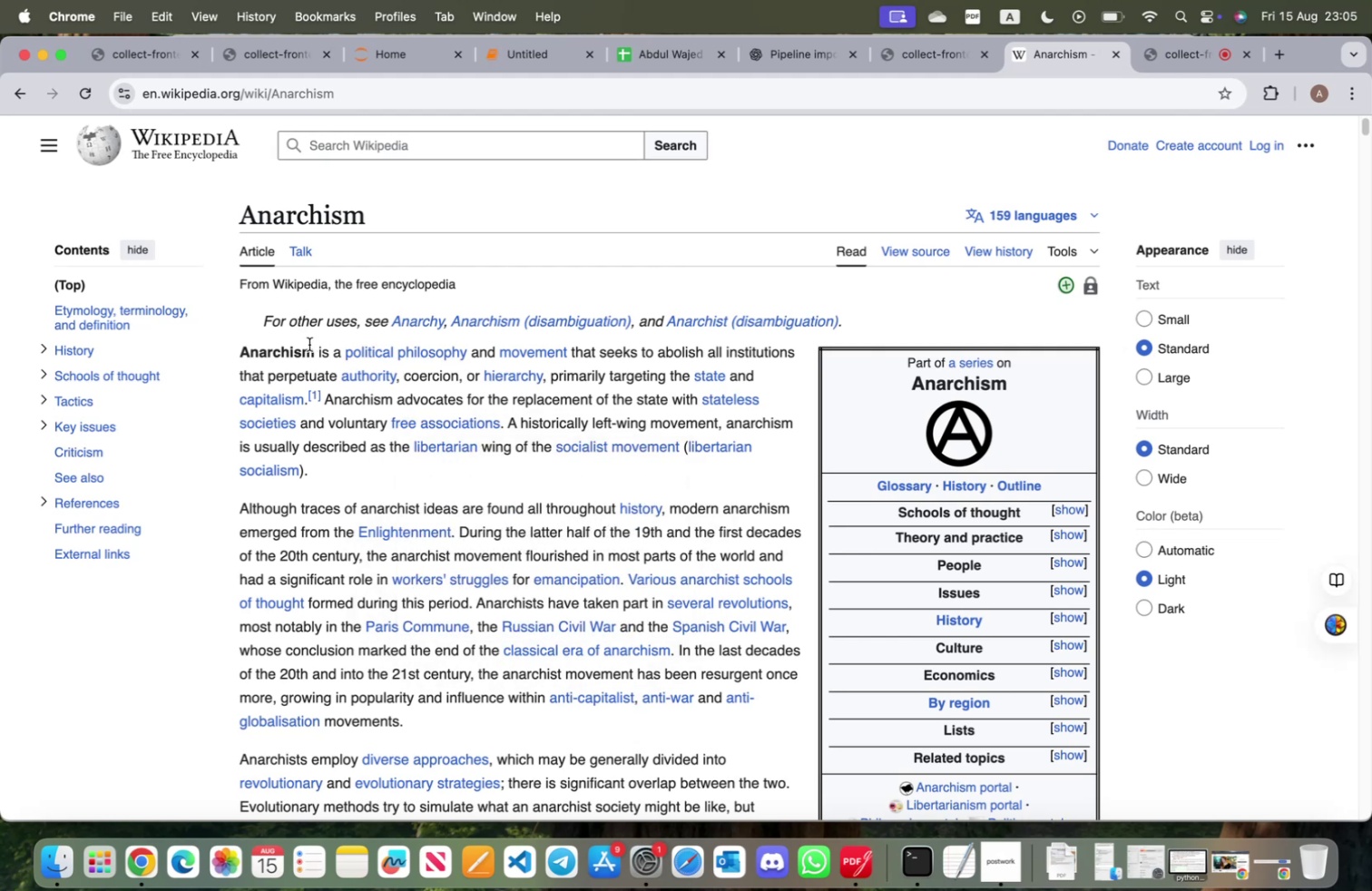 
left_click([534, 60])
 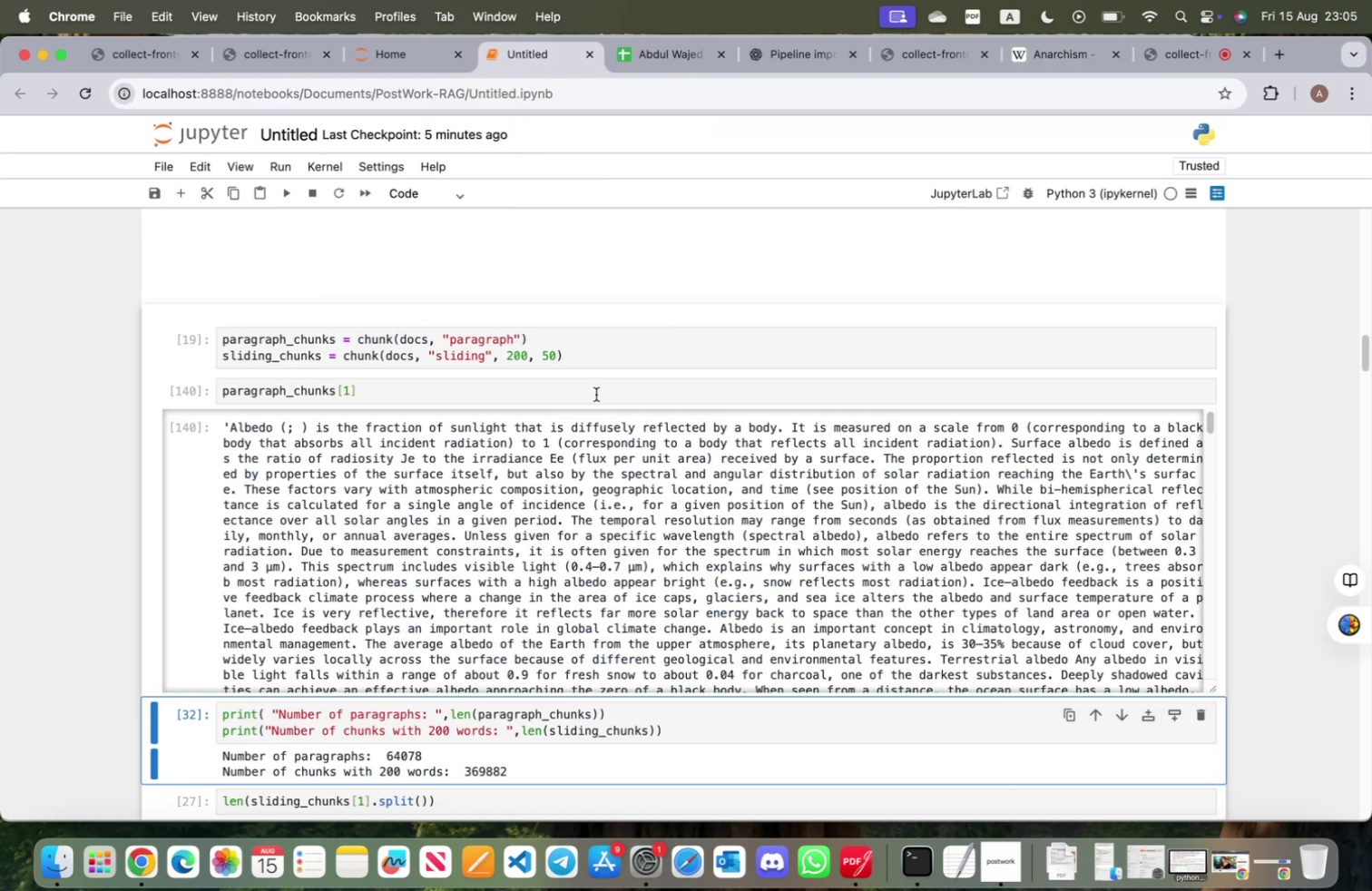 
scroll: coordinate [583, 399], scroll_direction: up, amount: 4.0
 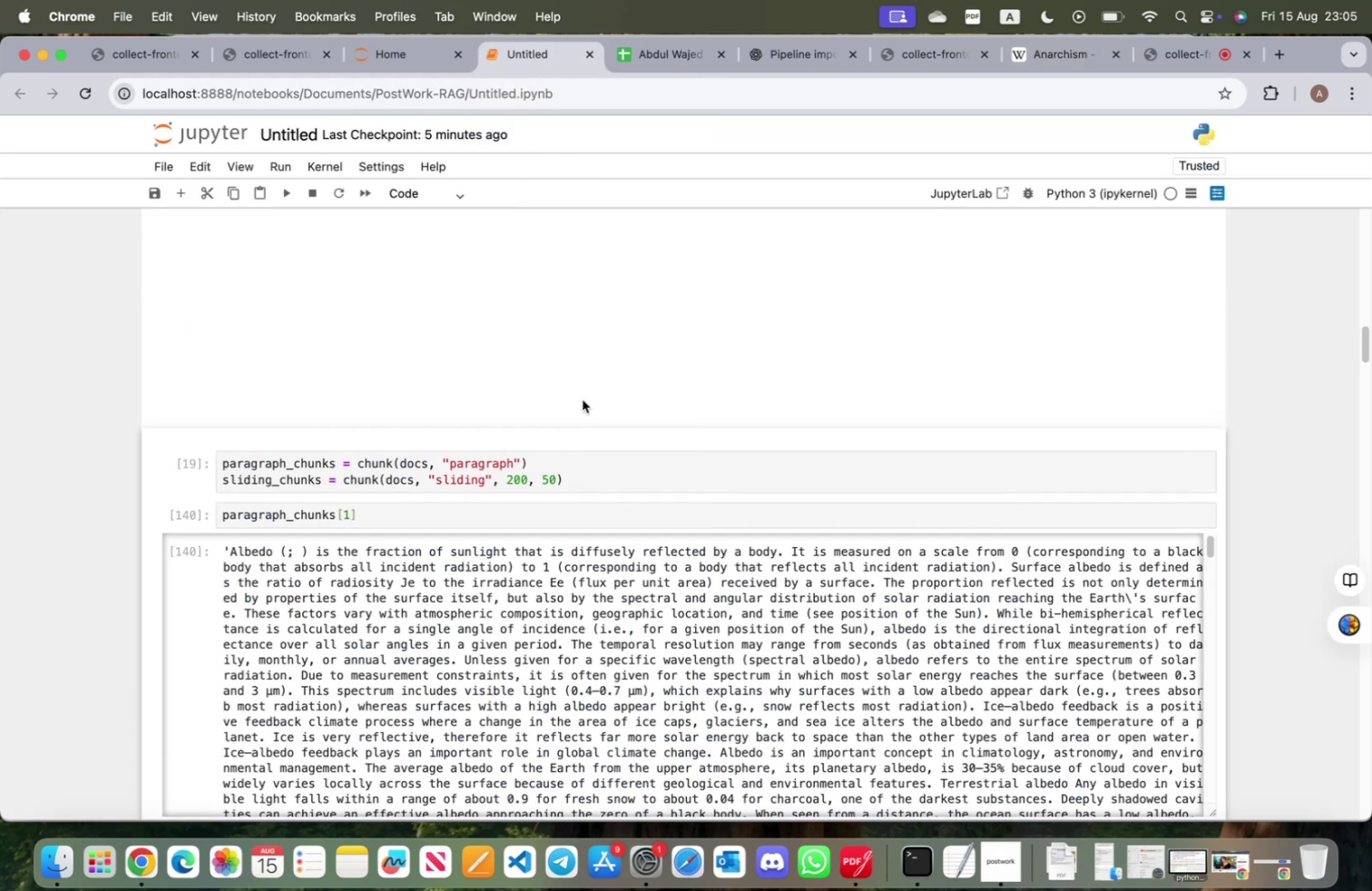 
scroll: coordinate [577, 500], scroll_direction: down, amount: 30.0
 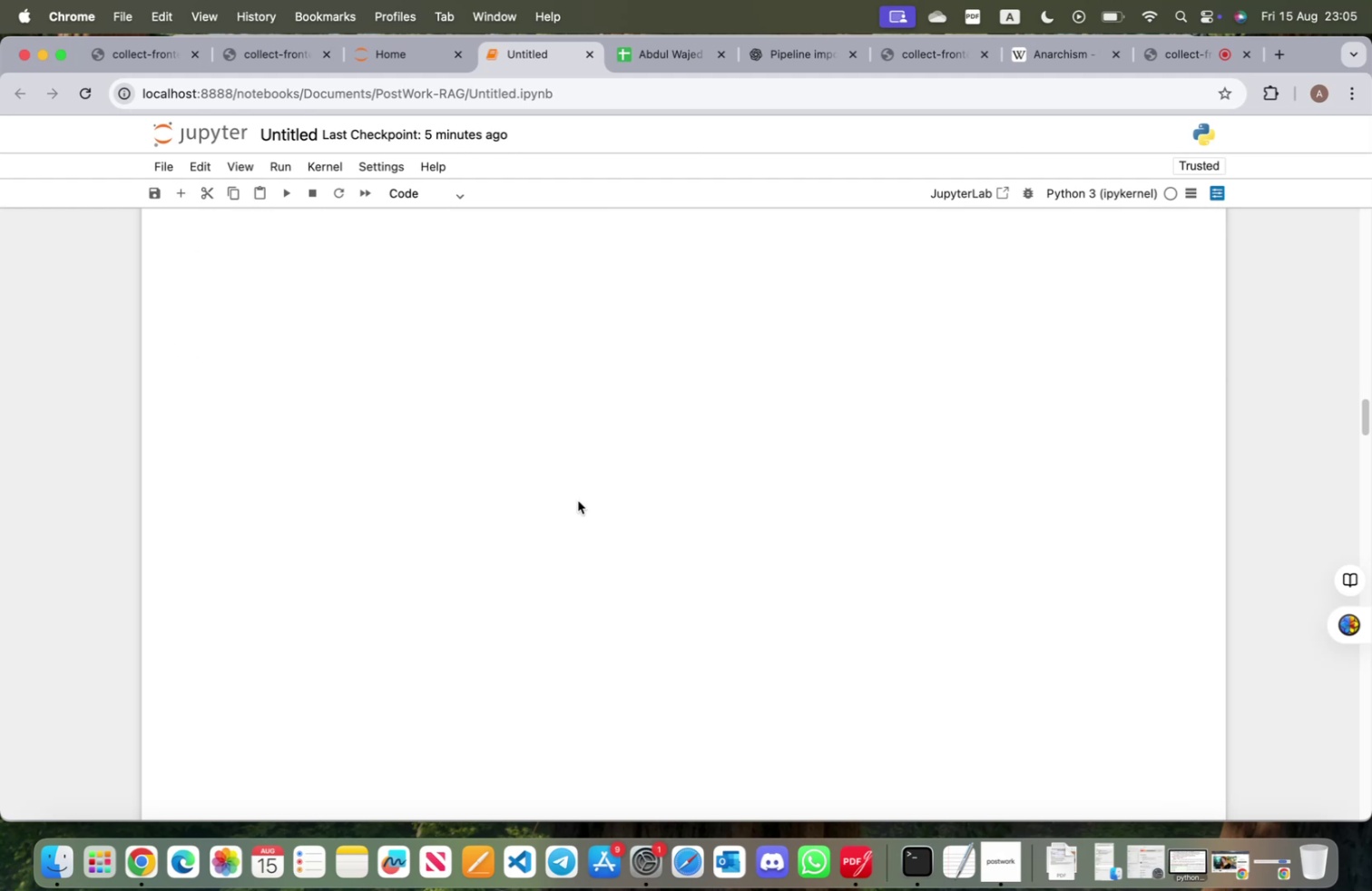 
scroll: coordinate [574, 492], scroll_direction: up, amount: 90.0
 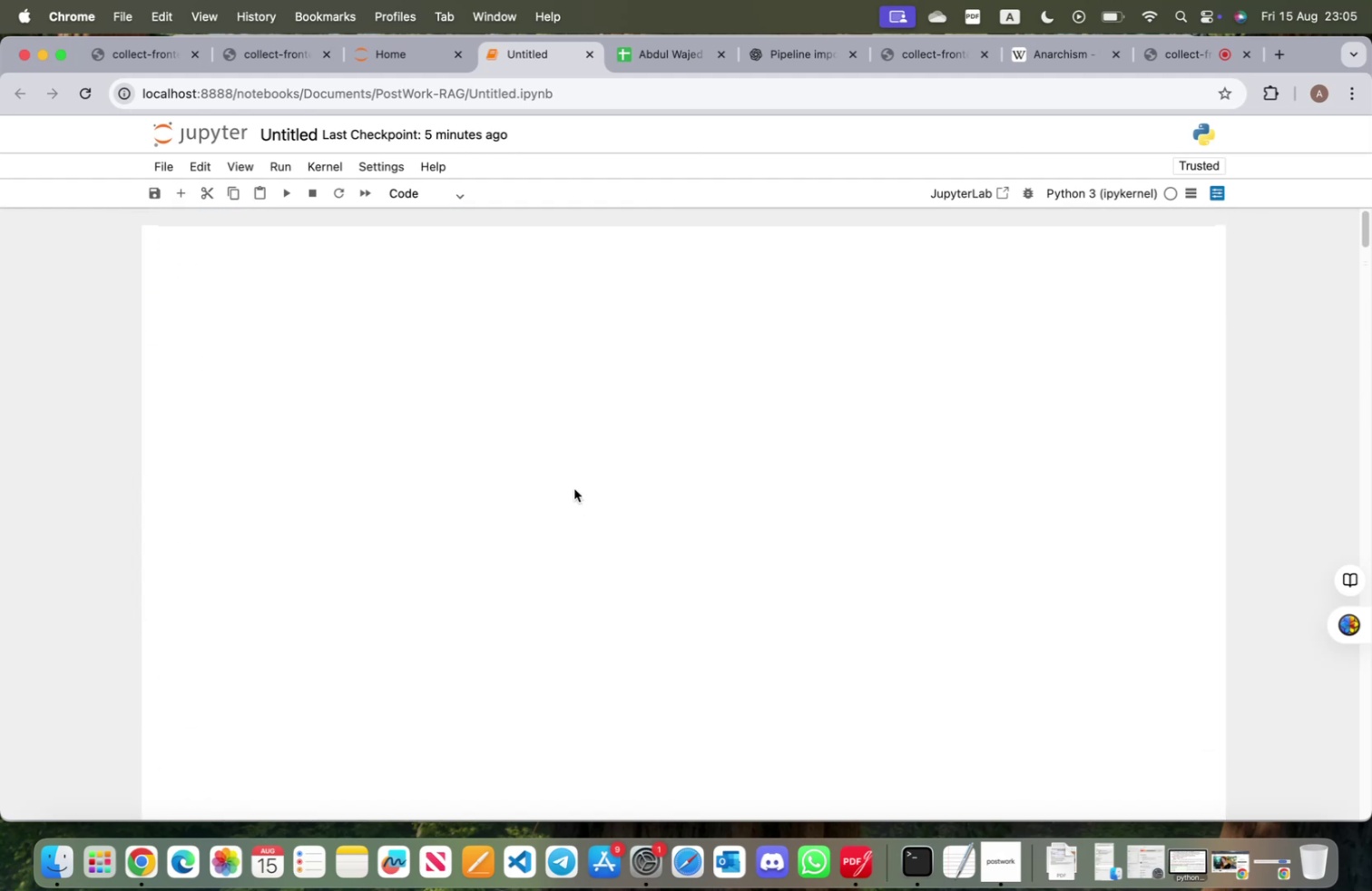 
key(Meta+CommandLeft)
 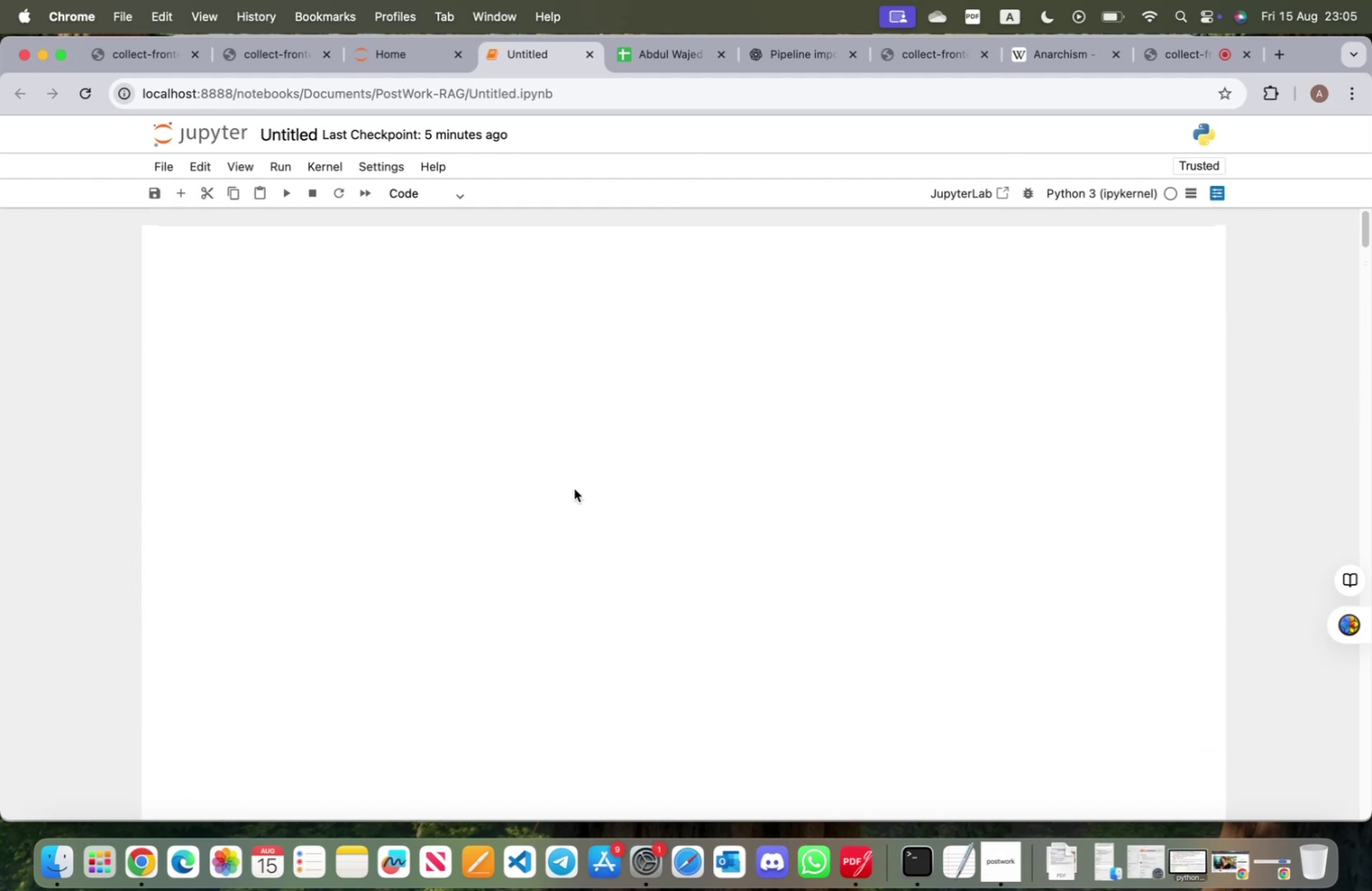 
key(Meta+S)
 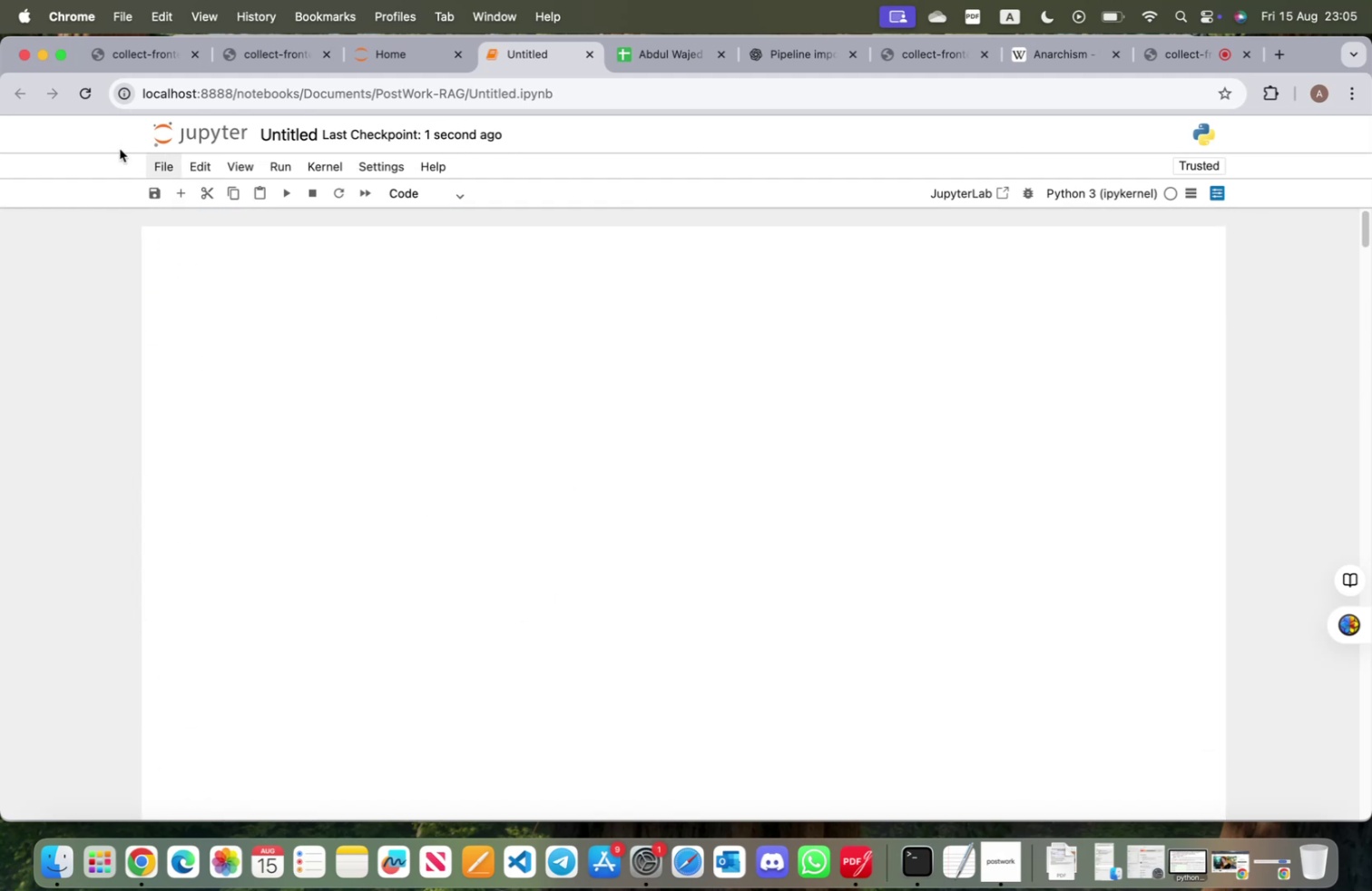 
left_click([89, 101])
 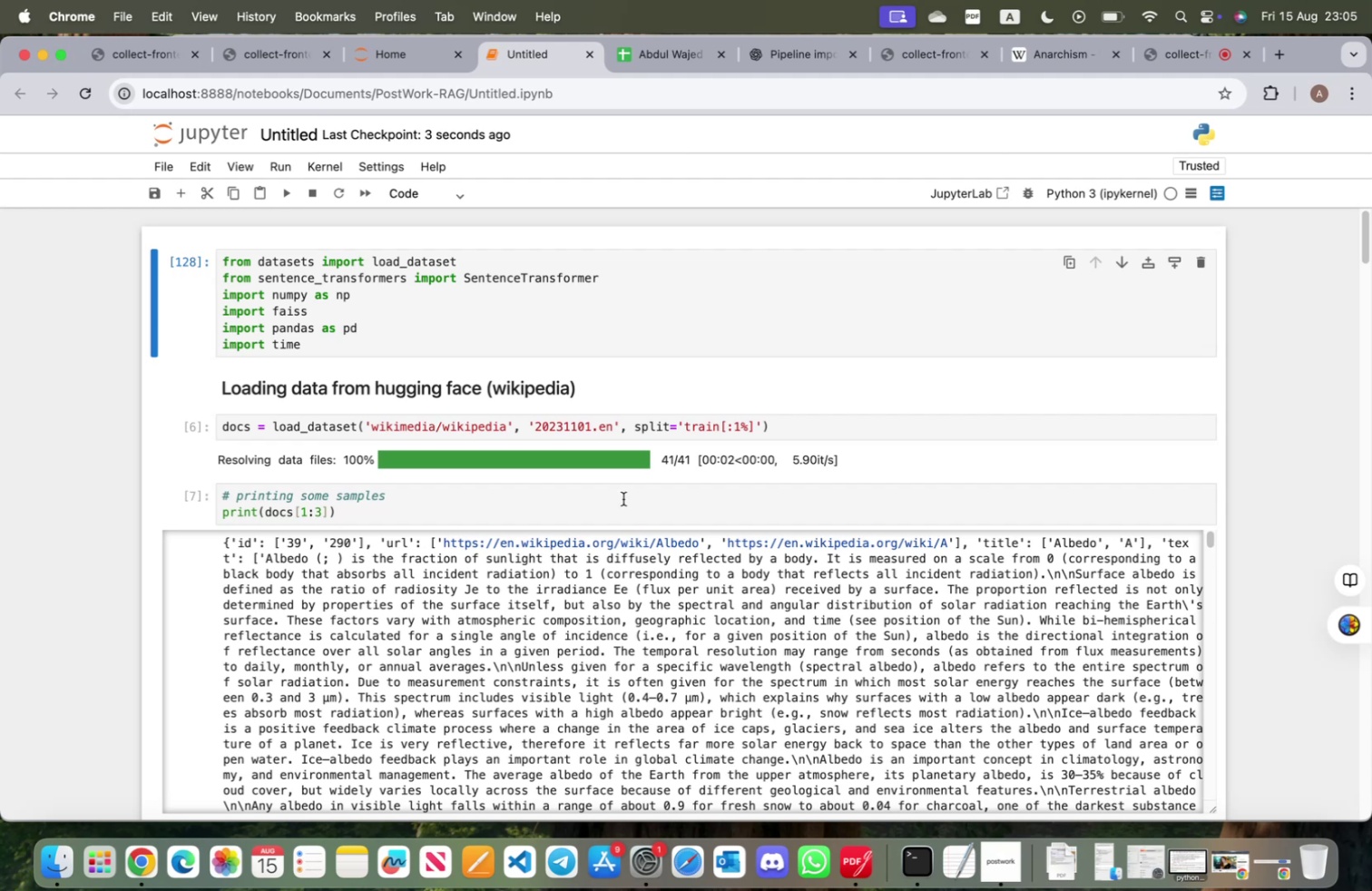 
scroll: coordinate [623, 507], scroll_direction: down, amount: 57.0
 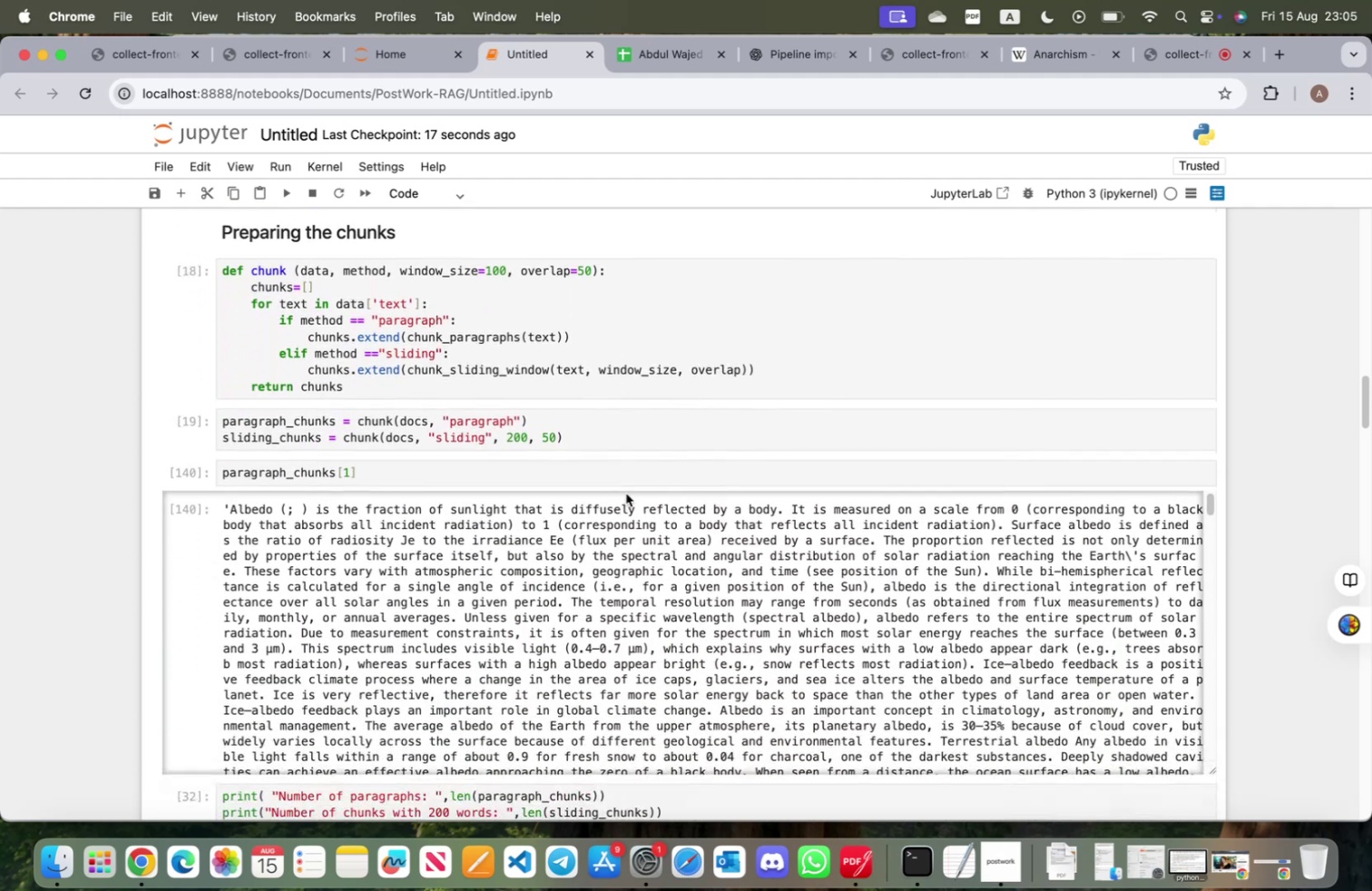 
scroll: coordinate [668, 682], scroll_direction: down, amount: 27.0
 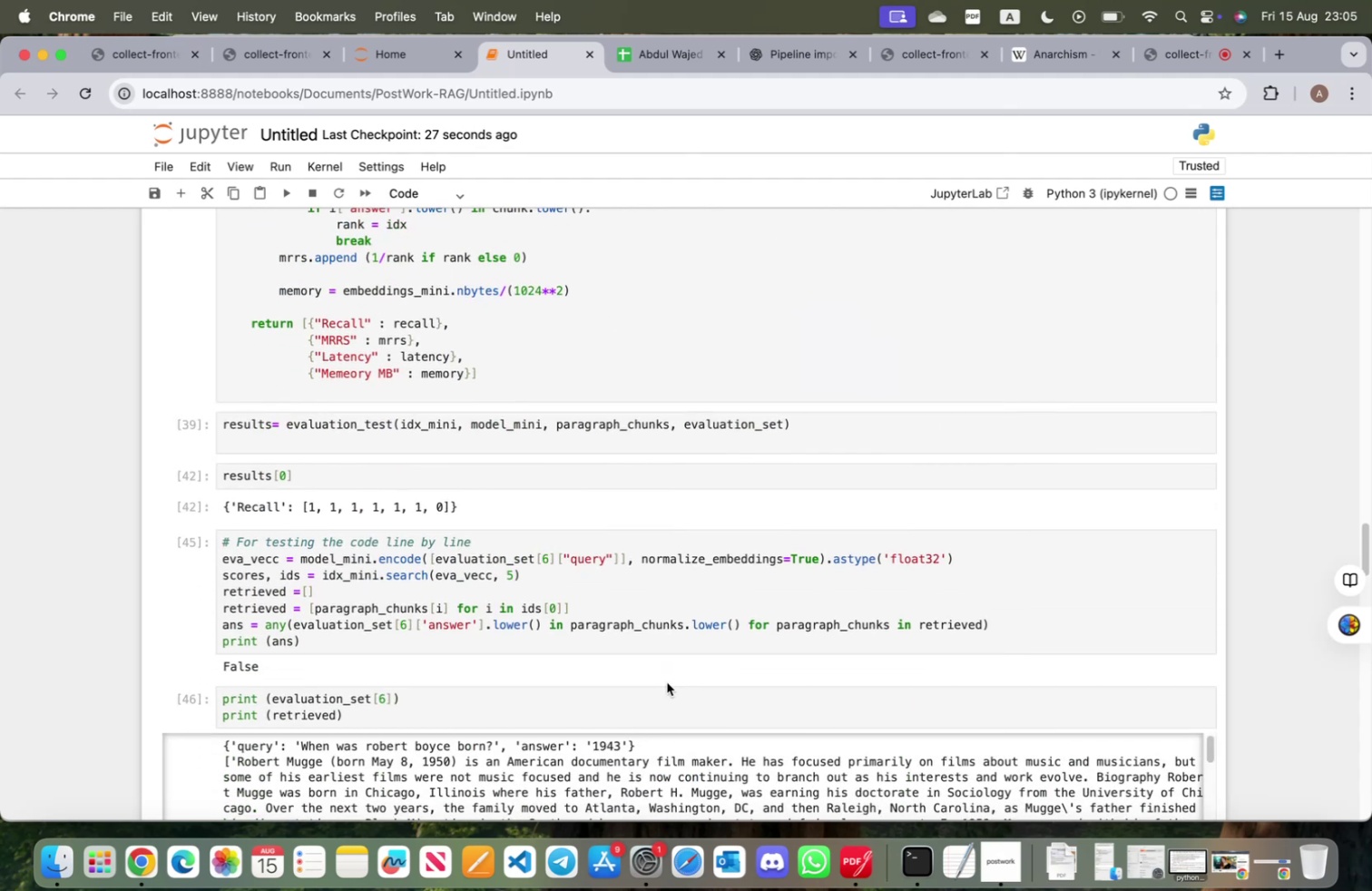 
wait(5.42)
 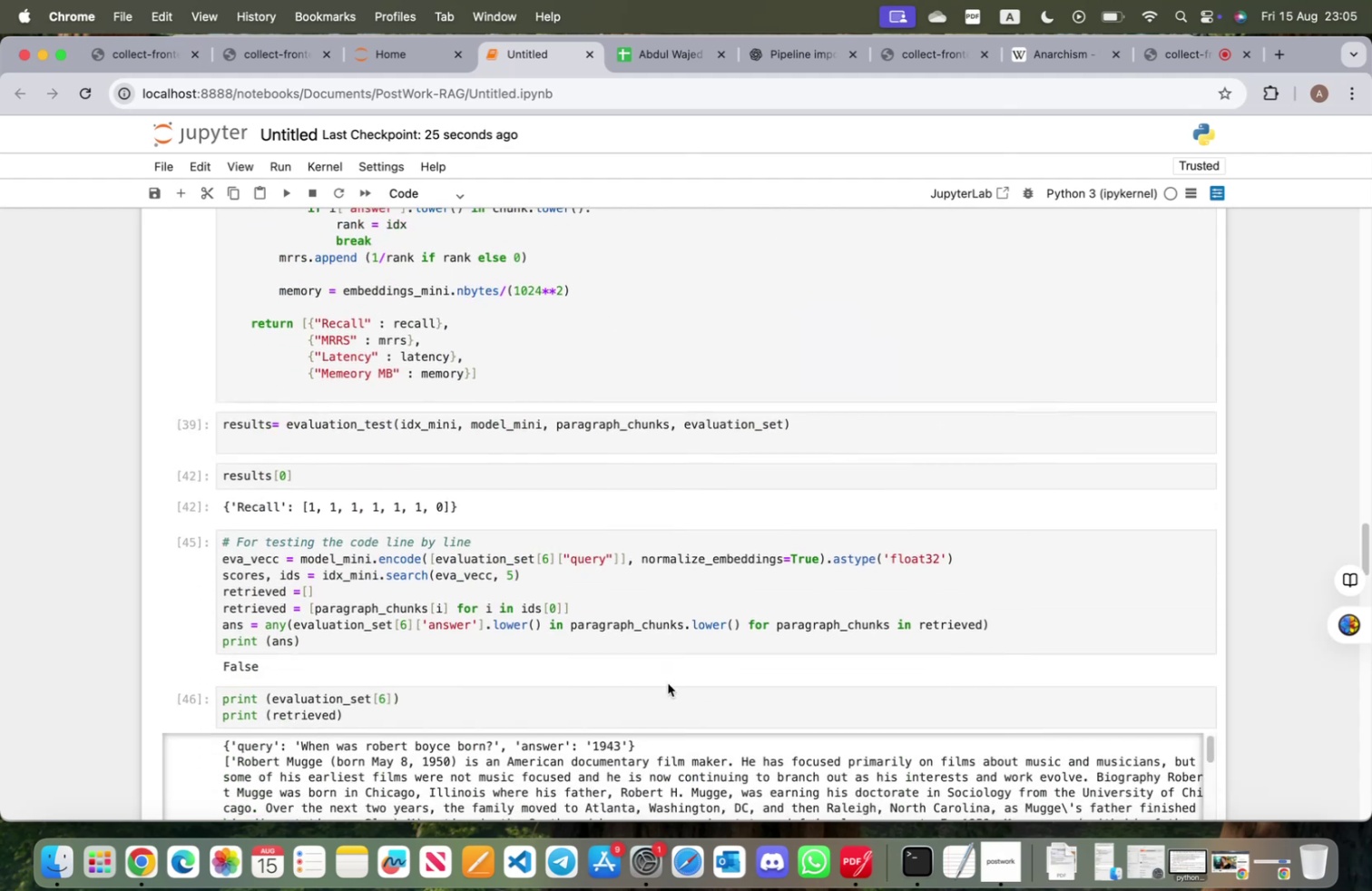 
scroll: coordinate [667, 675], scroll_direction: down, amount: 31.0
 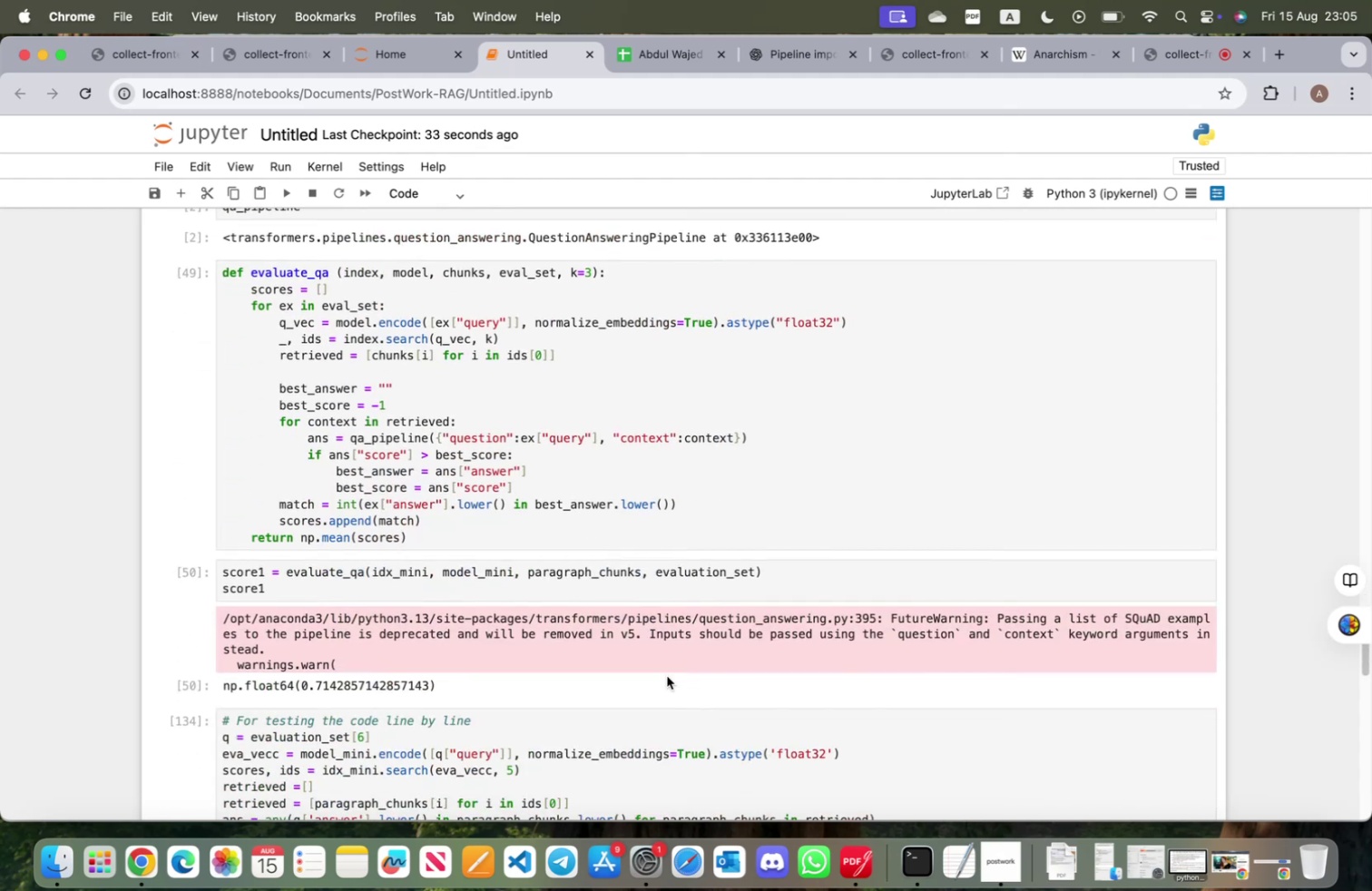 
scroll: coordinate [666, 673], scroll_direction: up, amount: 1.0
 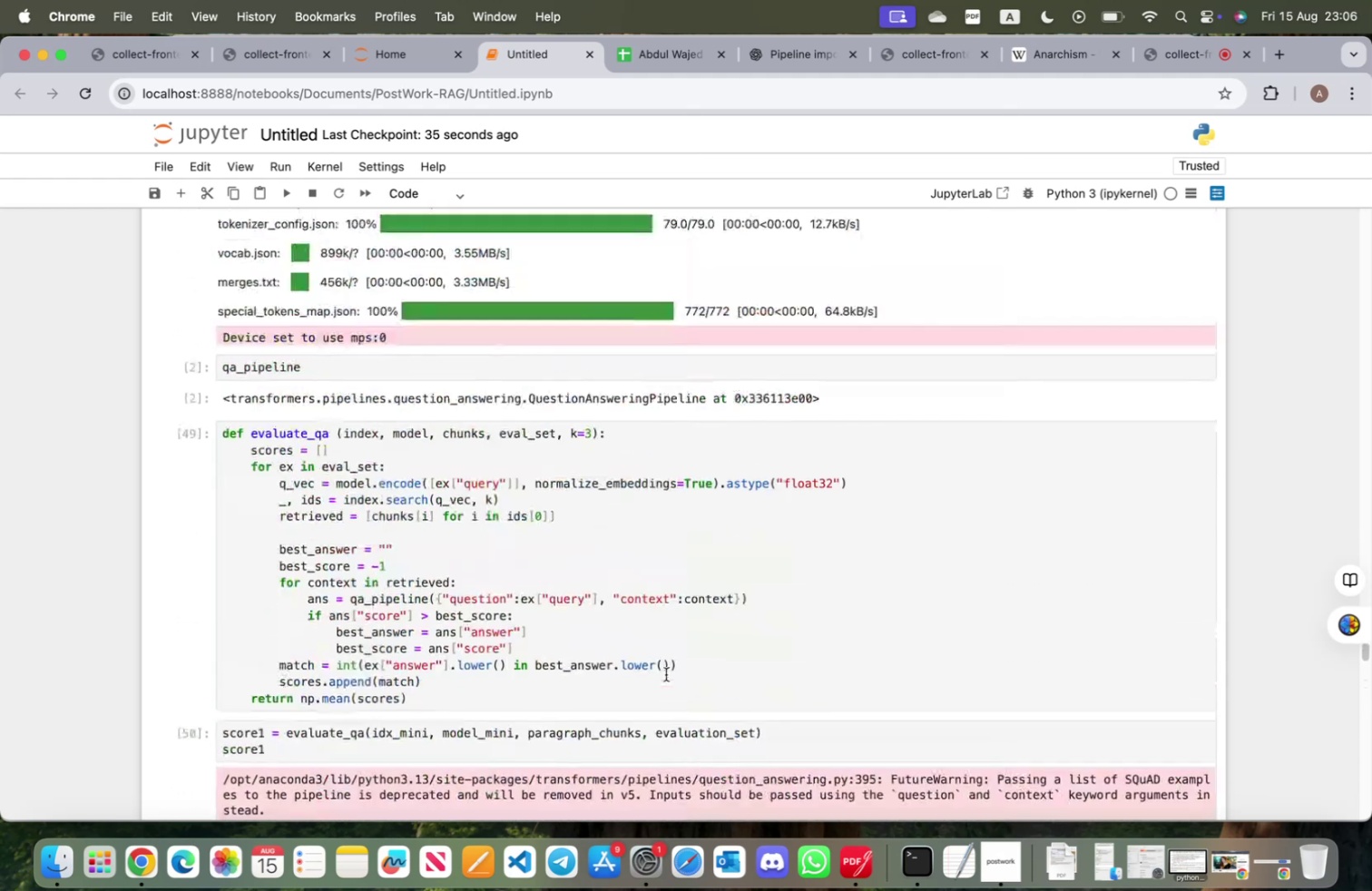 
scroll: coordinate [666, 673], scroll_direction: down, amount: 2.0
 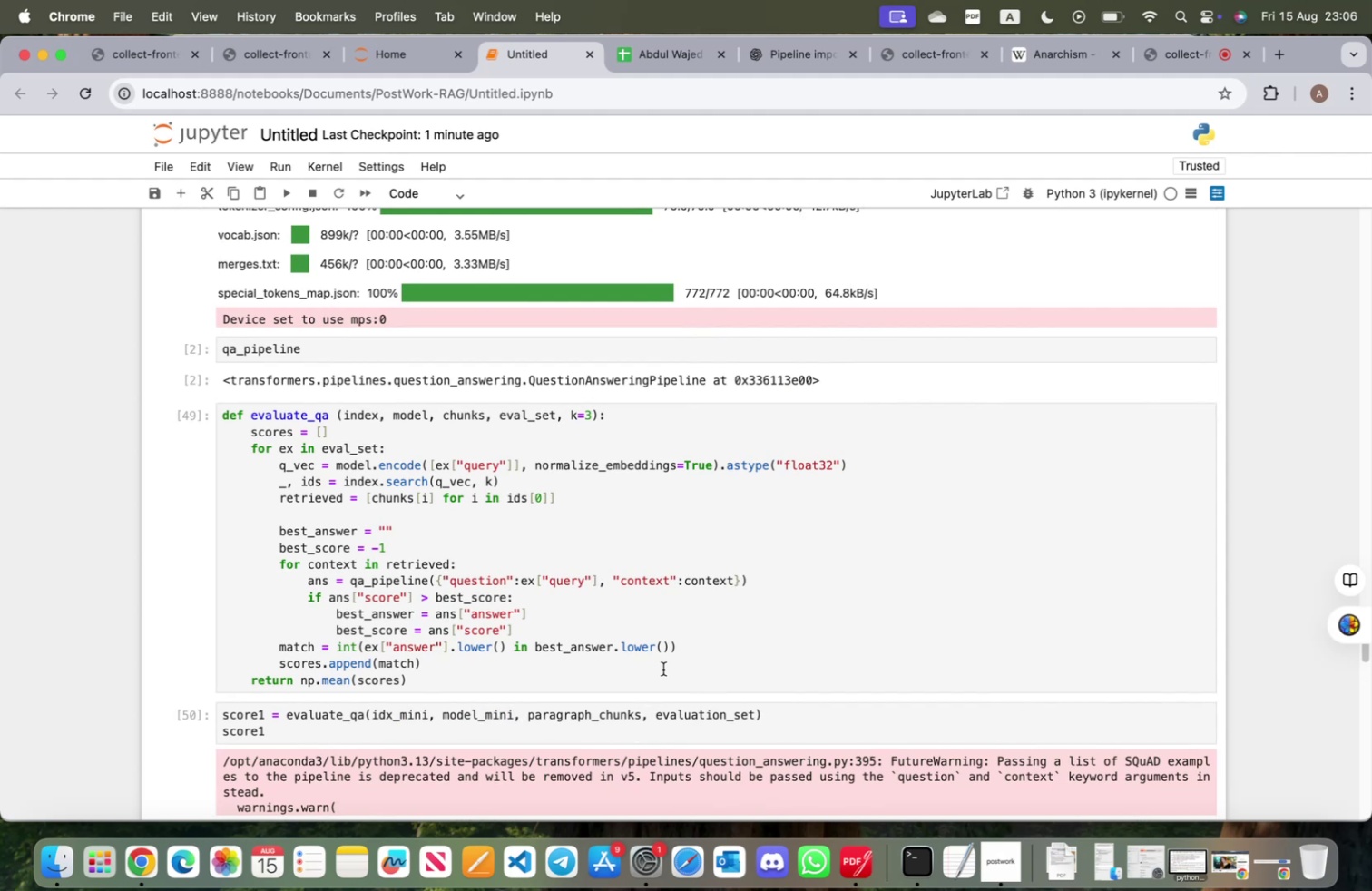 
wait(39.52)
 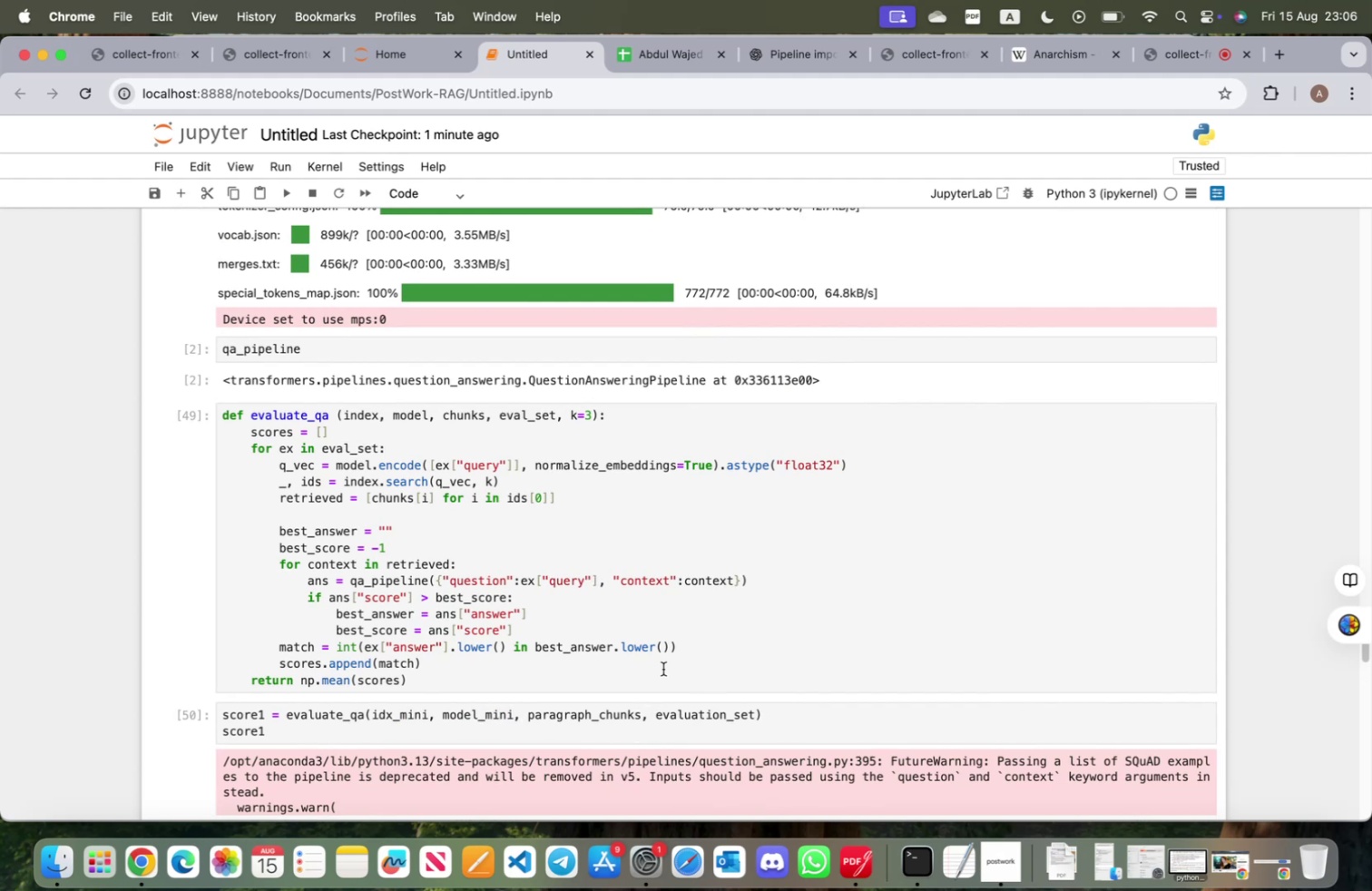 
left_click_drag(start_coordinate=[281, 562], to_coordinate=[424, 664])
 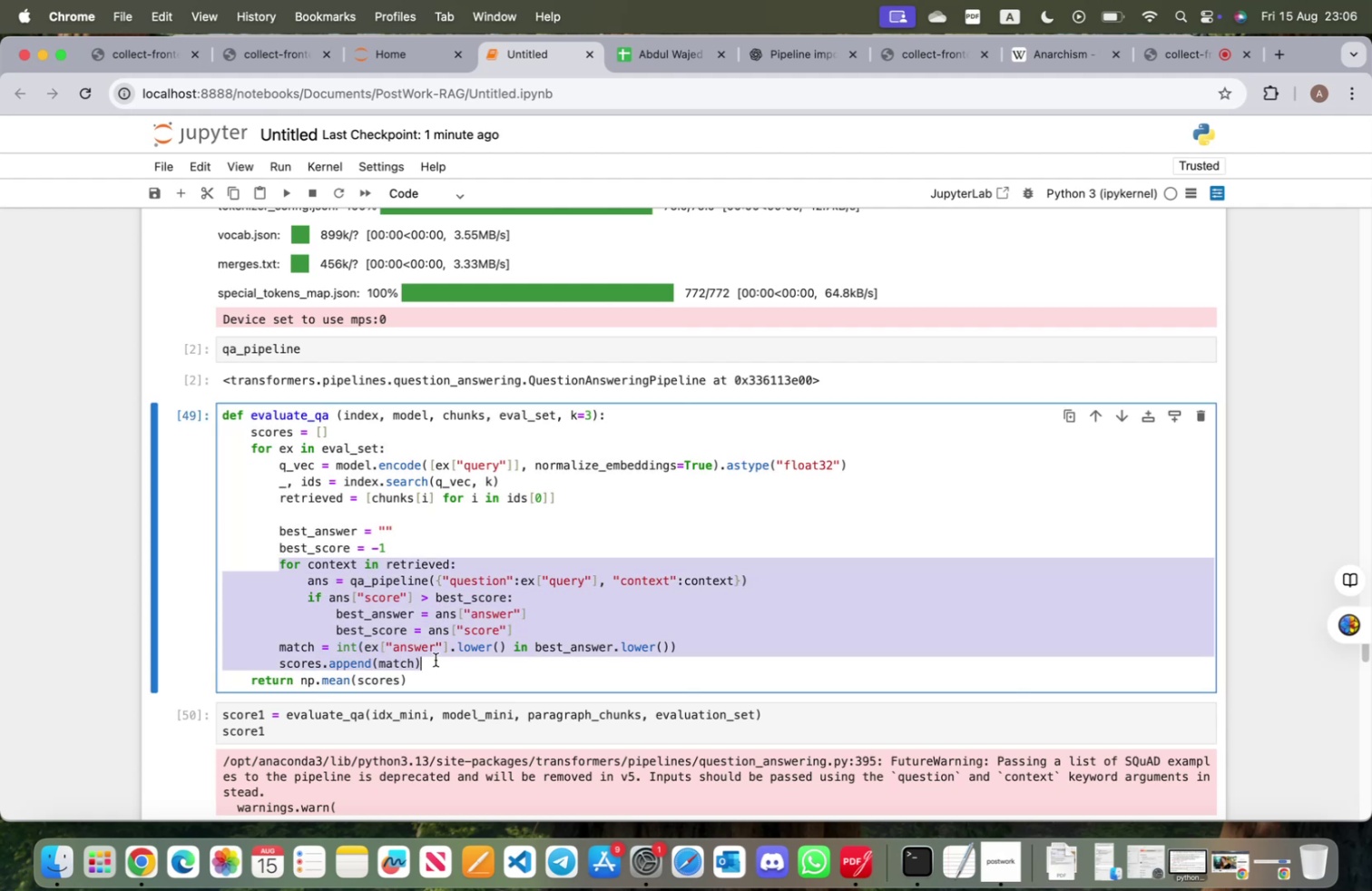 
key(Meta+C)
 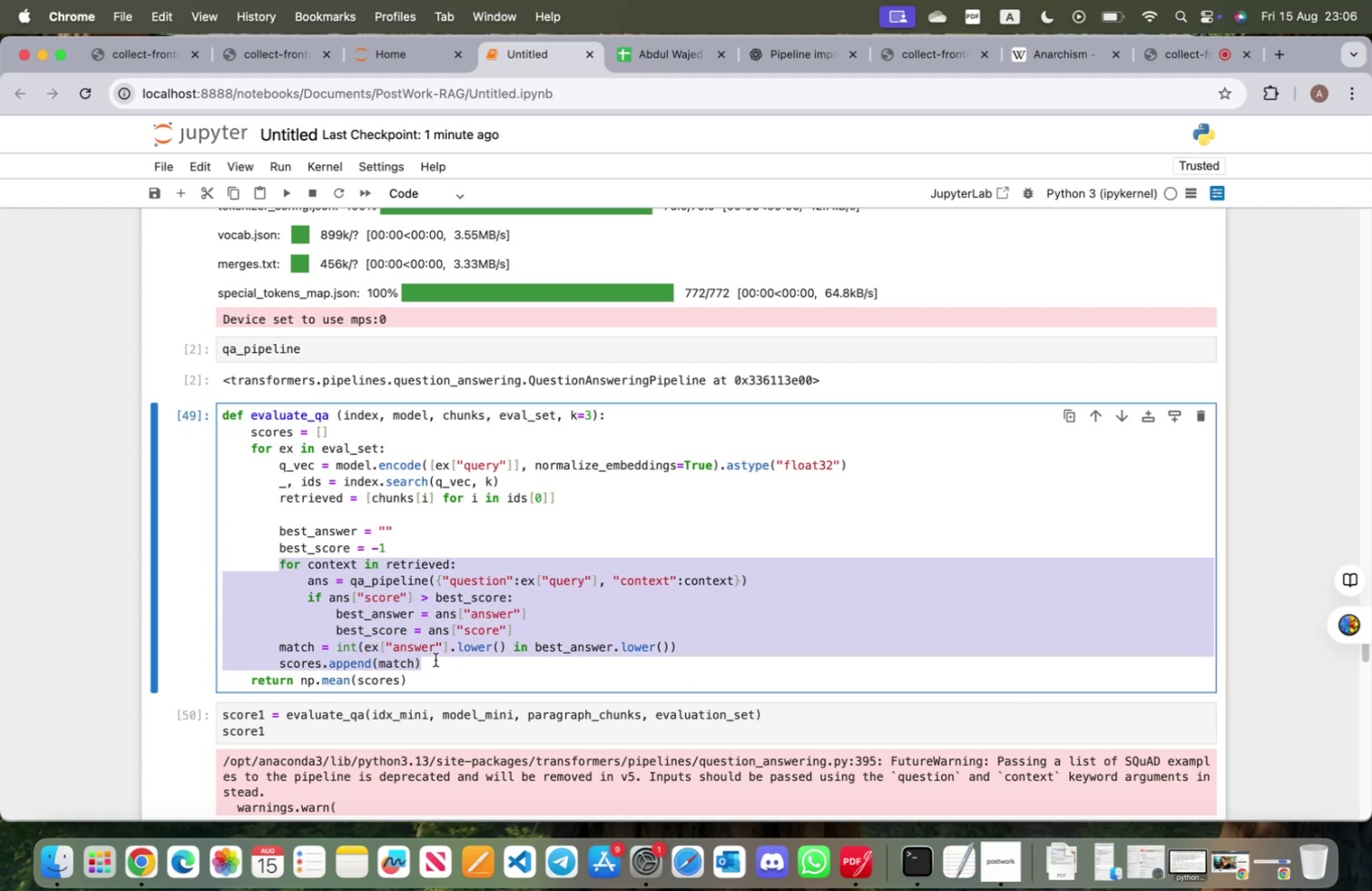 
scroll: coordinate [426, 660], scroll_direction: down, amount: 17.0
 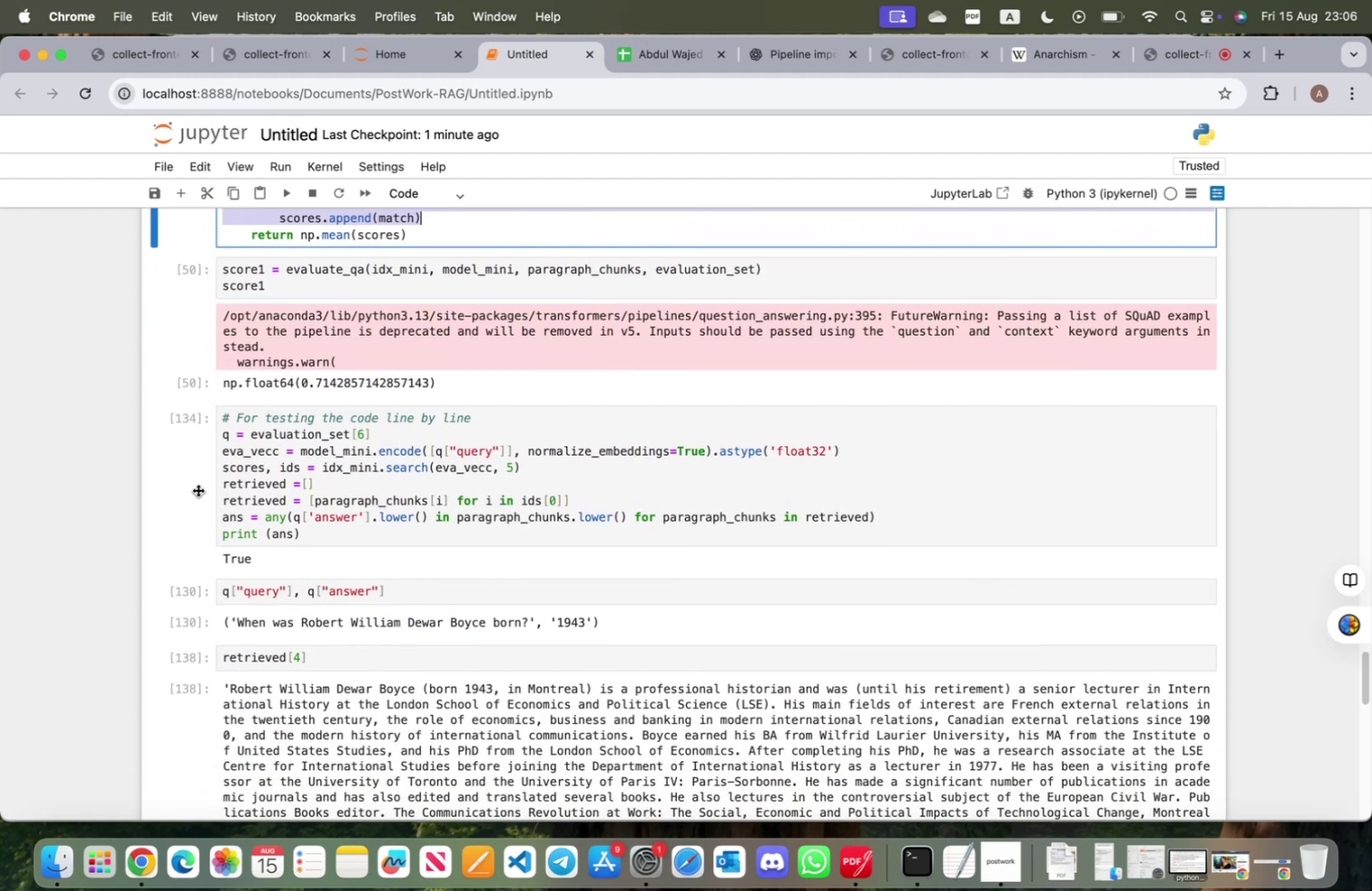 
left_click([198, 489])
 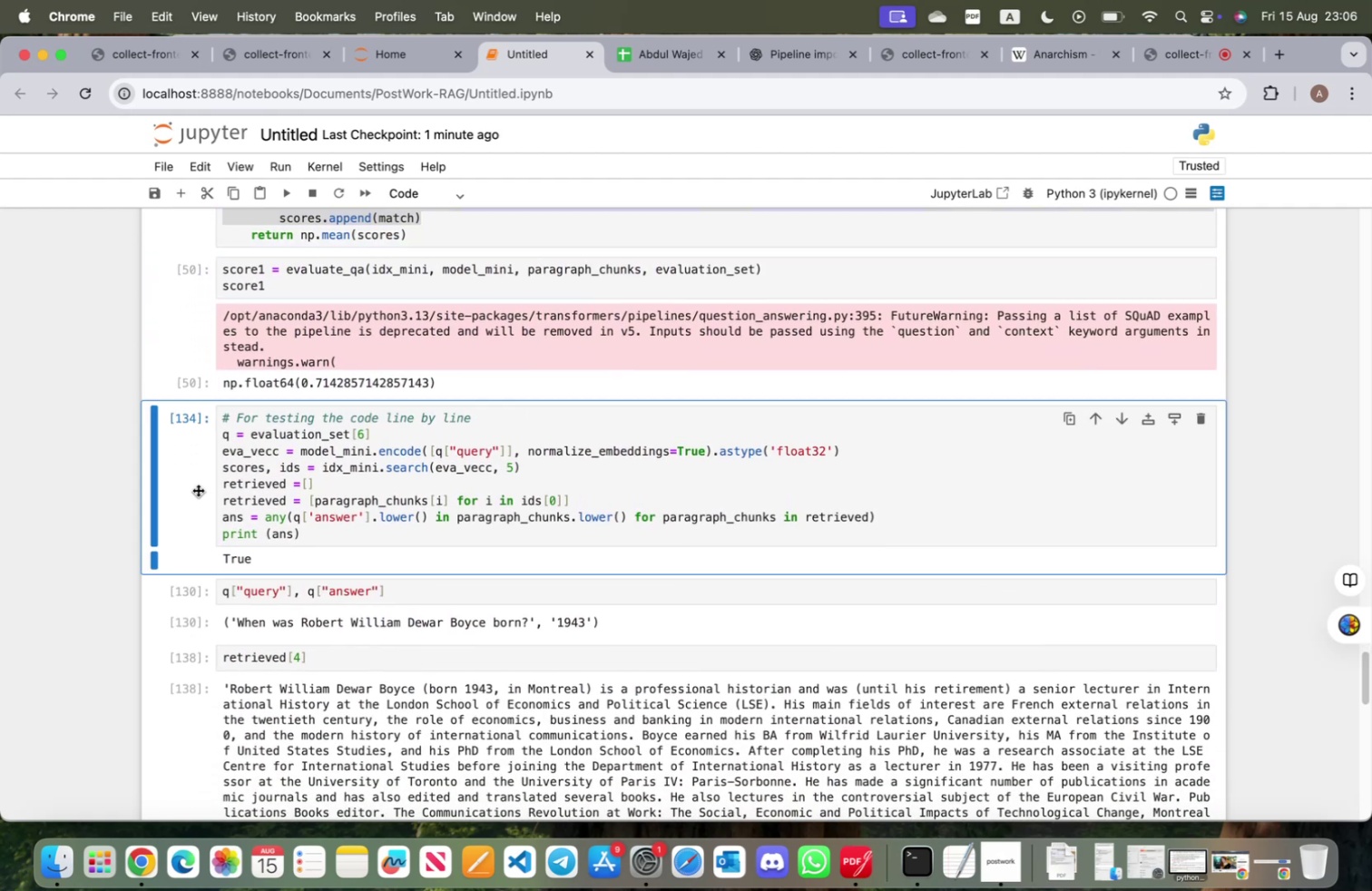 
scroll: coordinate [1245, 625], scroll_direction: down, amount: 45.0
 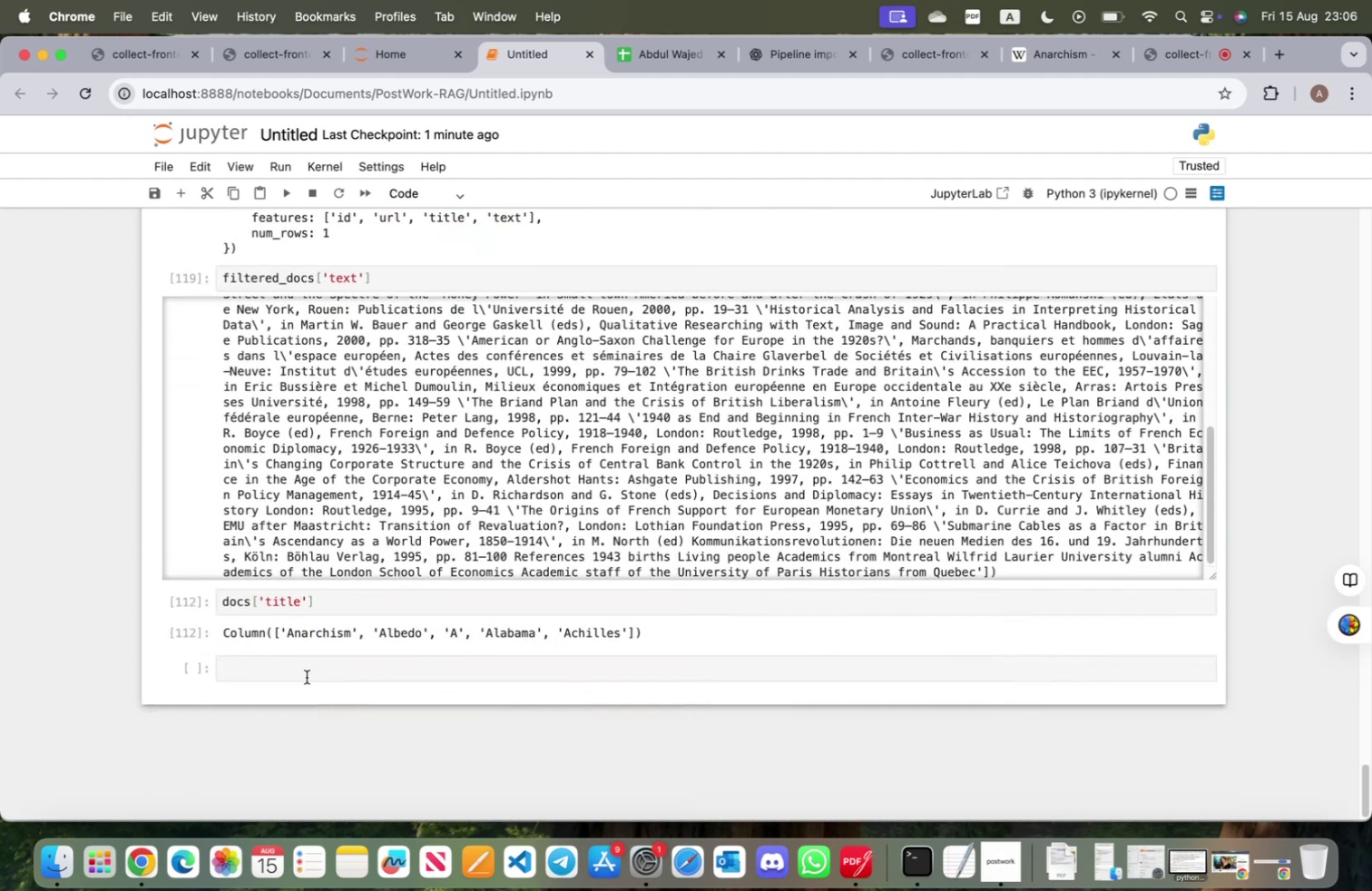 
left_click([308, 675])
 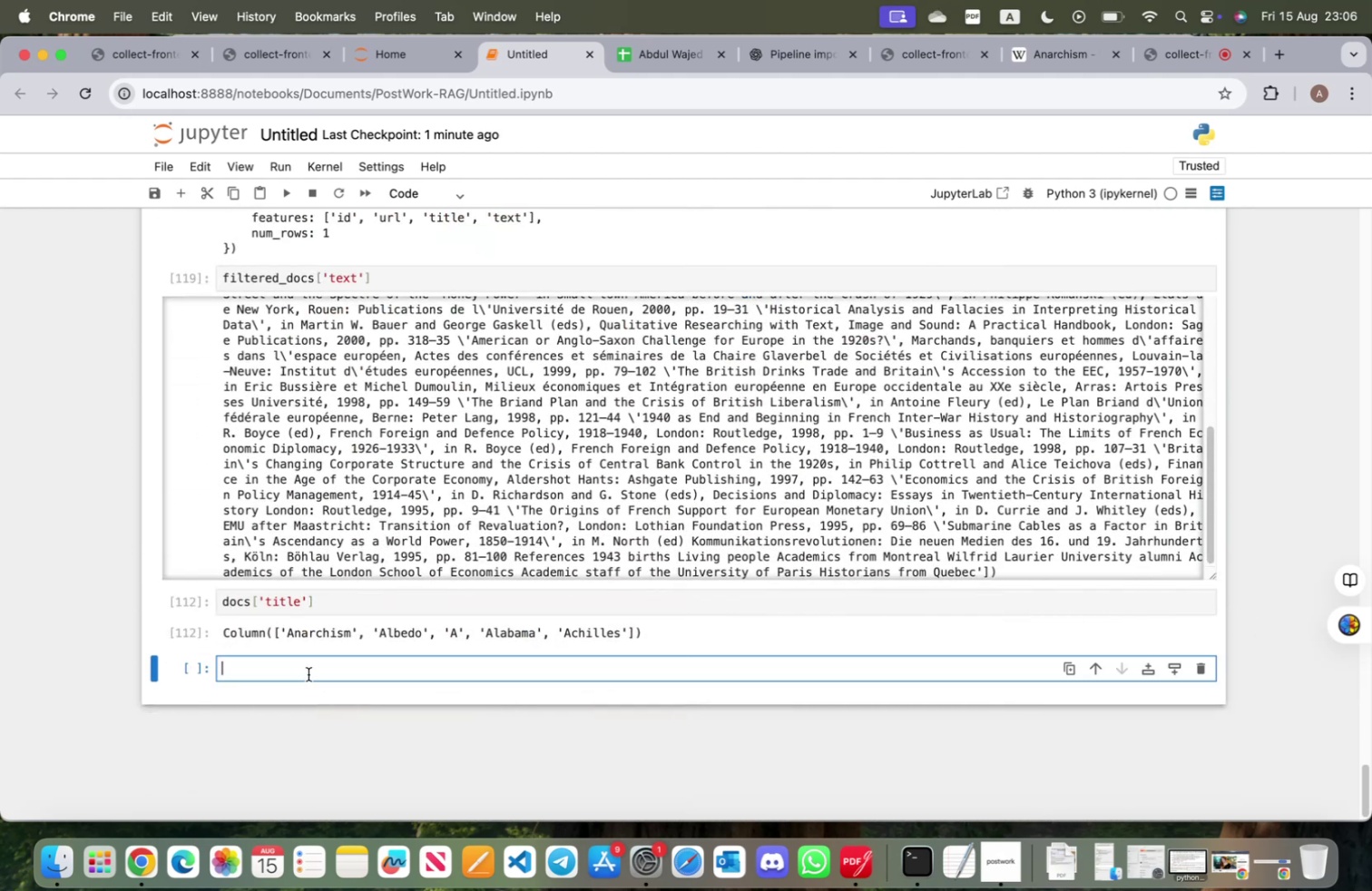 
key(Meta+V)
 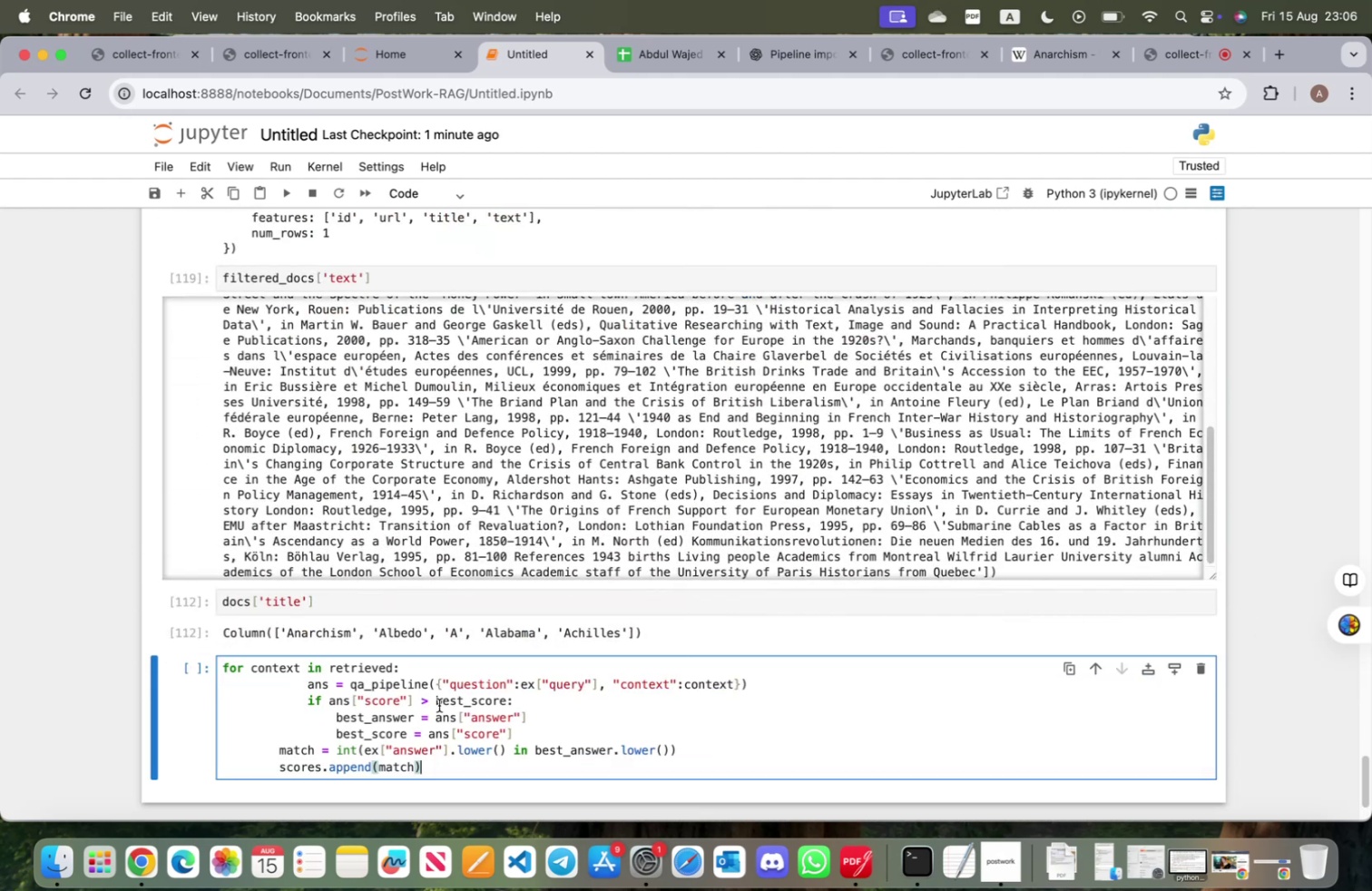 
scroll: coordinate [462, 705], scroll_direction: down, amount: 3.0
 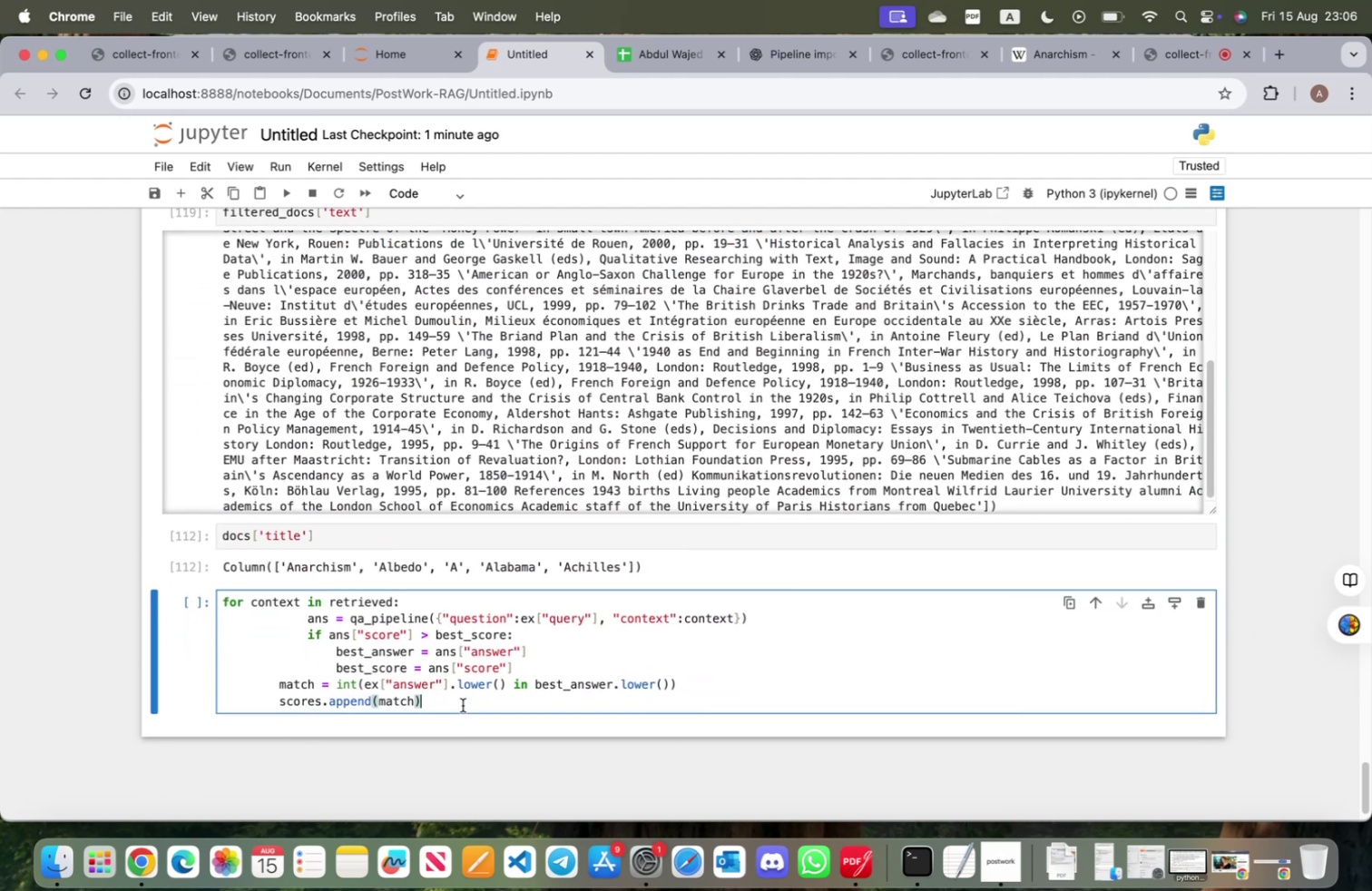 
left_click_drag(start_coordinate=[450, 698], to_coordinate=[309, 621])
 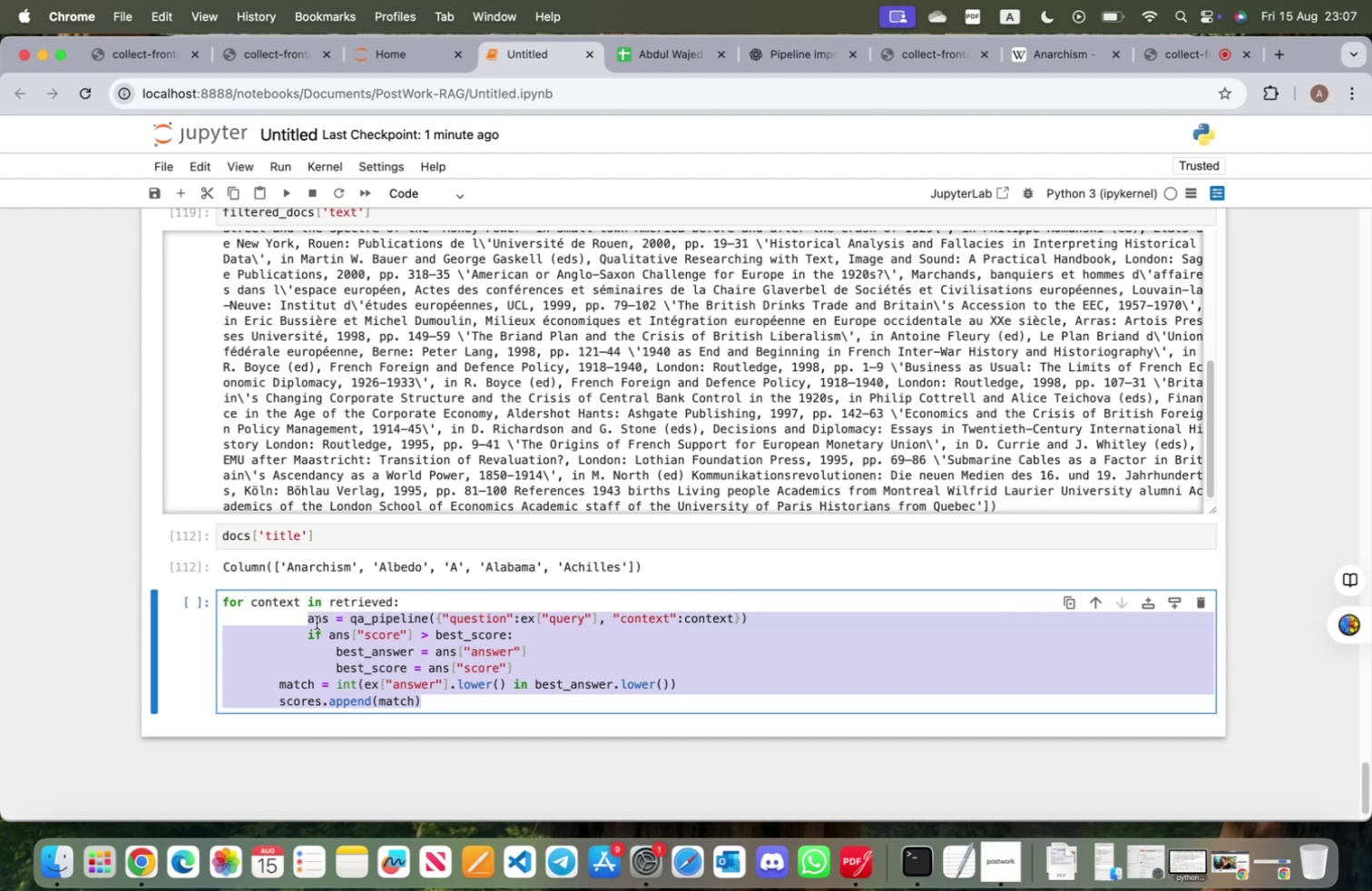 
key(Shift+ShiftLeft)
 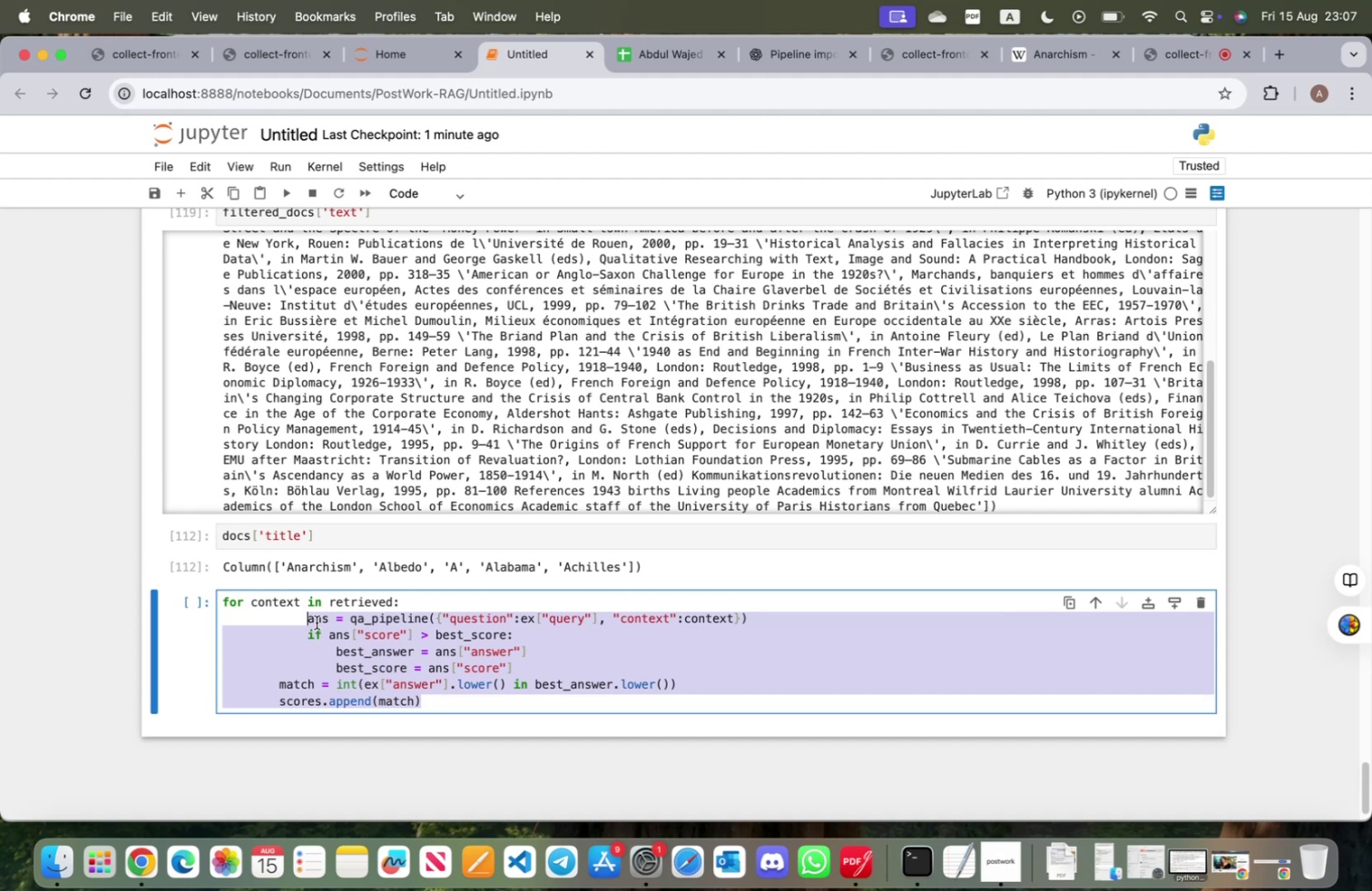 
key(Shift+Tab)
 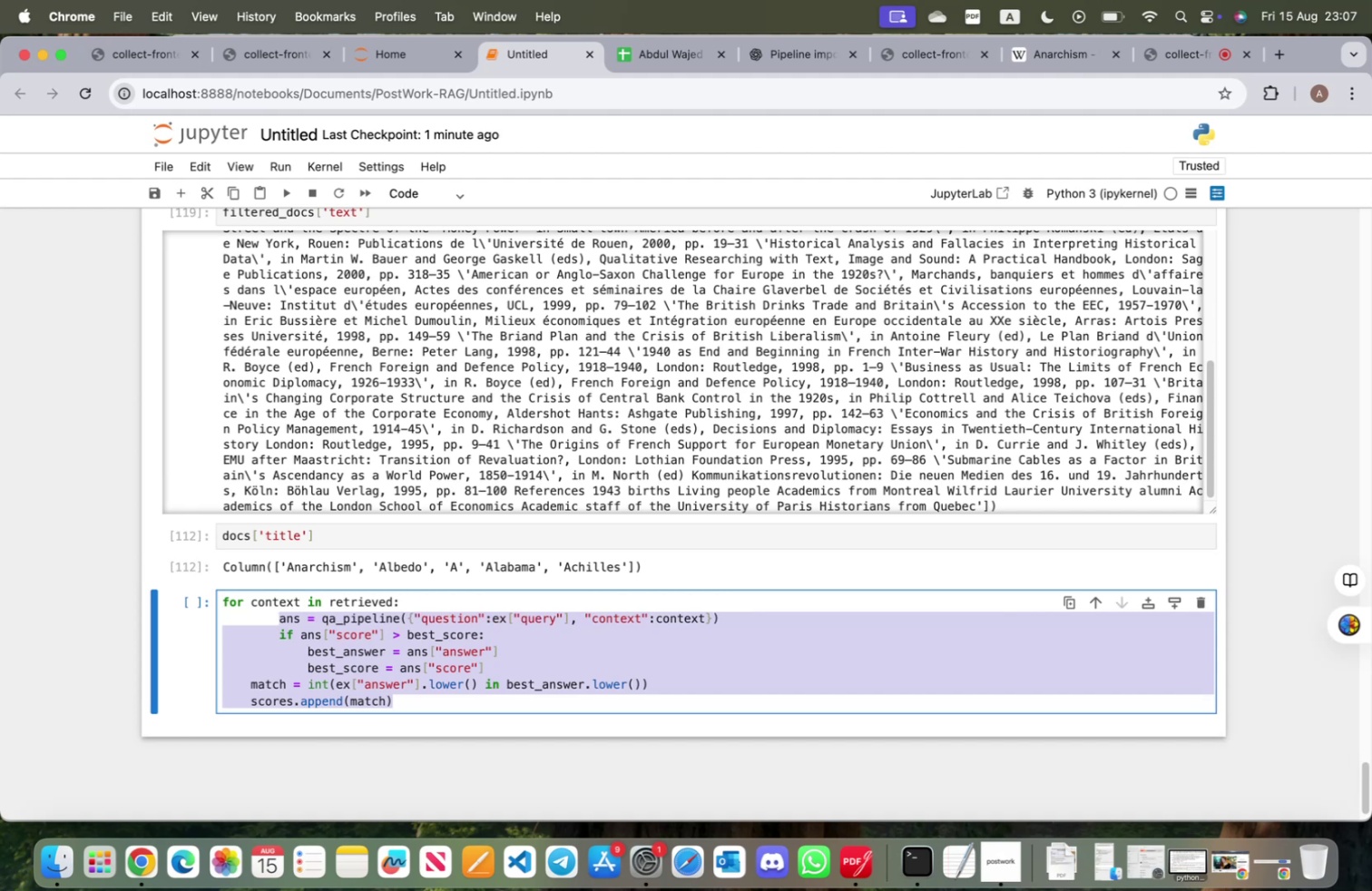 
wait(8.79)
 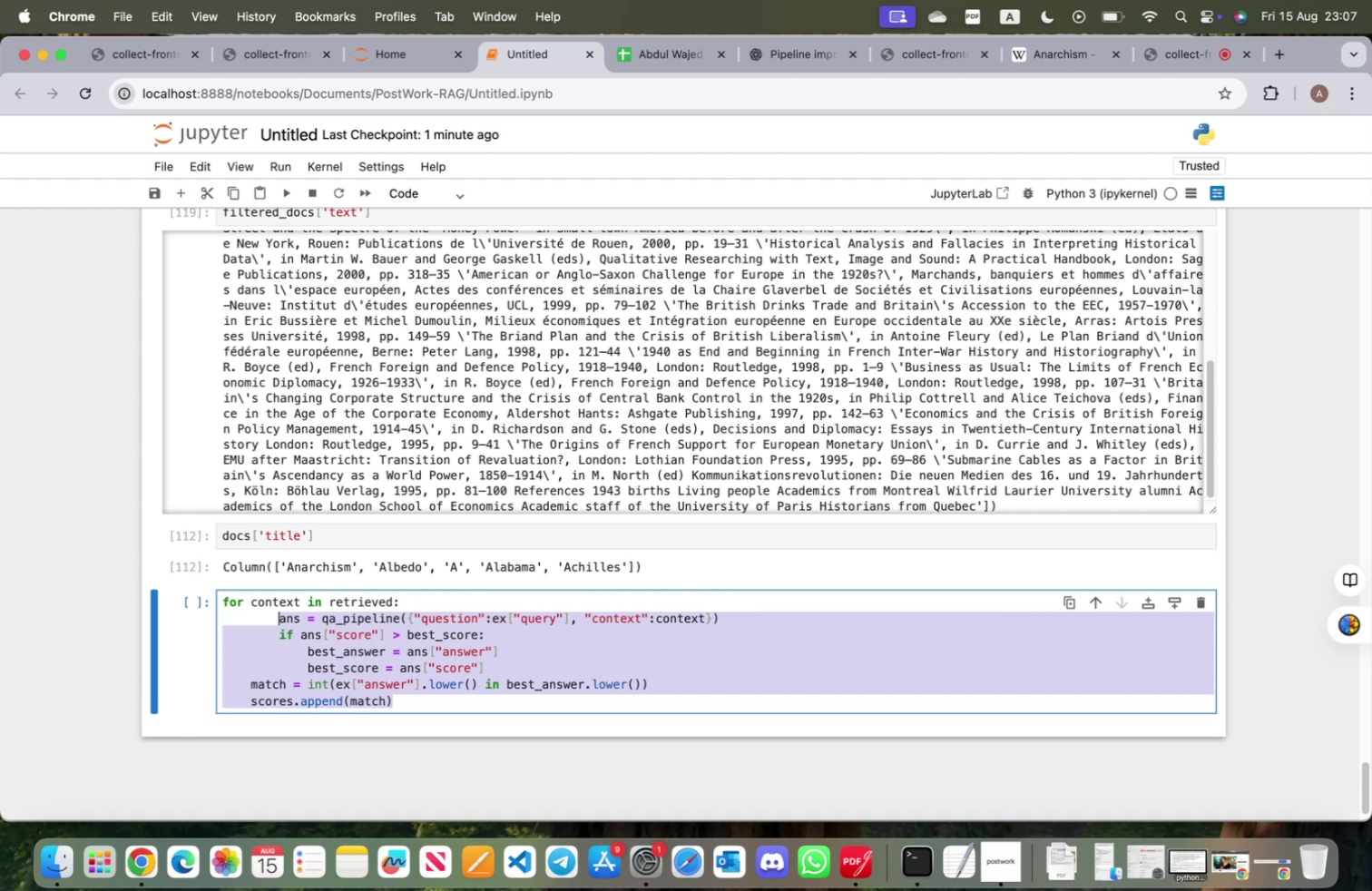 
key(Shift+Tab)
 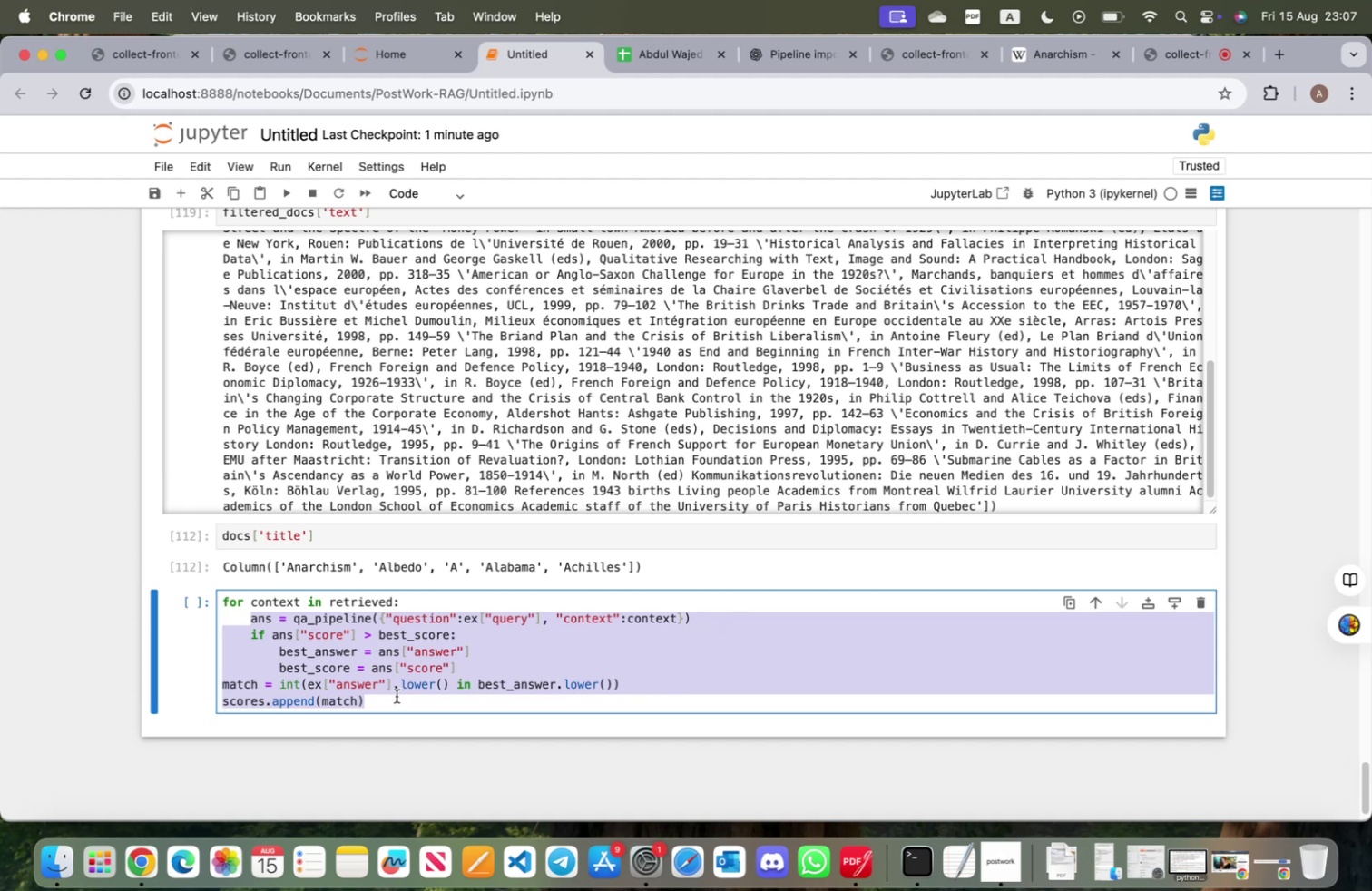 
left_click([396, 698])
 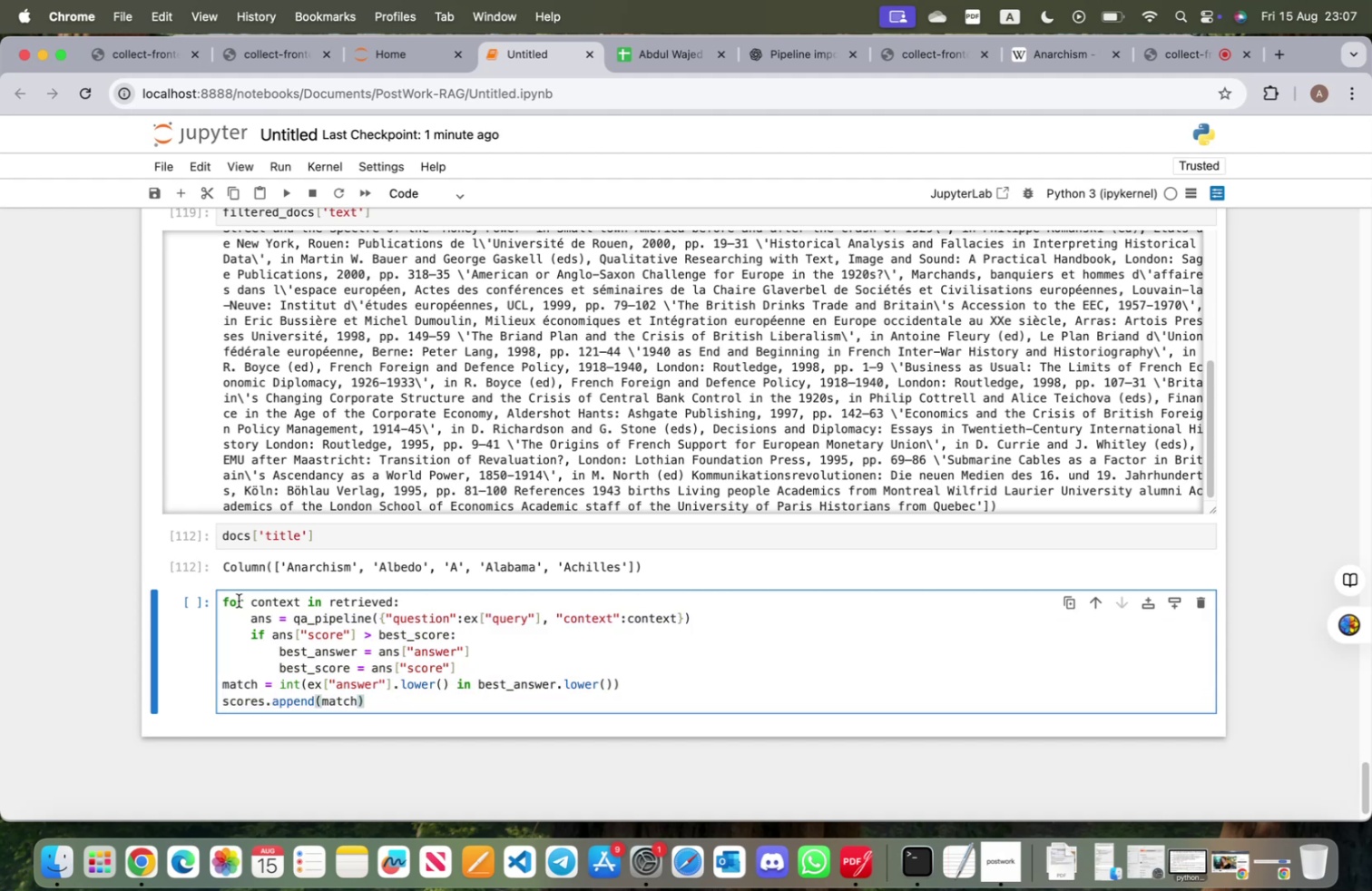 
left_click([226, 602])
 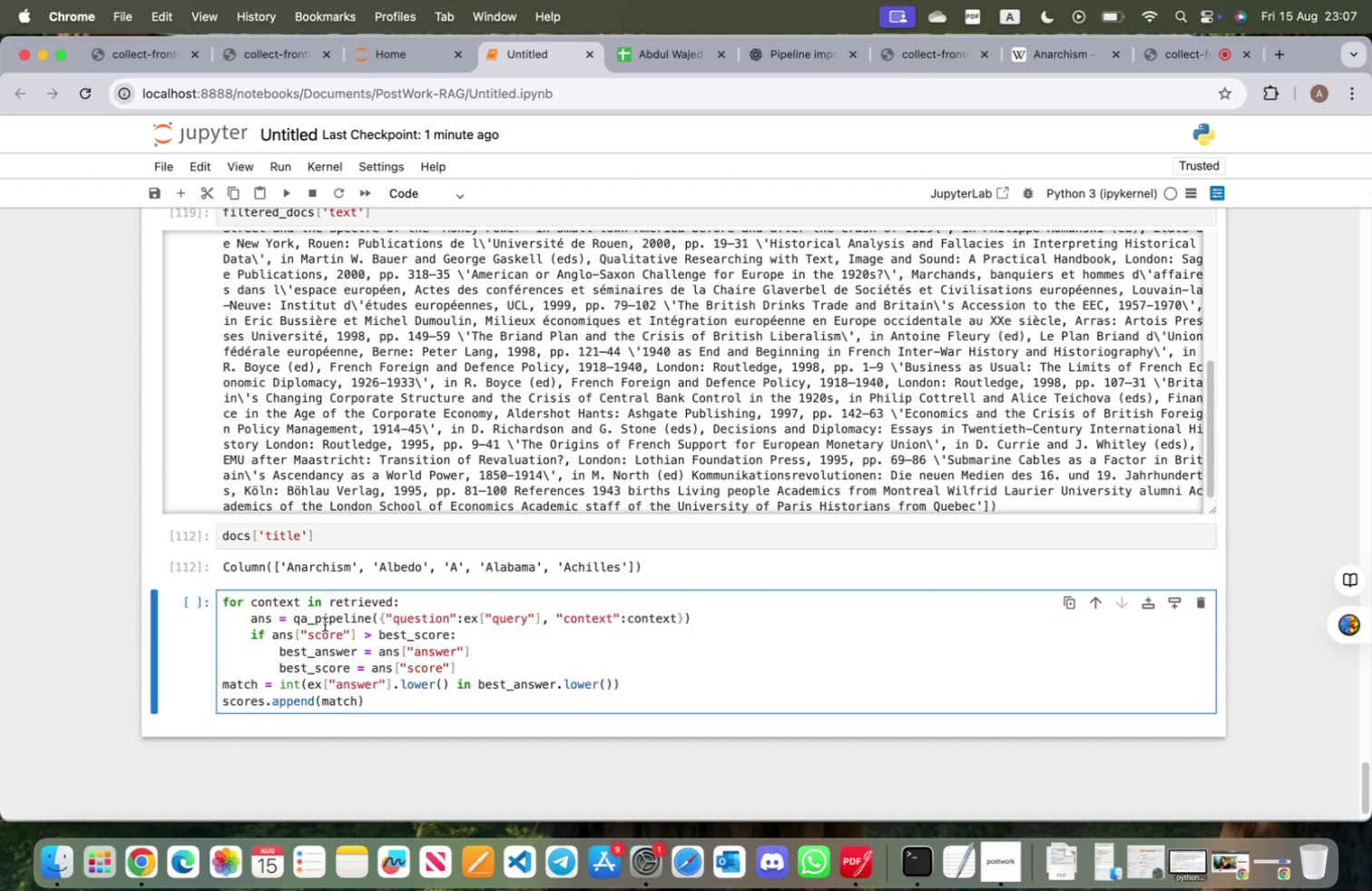 
key(ArrowLeft)
 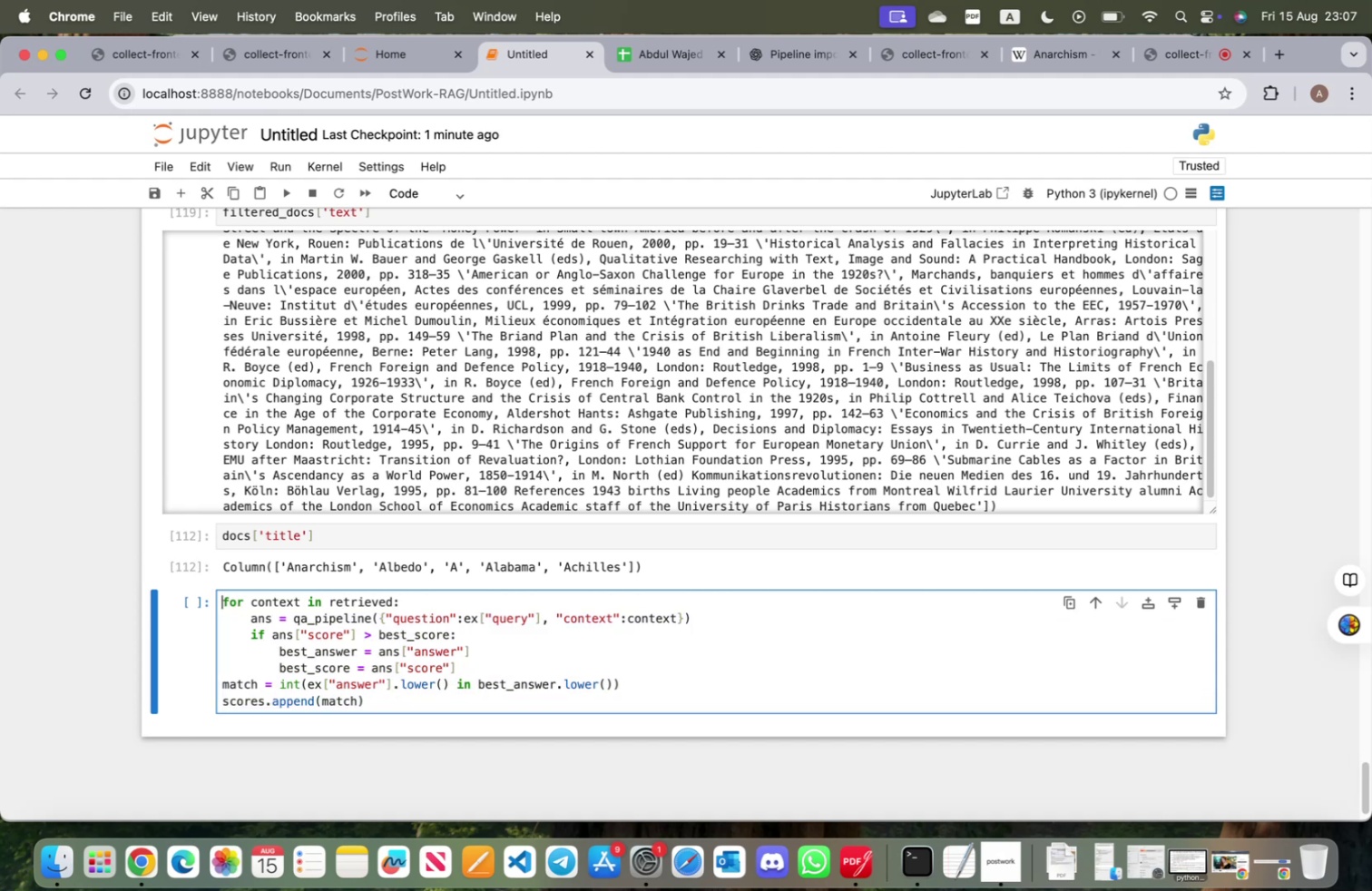 
key(Enter)
 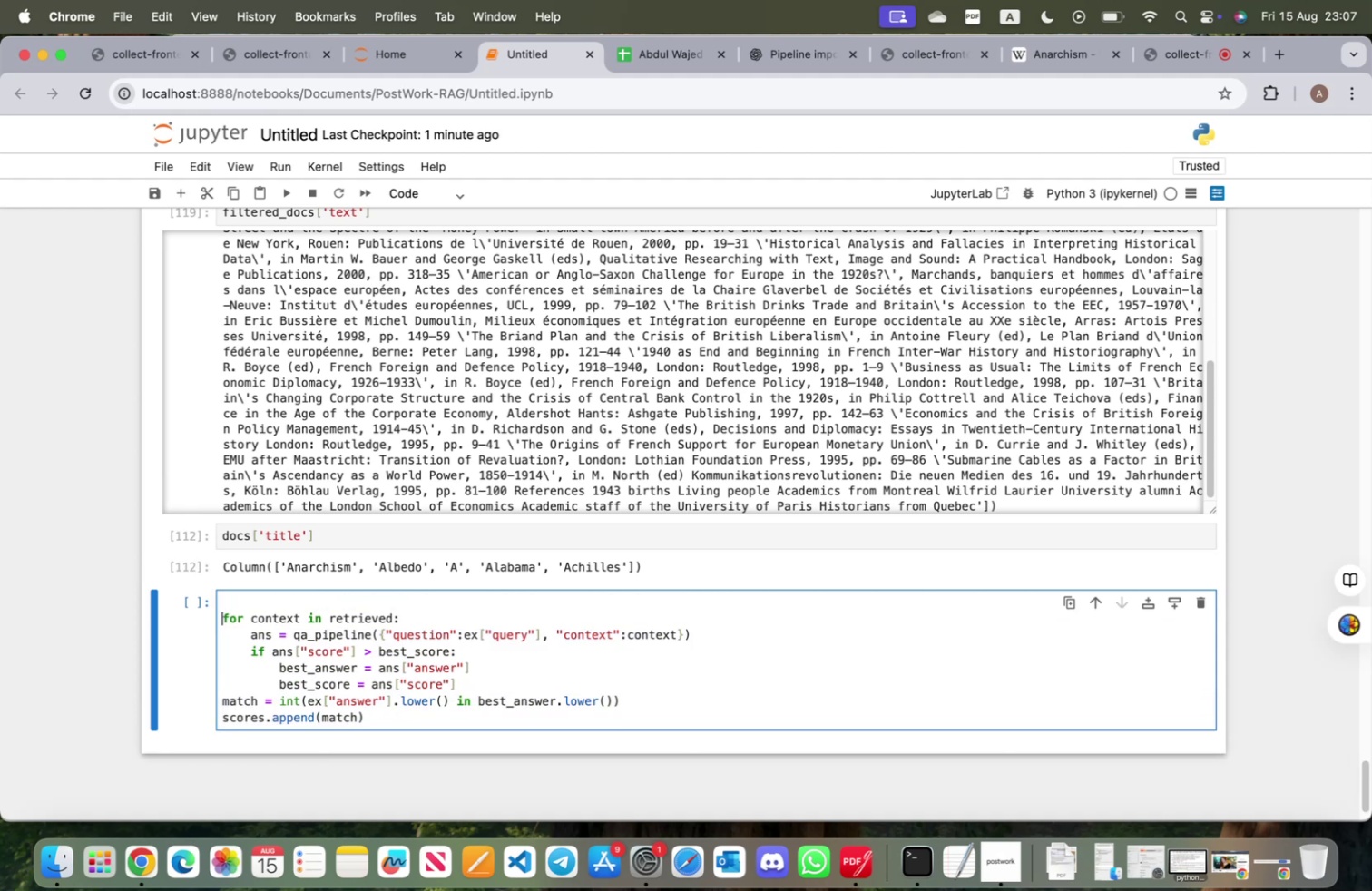 
key(ArrowUp)
 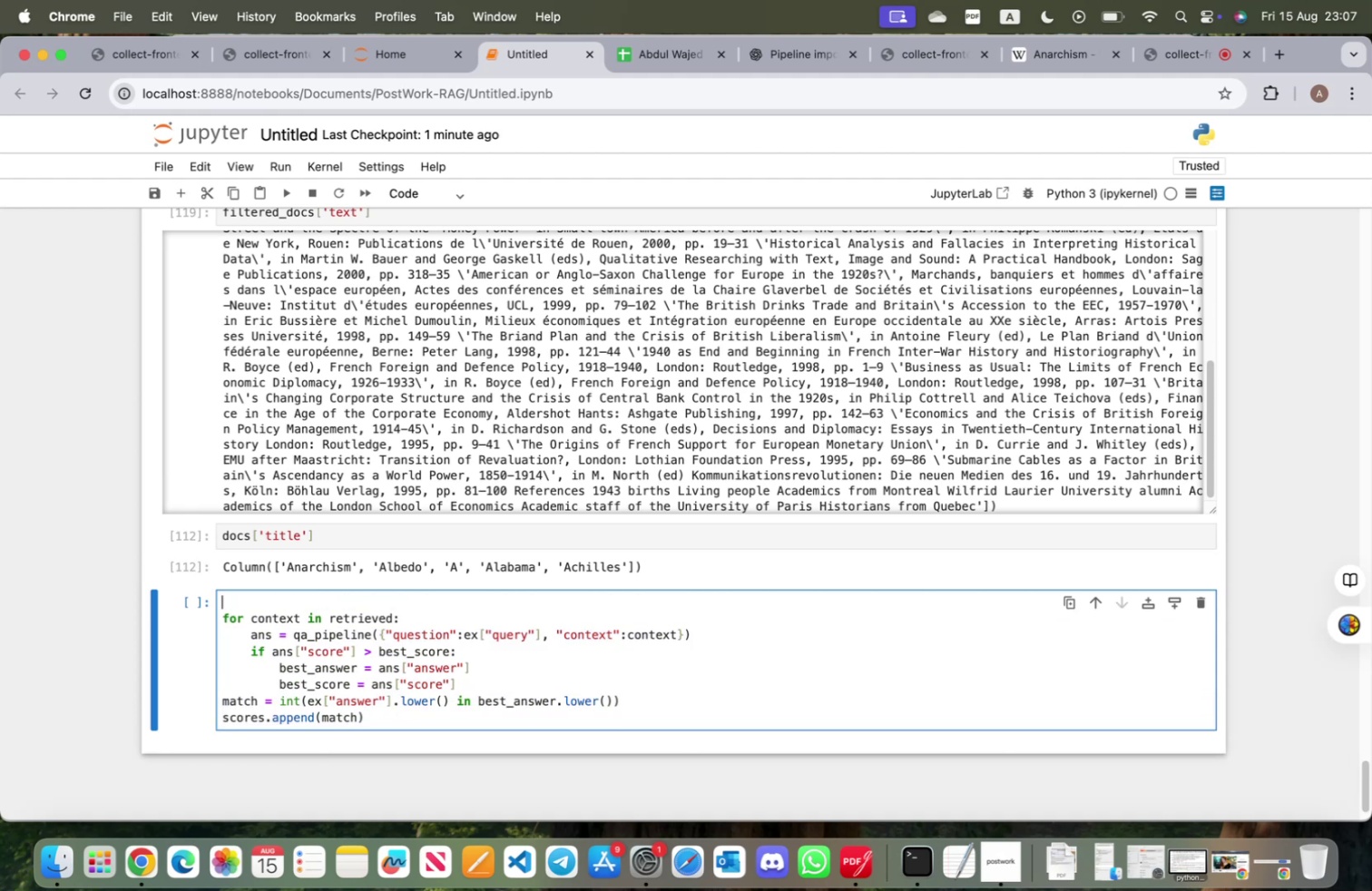 
type(scores =[)
 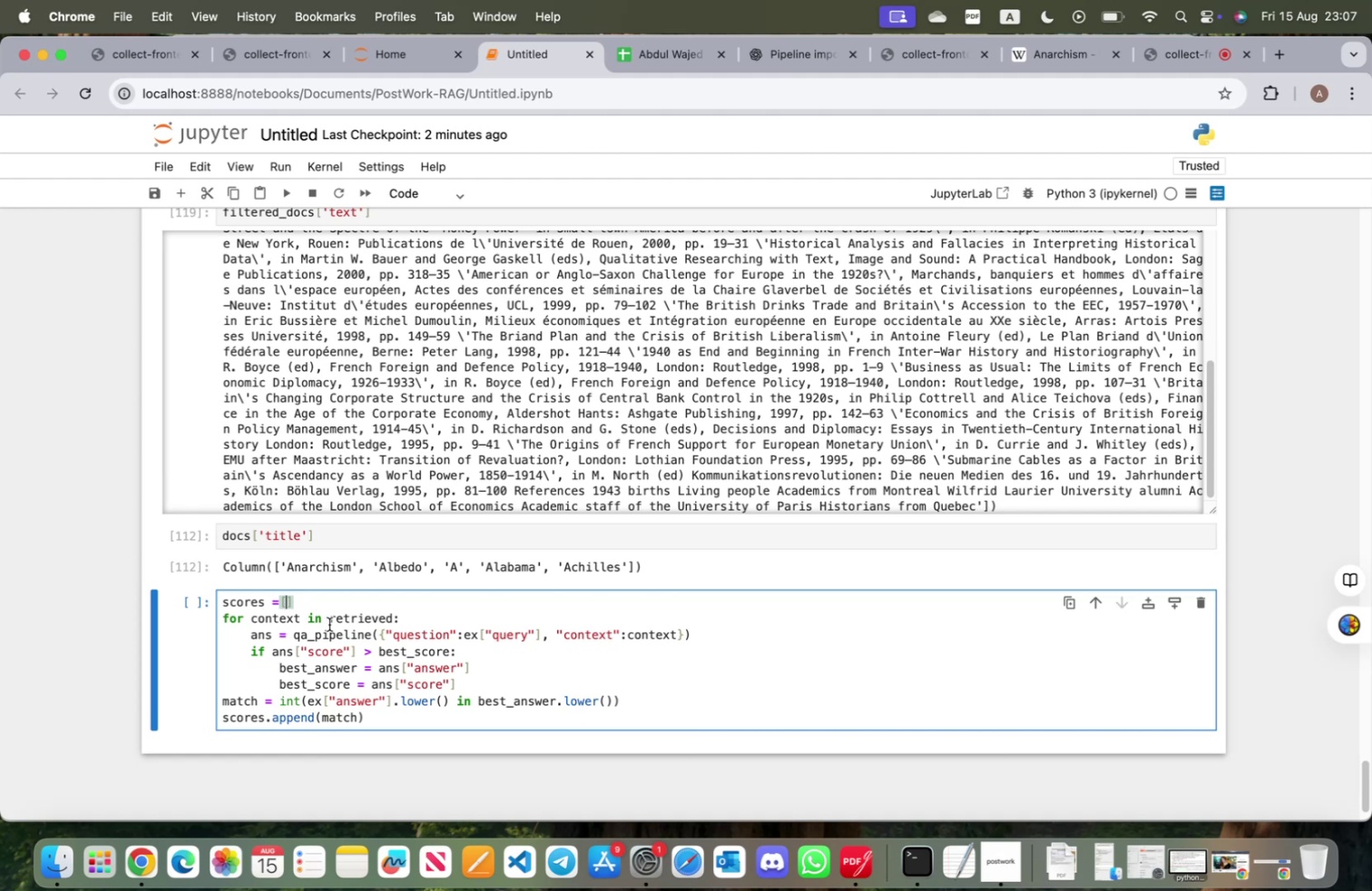 
wait(14.84)
 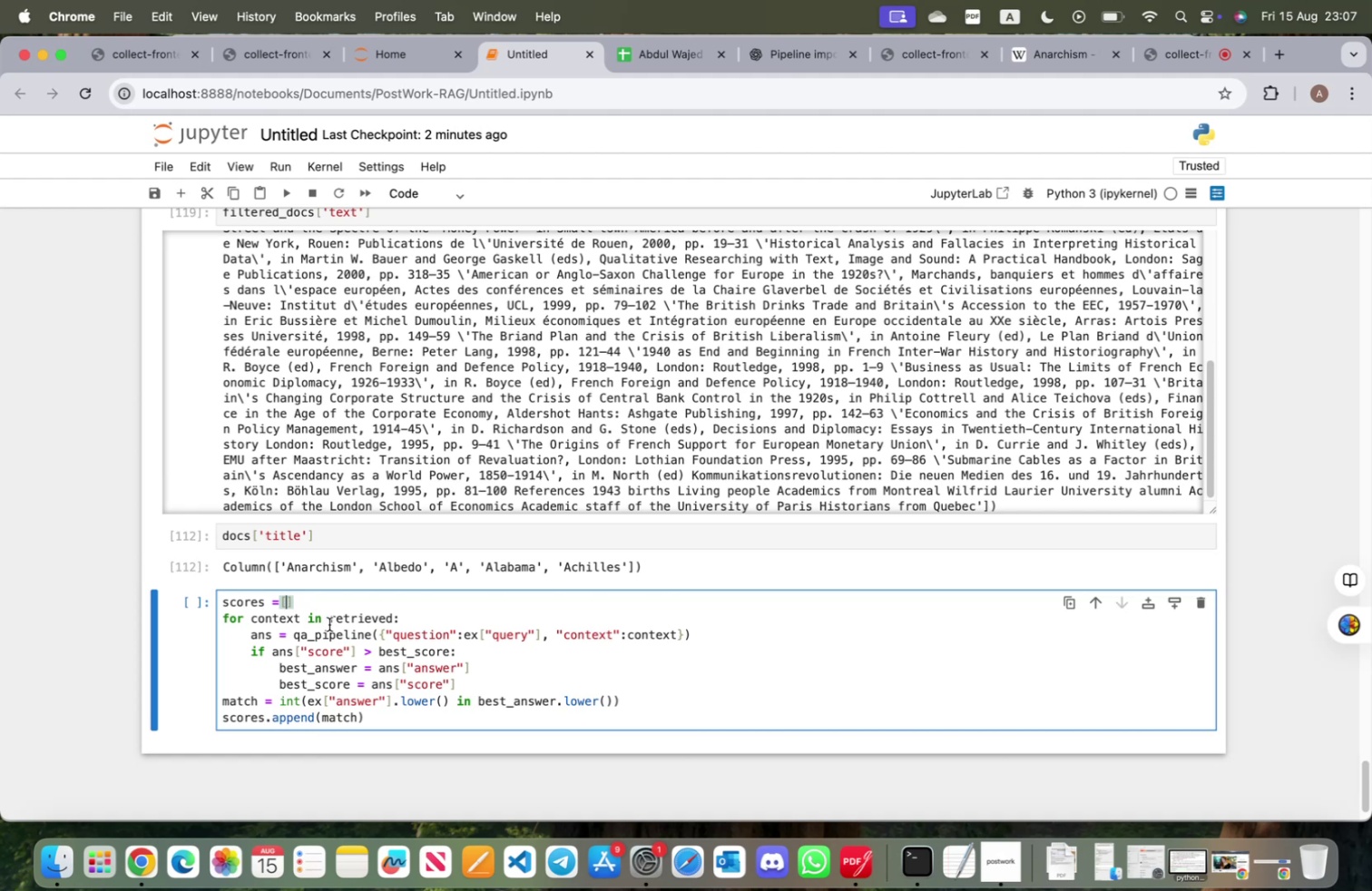 
left_click([310, 599])
 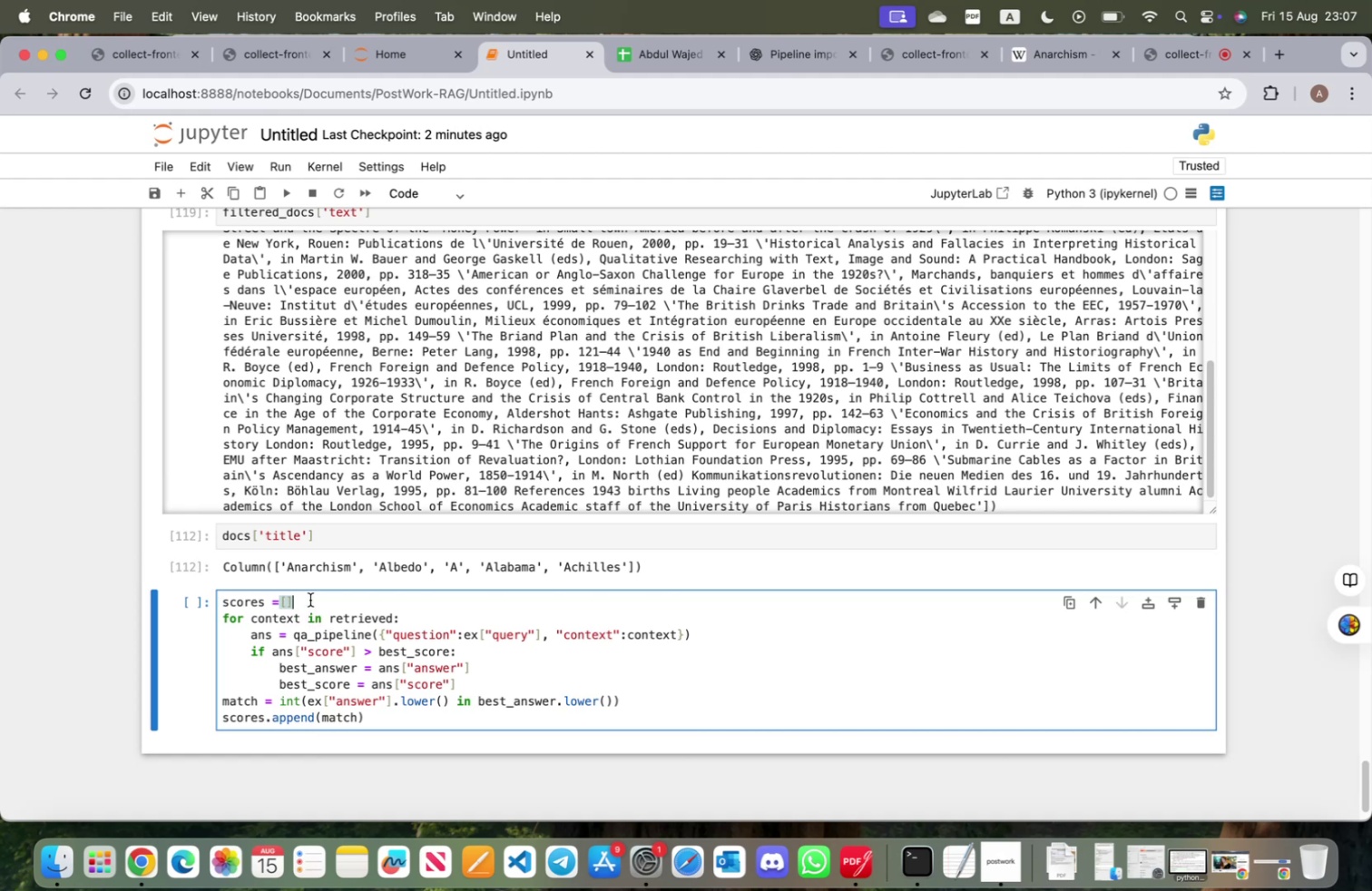 
key(Enter)
 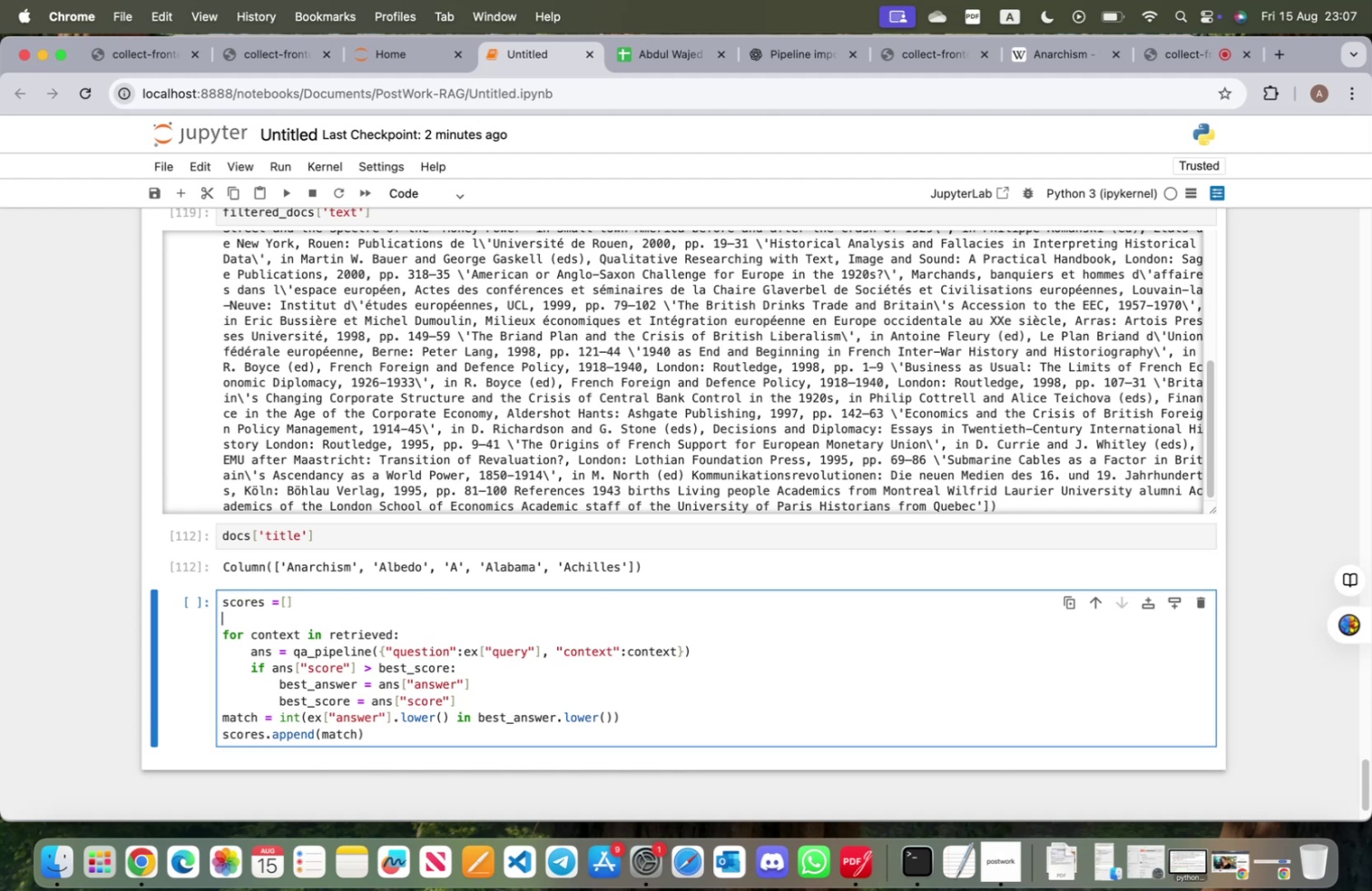 
type(ex =v)
key(Backspace)
type(eval)
key(Tab)
 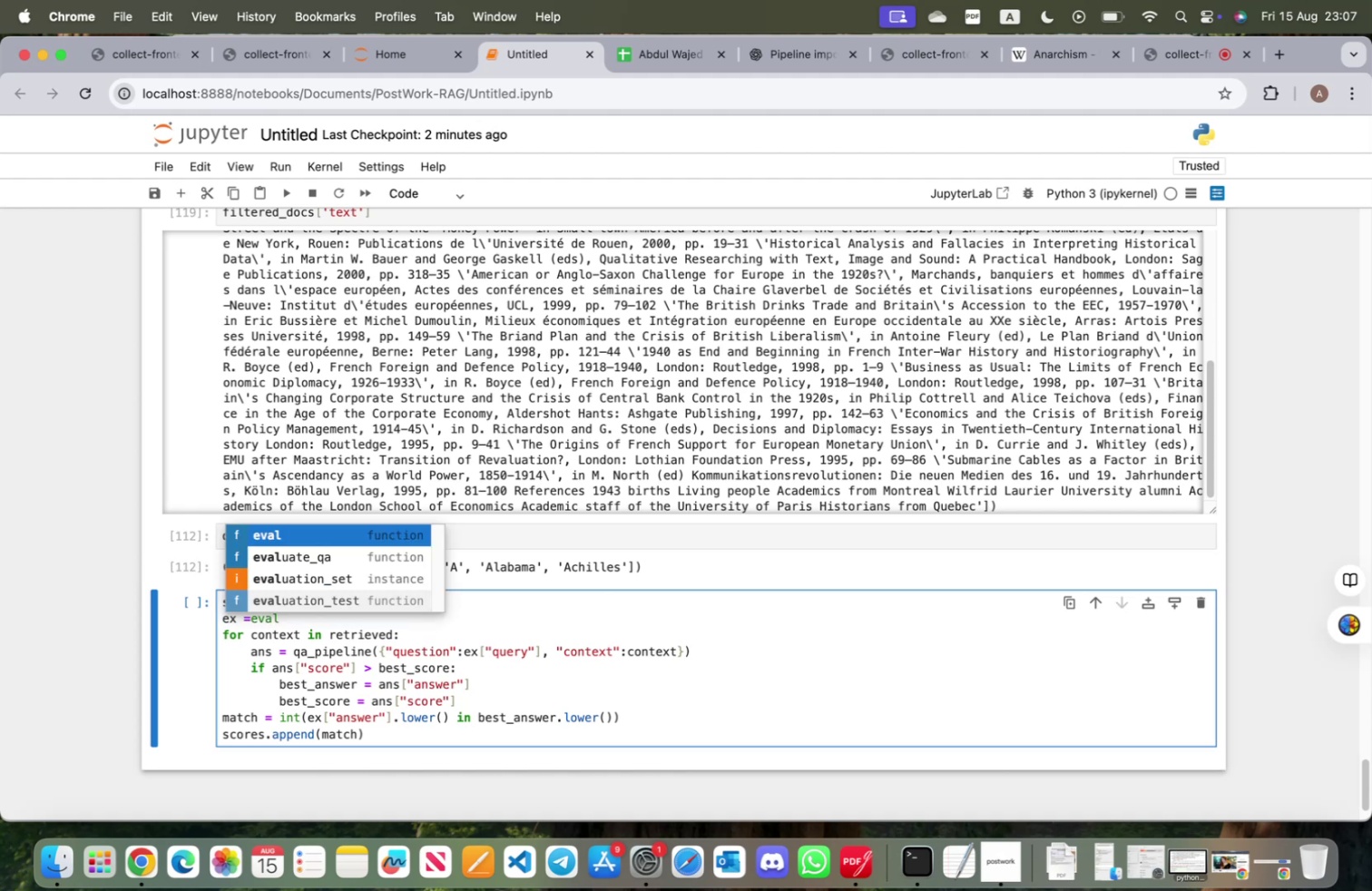 
key(ArrowDown)
 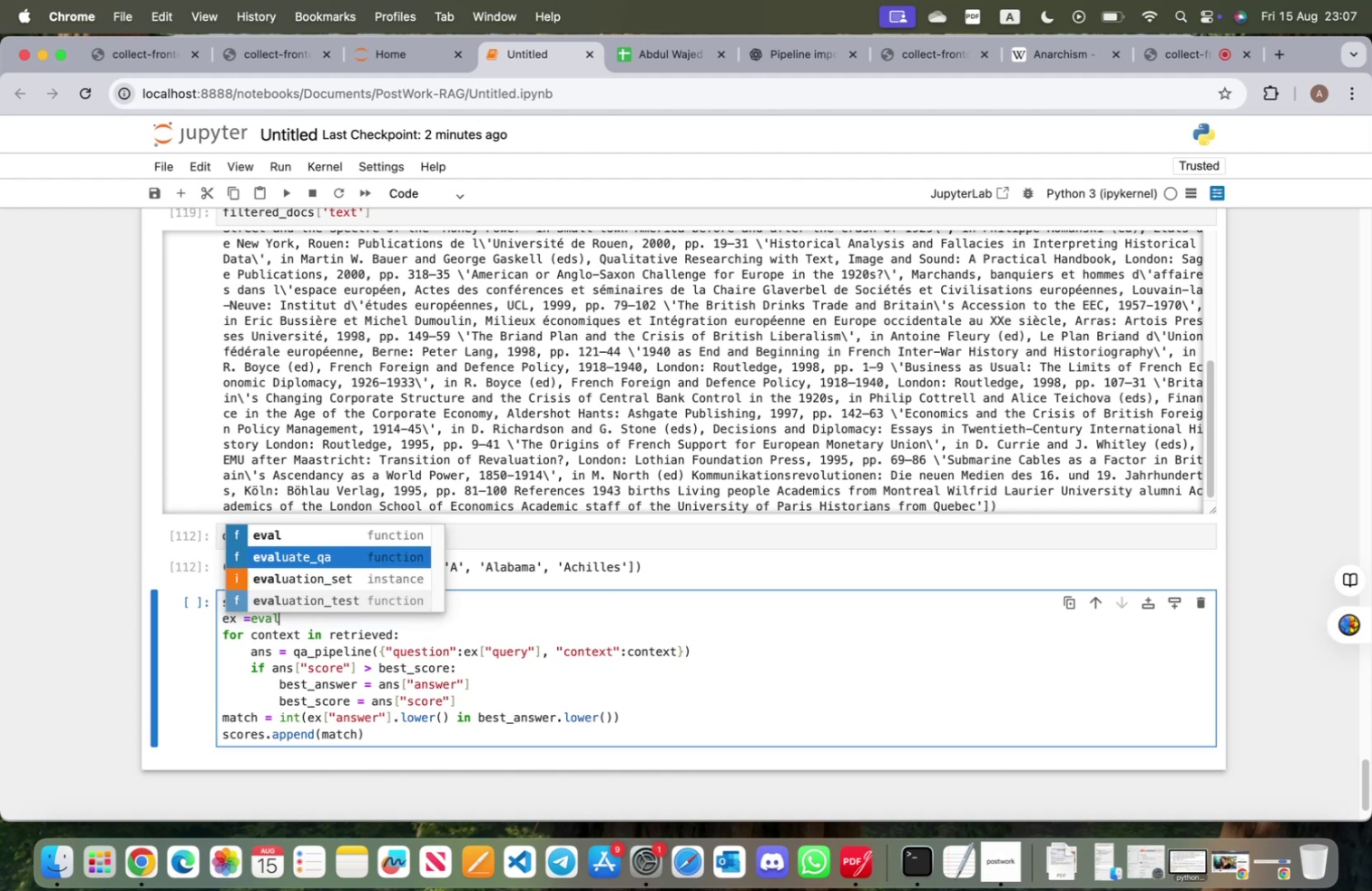 
key(ArrowDown)
 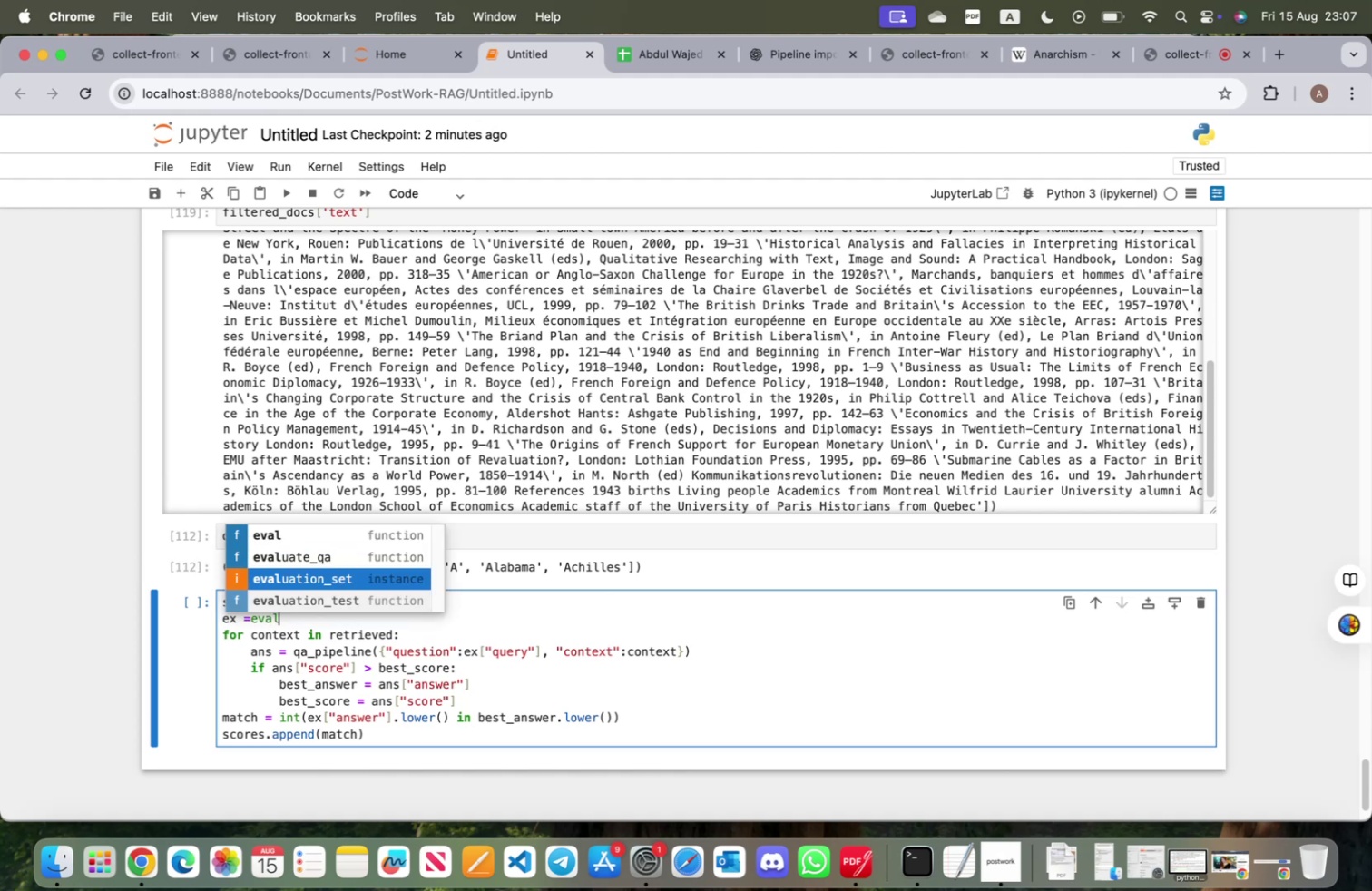 
key(Enter)
 